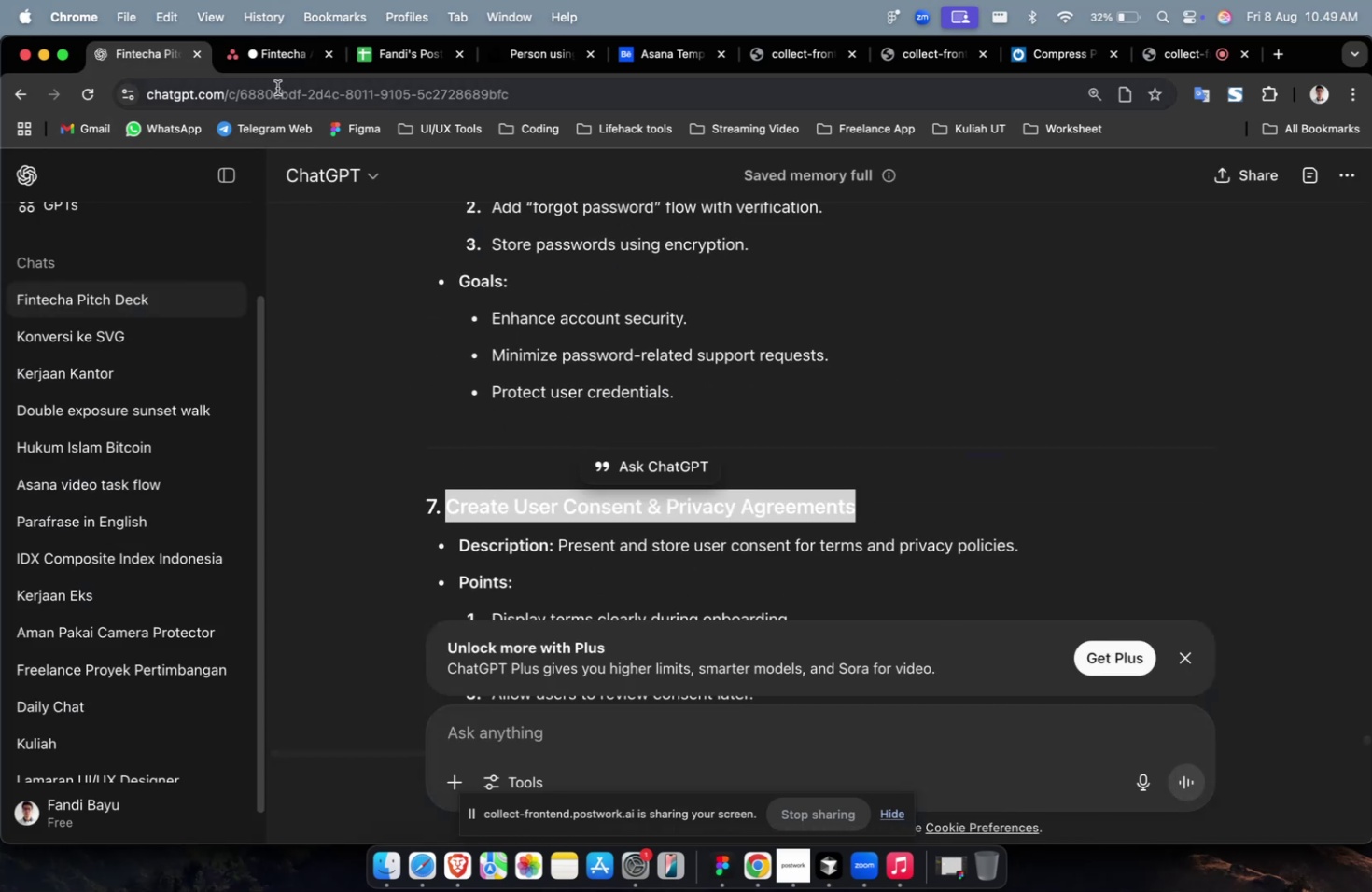 
left_click([278, 73])
 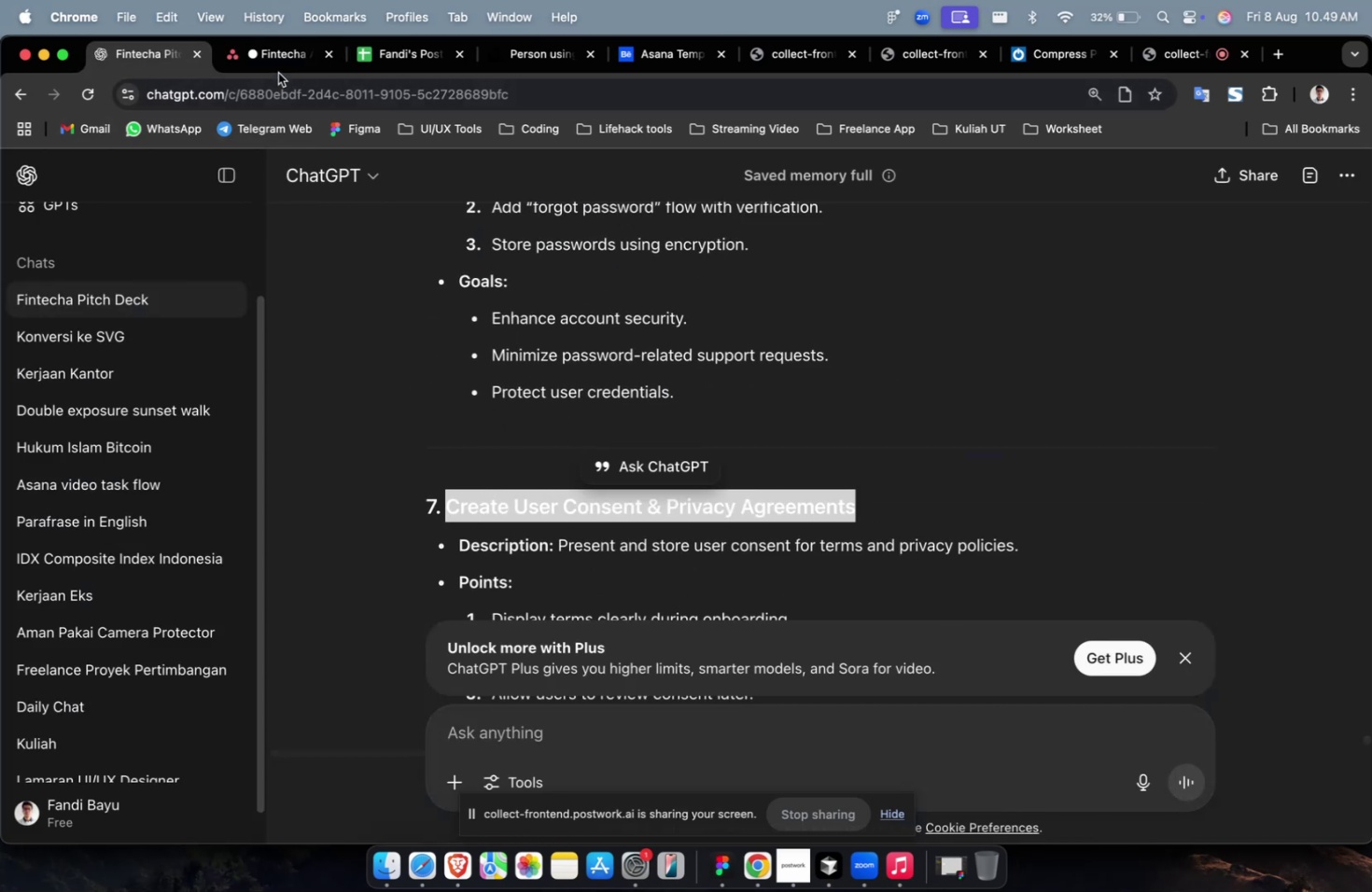 
key(Meta+CommandLeft)
 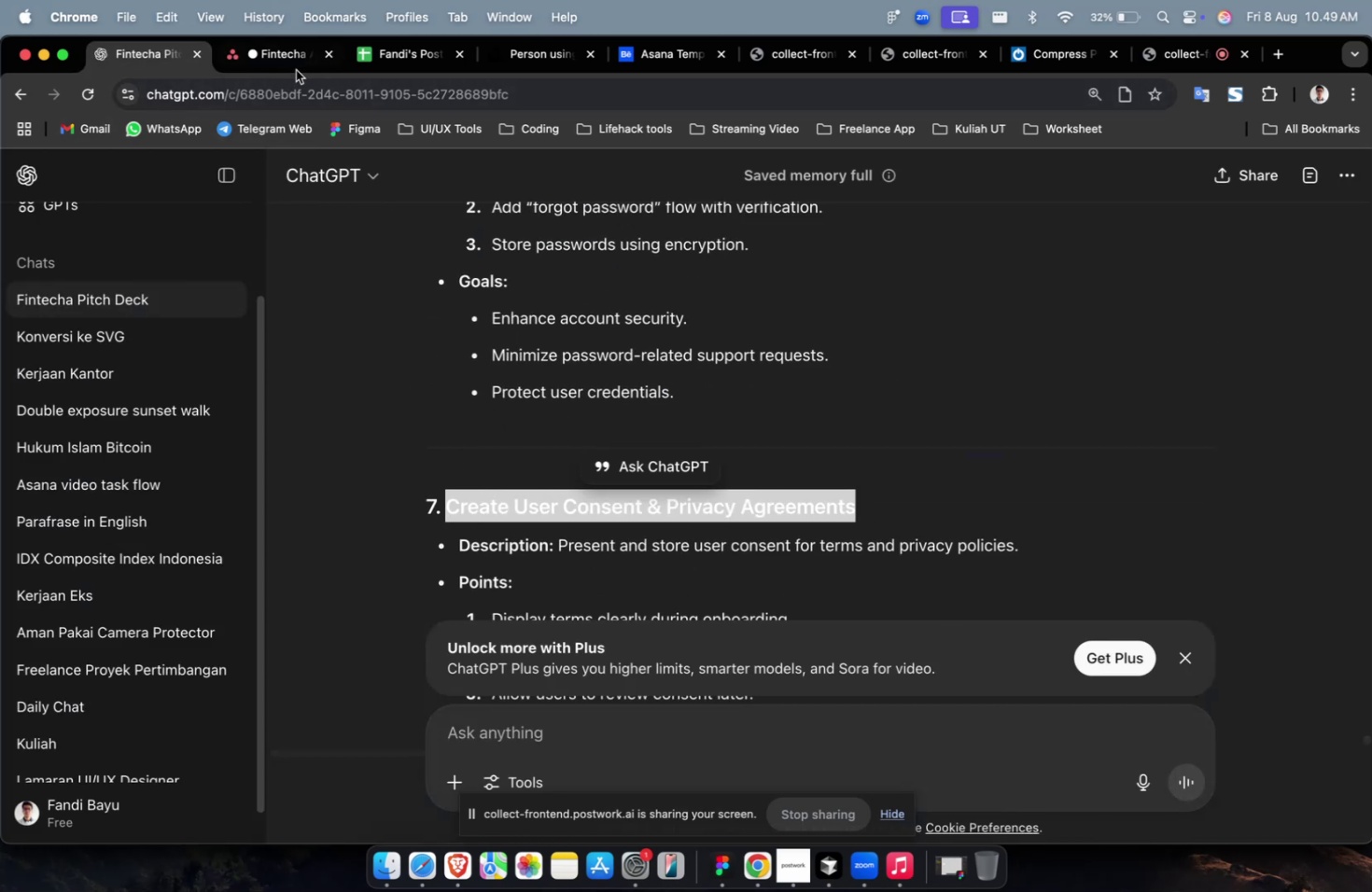 
double_click([295, 69])
 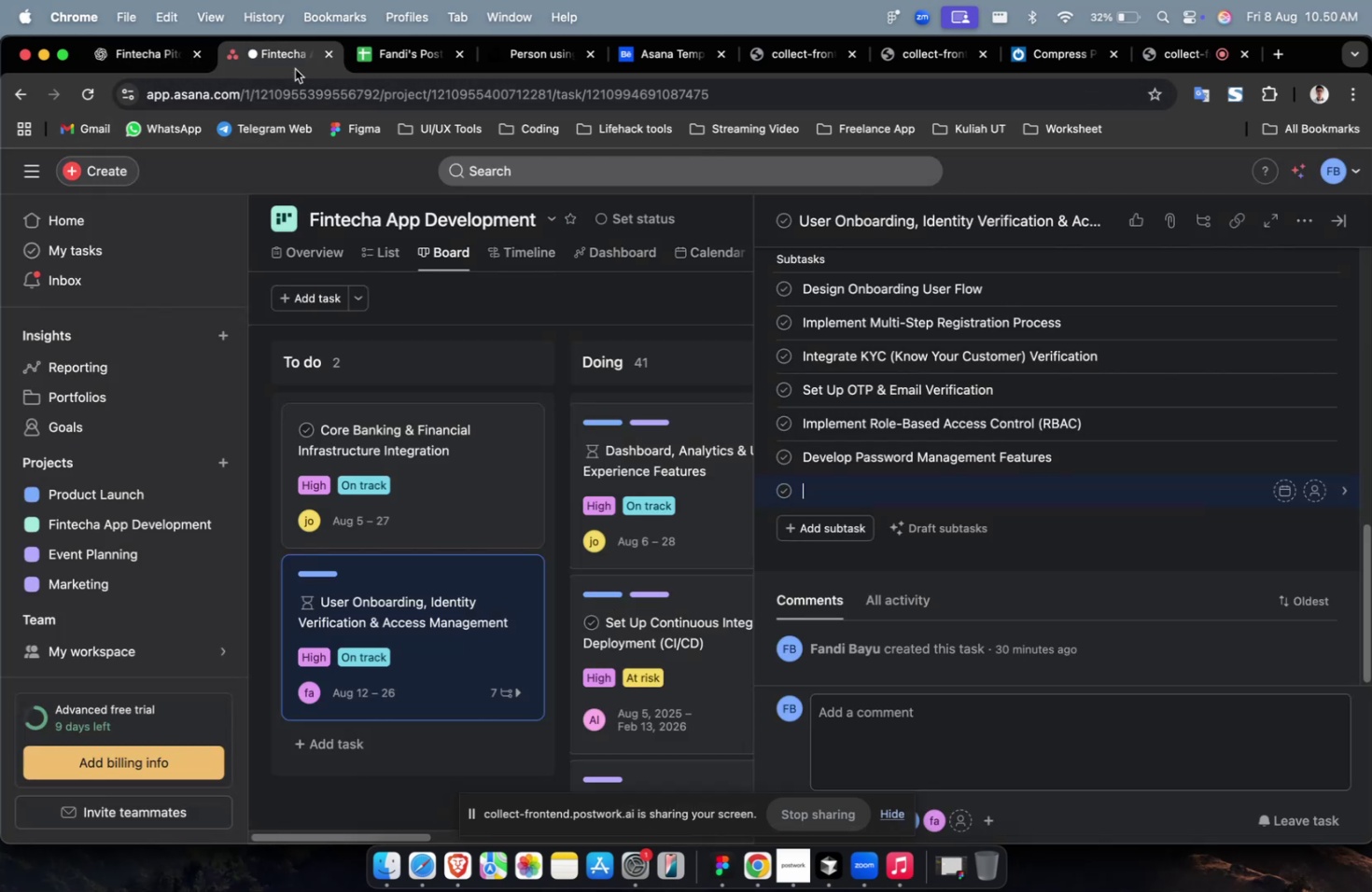 
key(Meta+CommandLeft)
 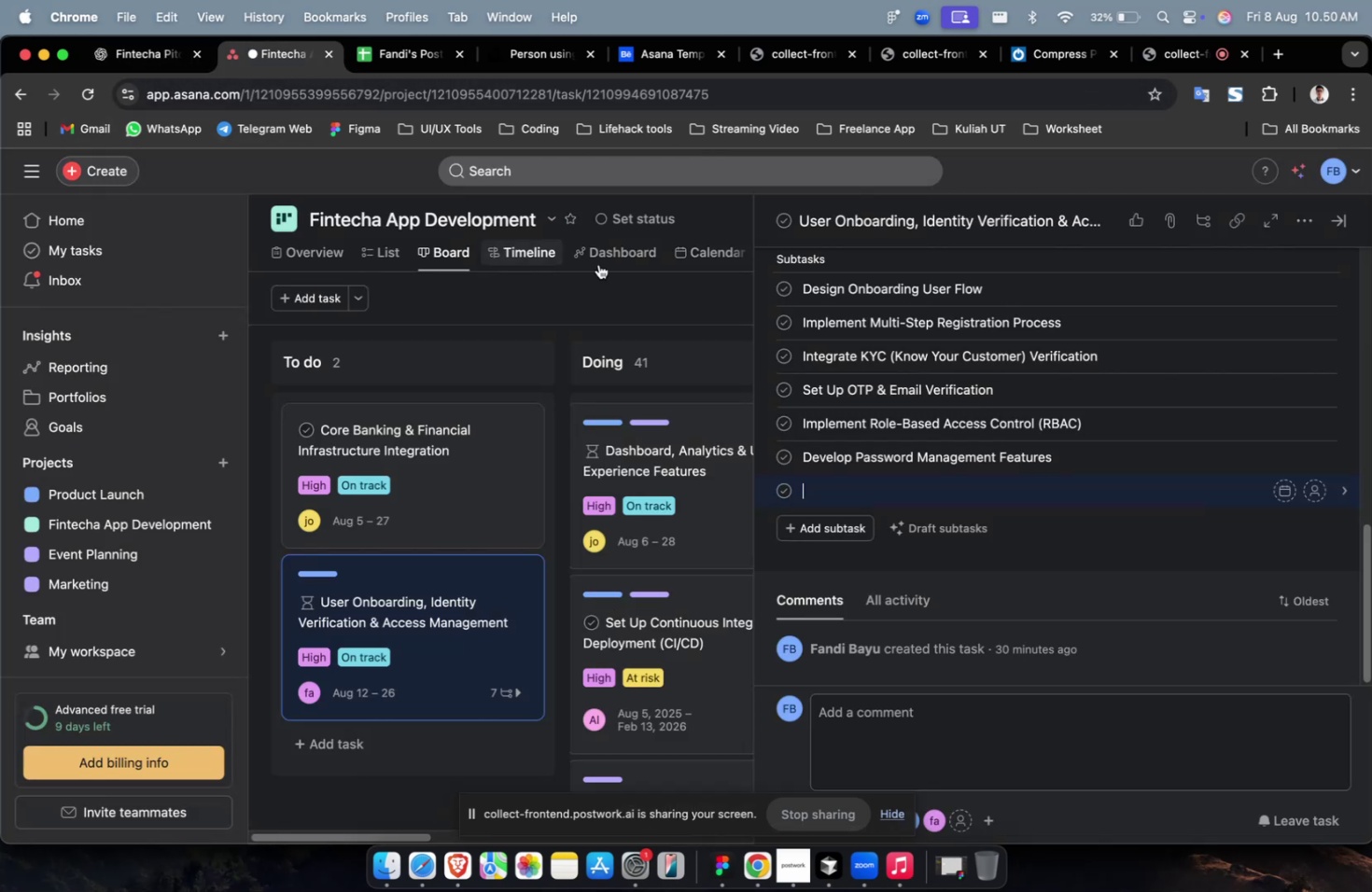 
key(Meta+V)
 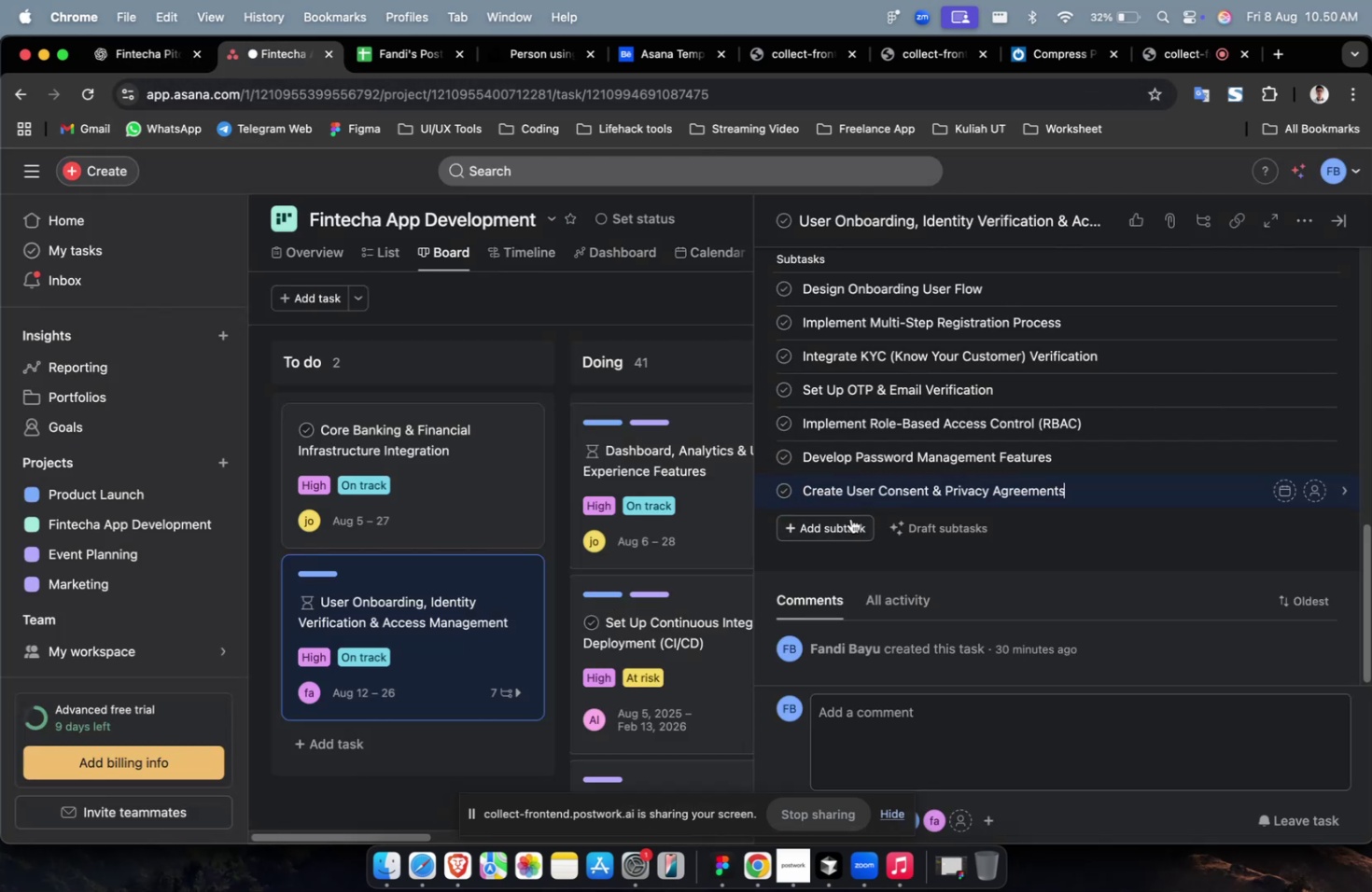 
left_click([849, 522])
 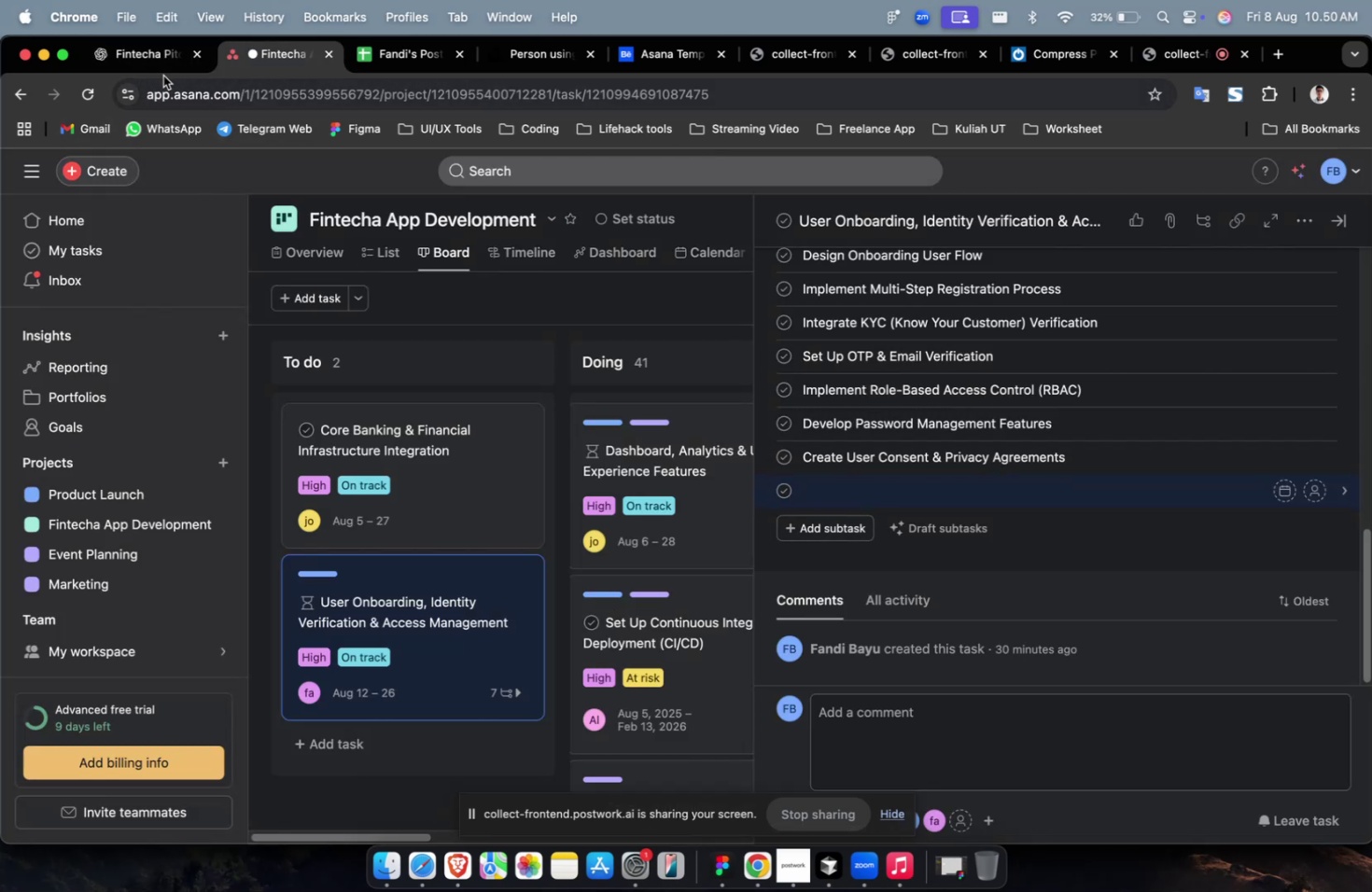 
left_click([163, 60])
 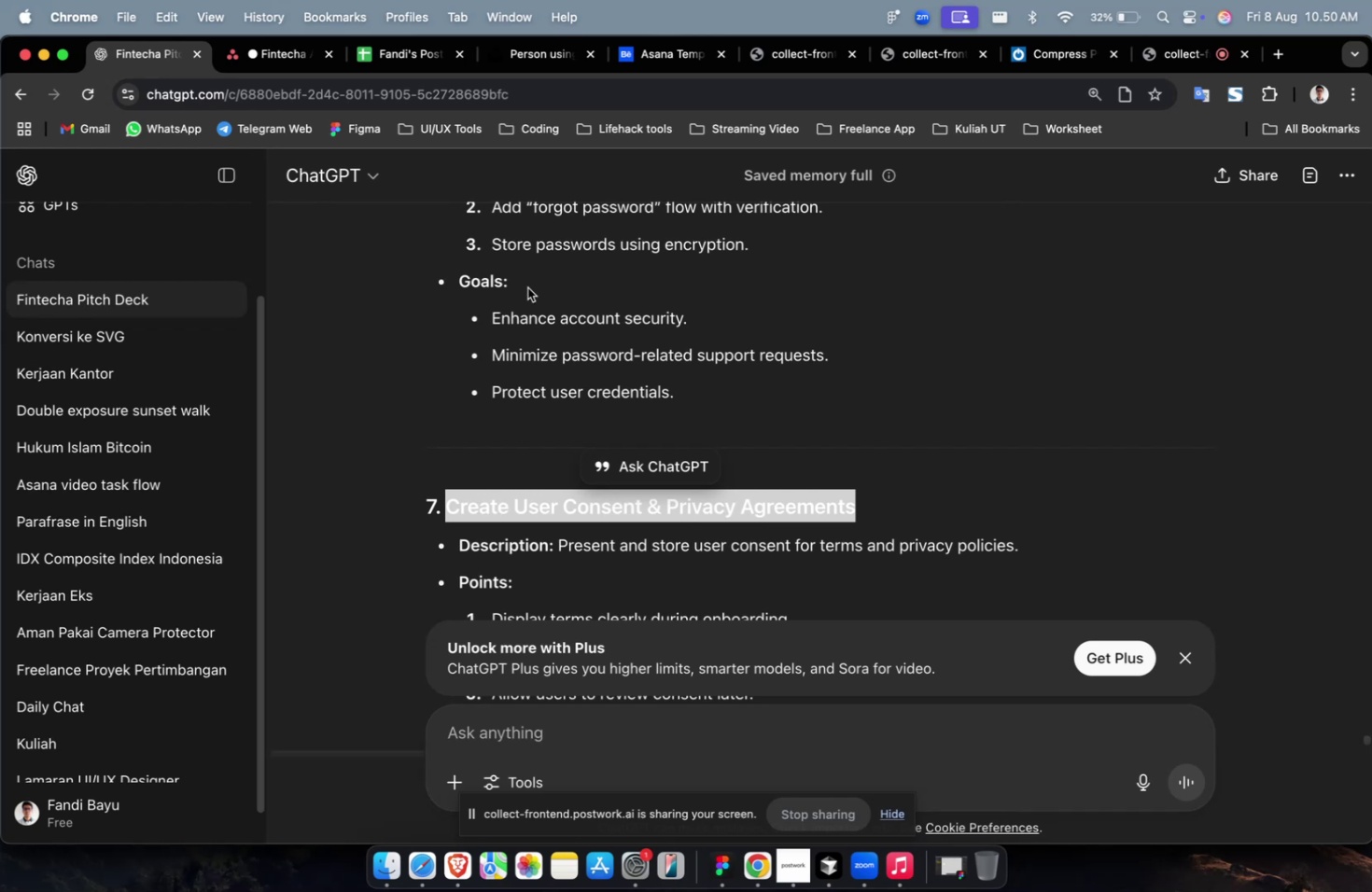 
scroll: coordinate [637, 380], scroll_direction: down, amount: 16.0
 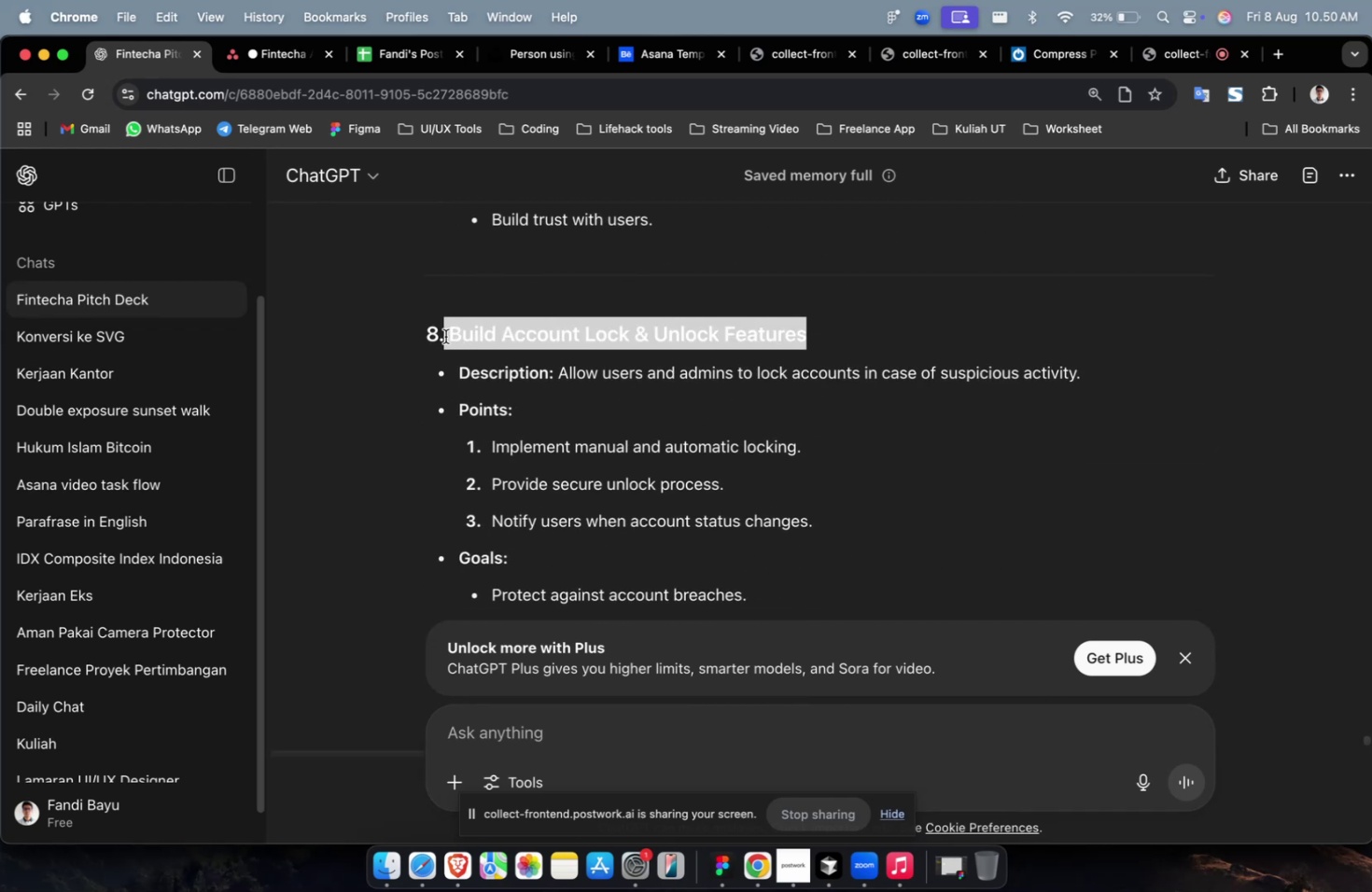 
key(Meta+CommandLeft)
 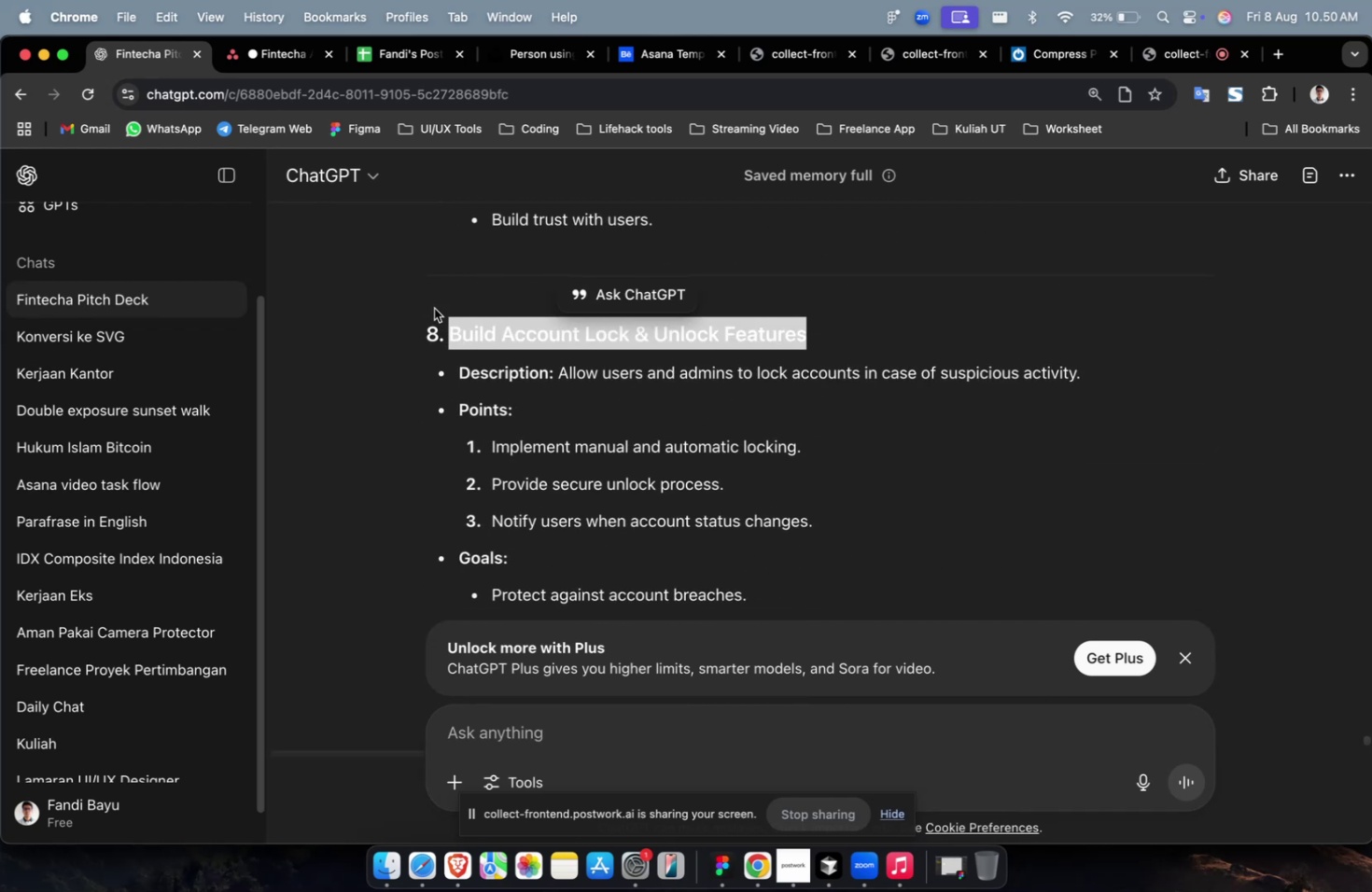 
key(Meta+C)
 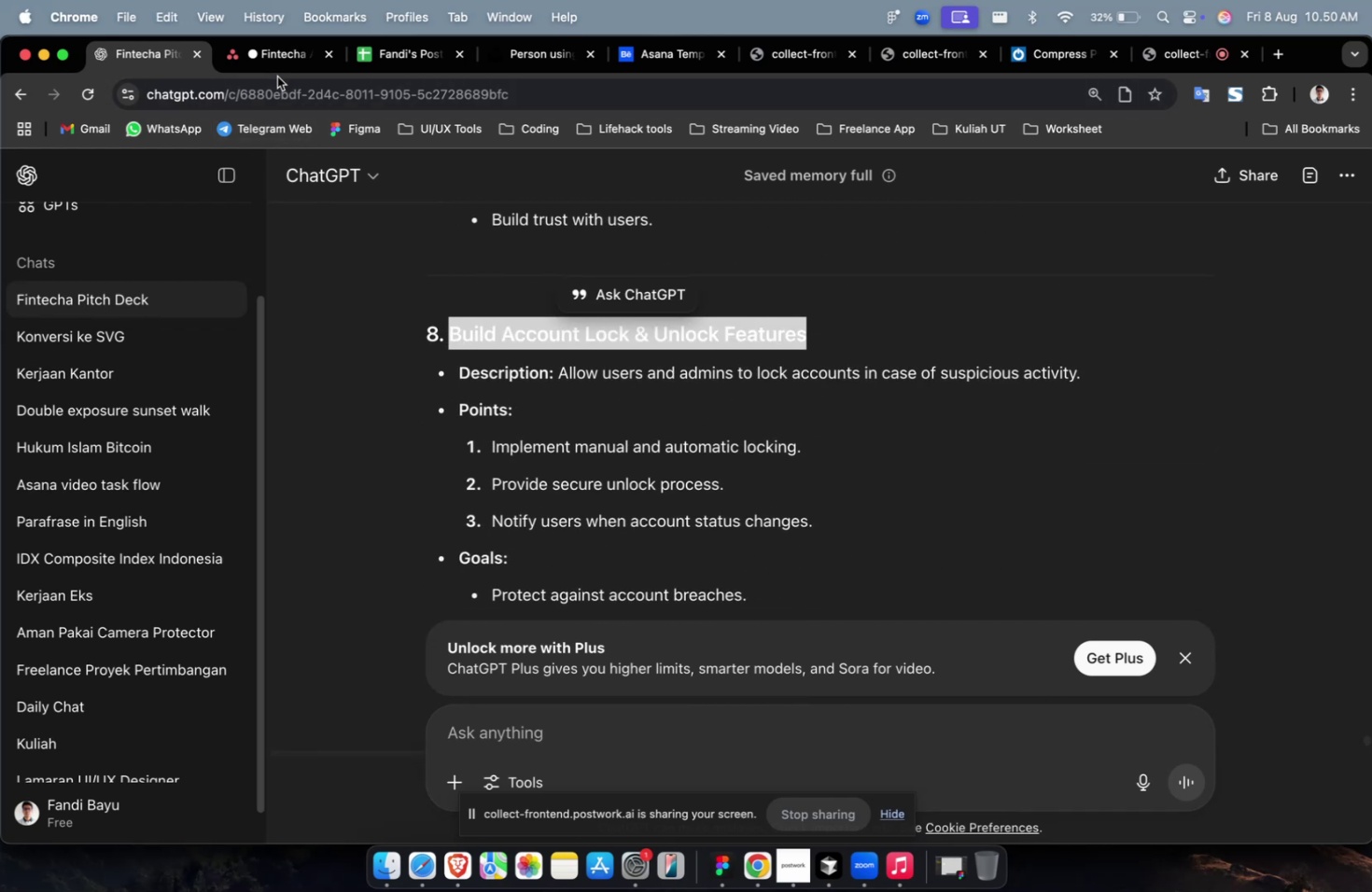 
double_click([284, 66])
 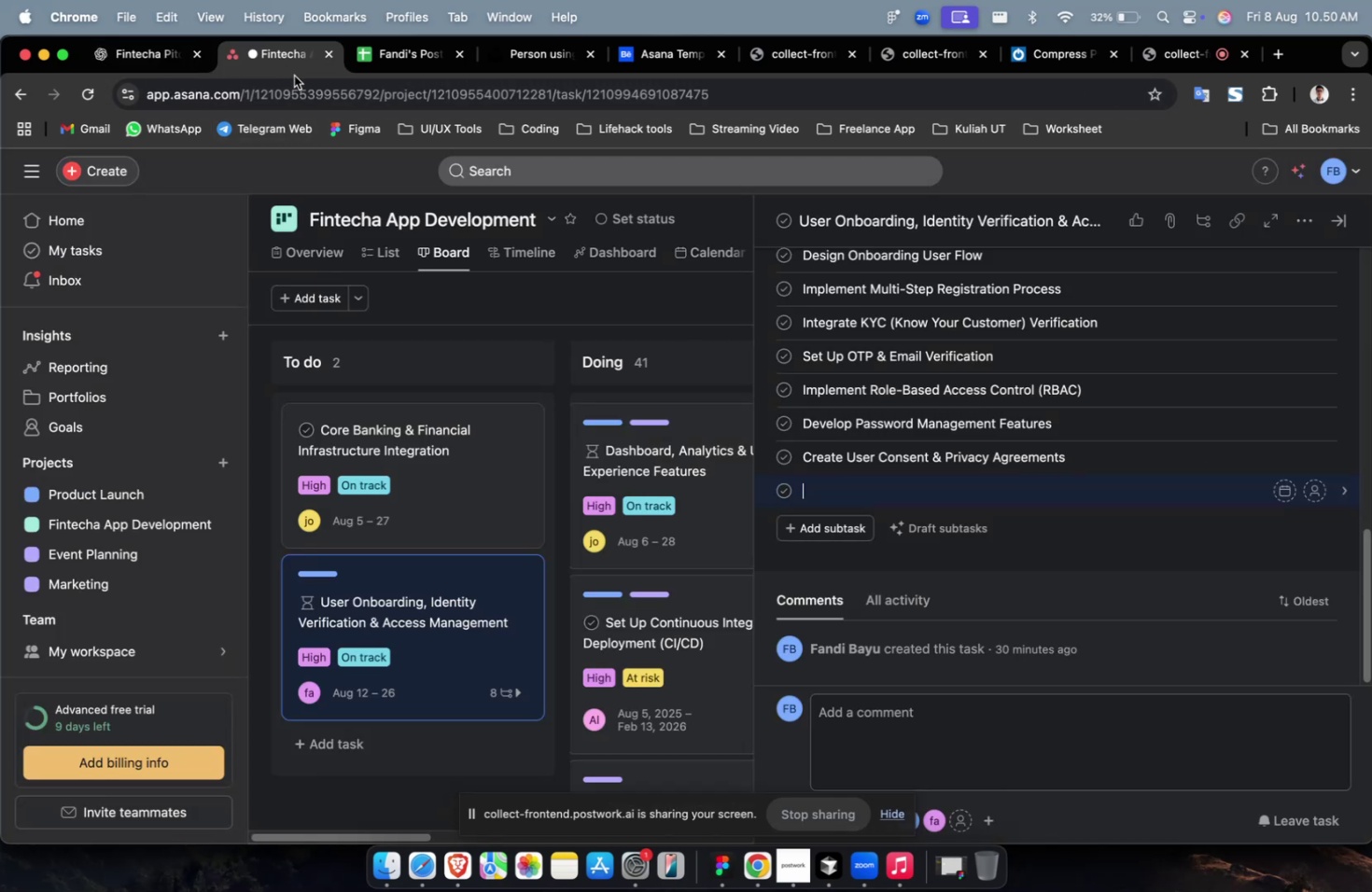 
key(Meta+CommandLeft)
 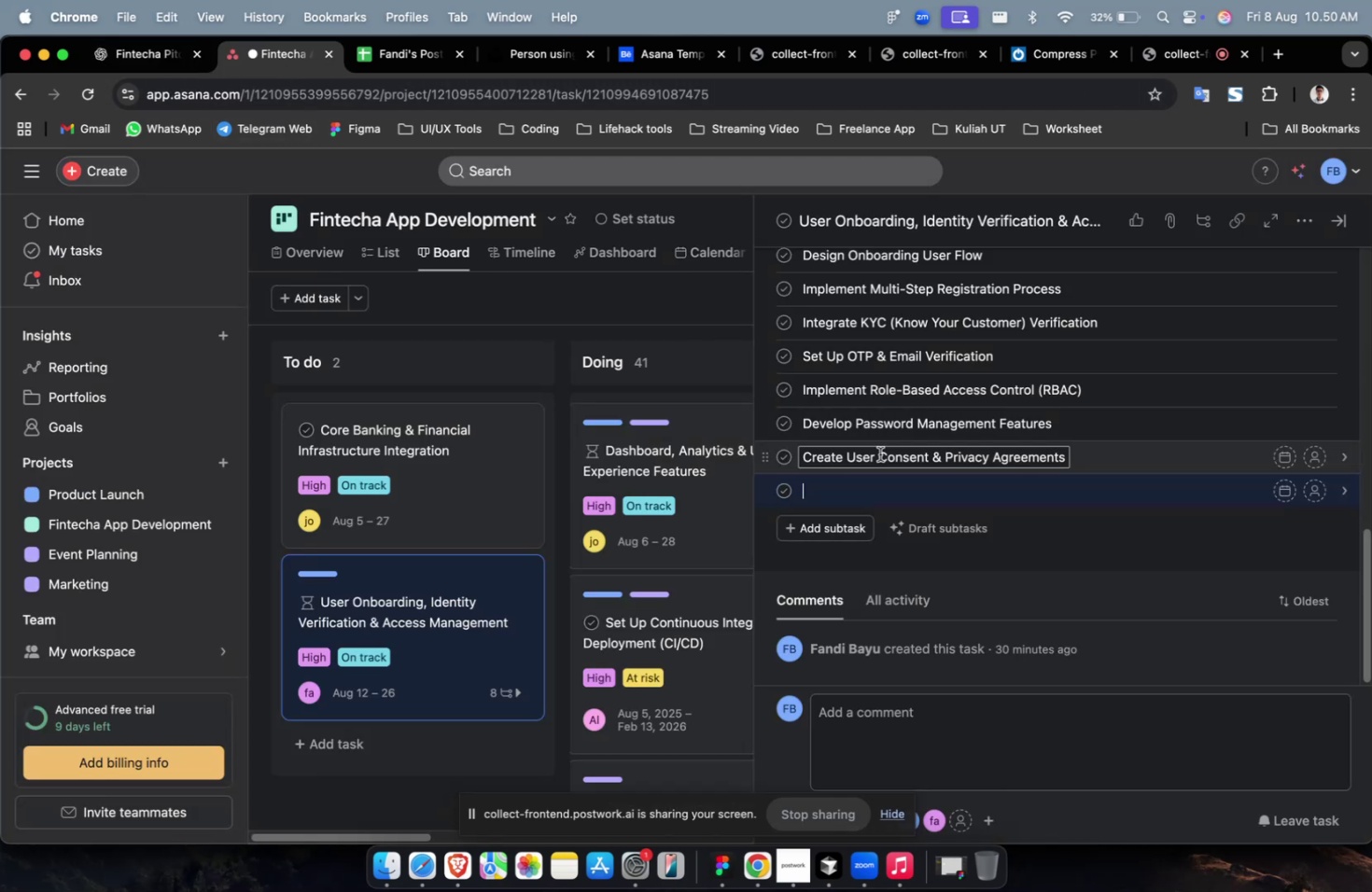 
key(Meta+V)
 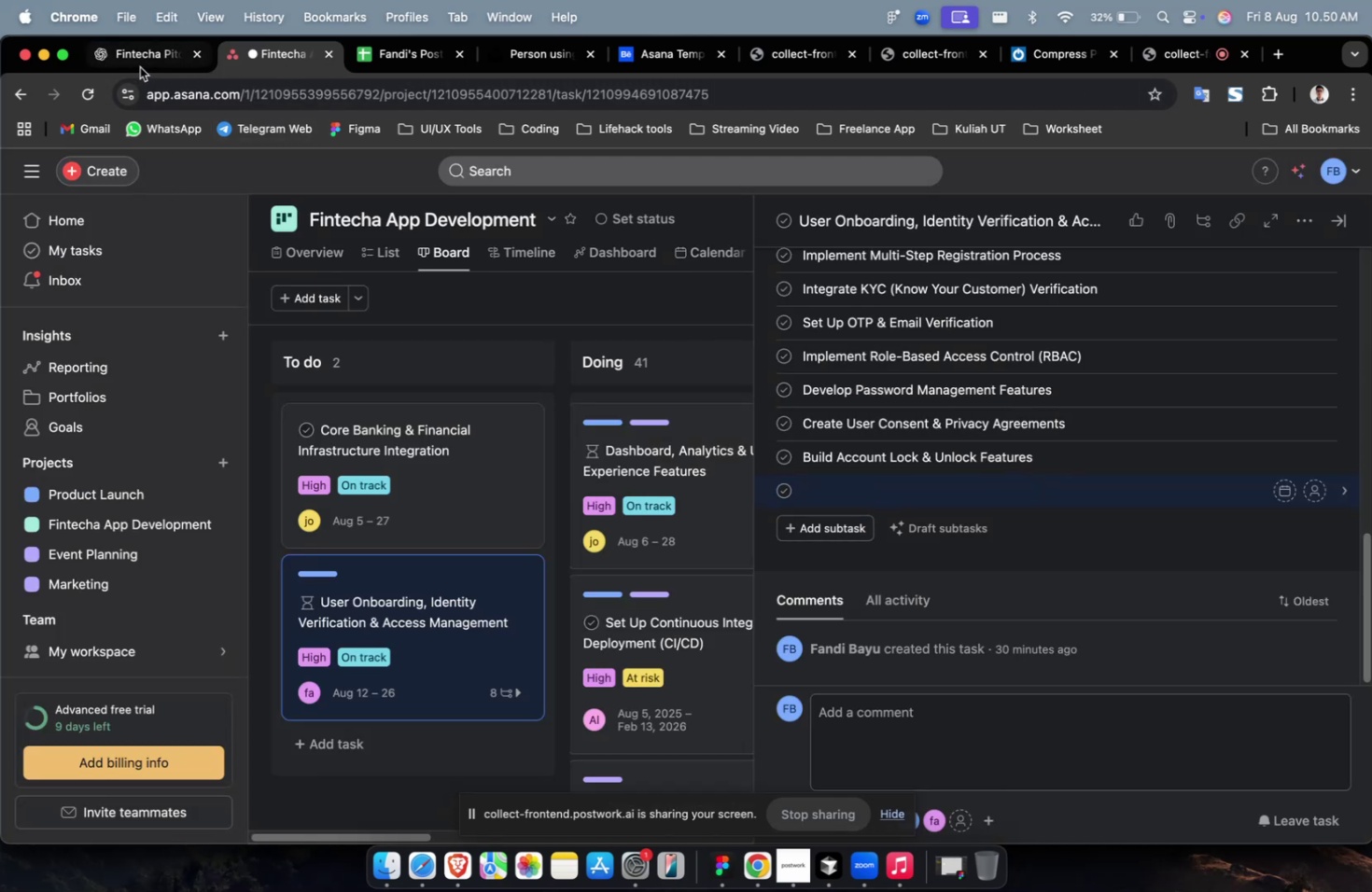 
scroll: coordinate [575, 451], scroll_direction: down, amount: 12.0
 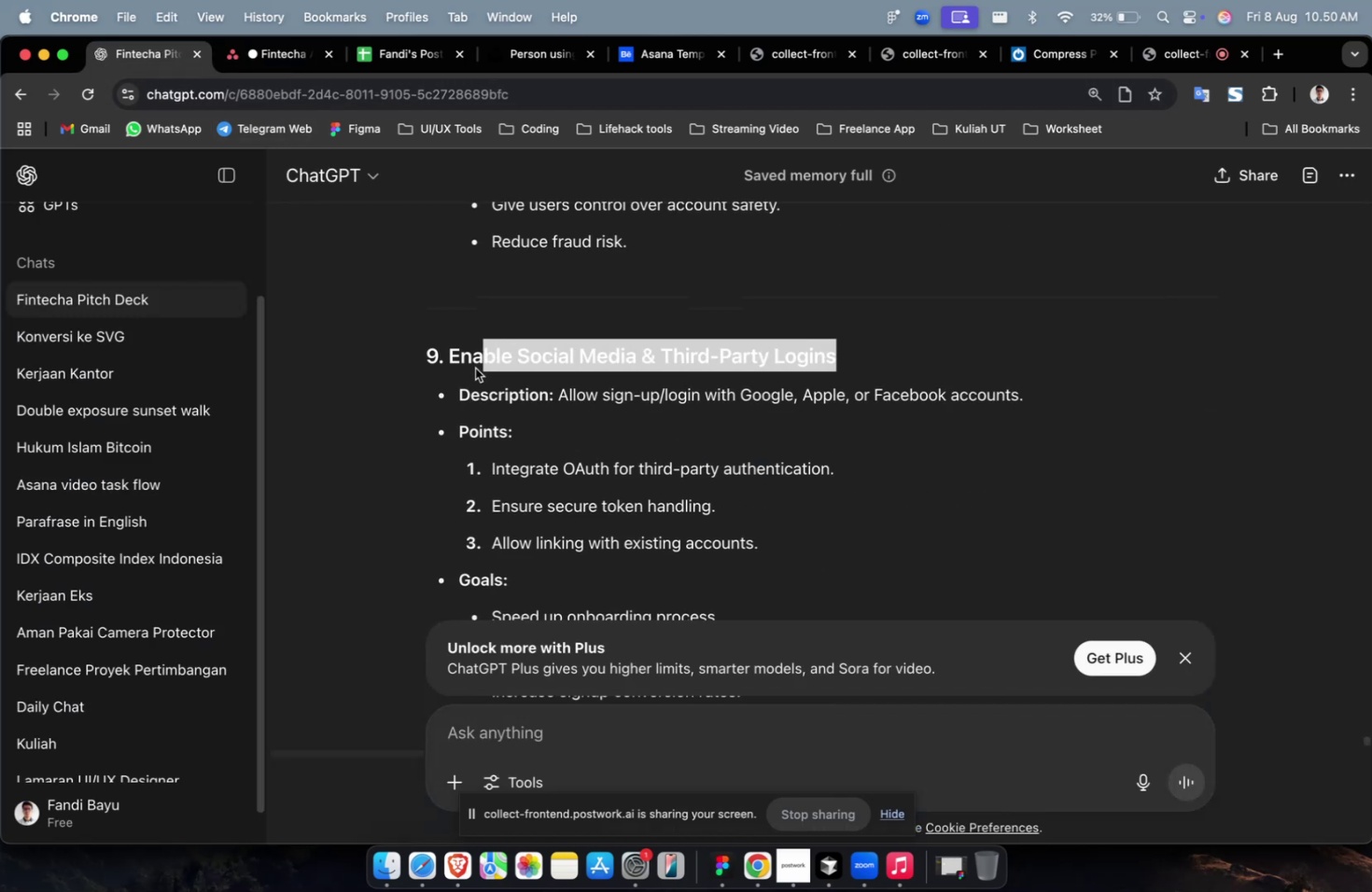 
key(Meta+CommandLeft)
 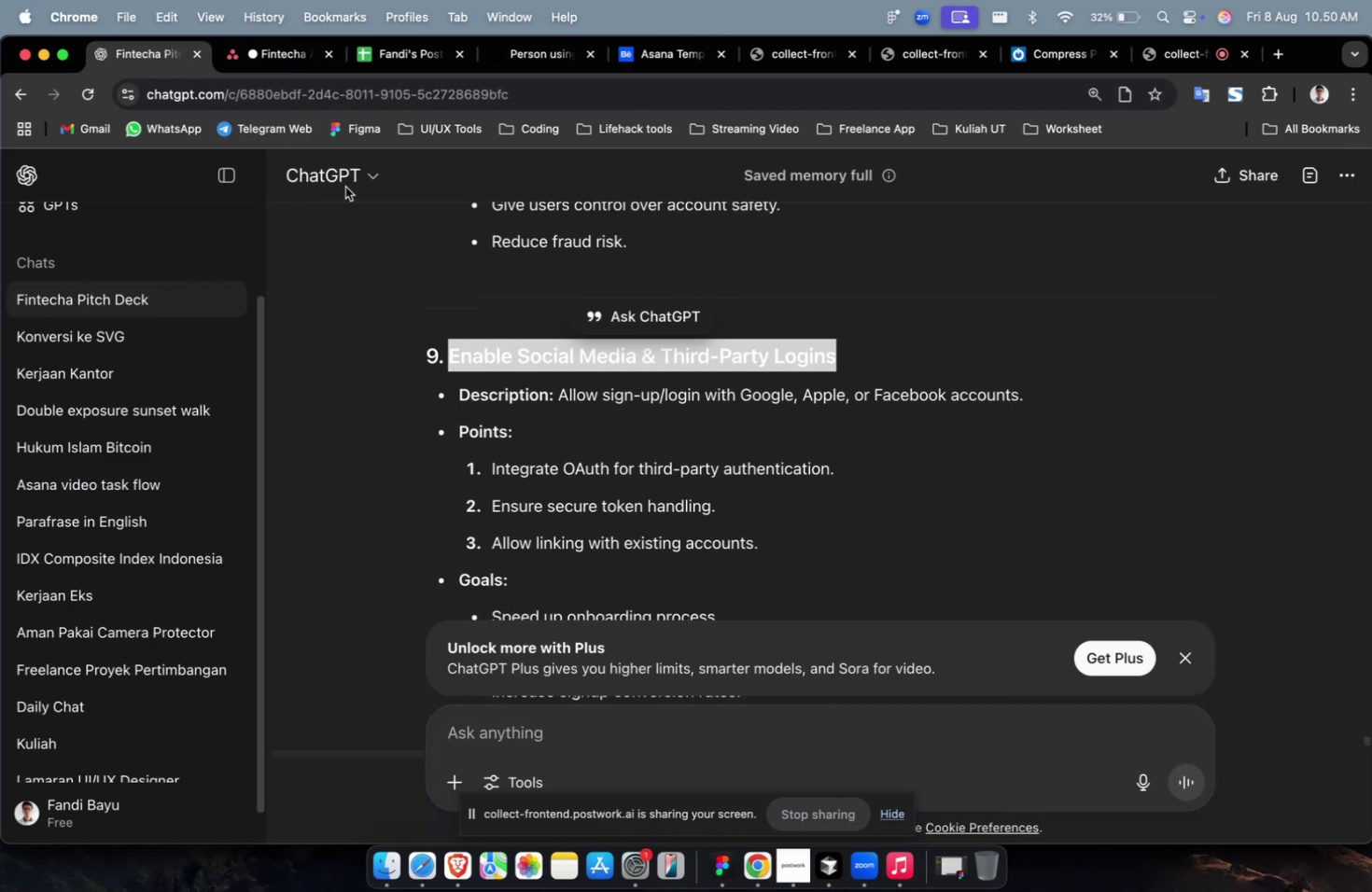 
key(Meta+C)
 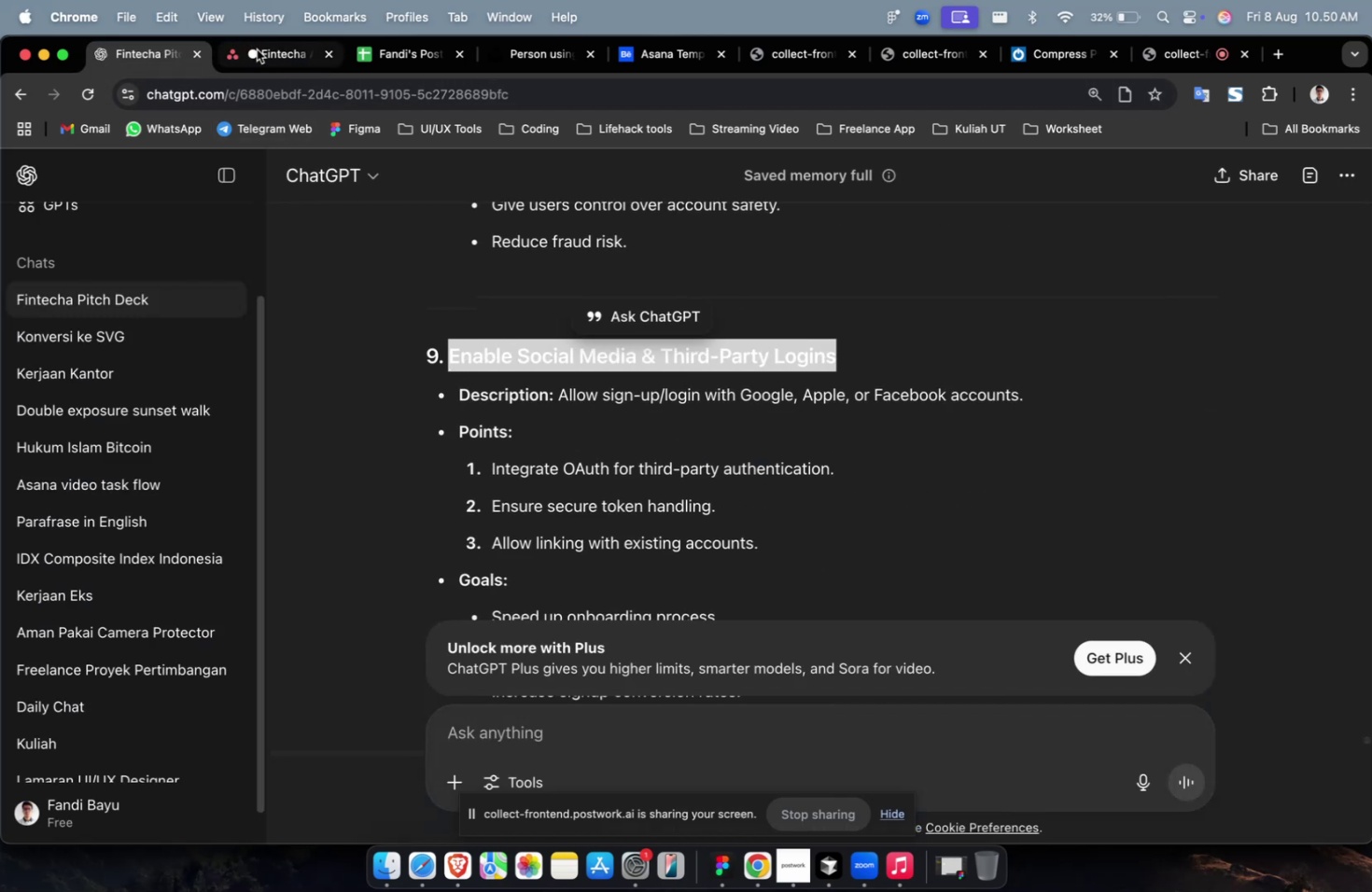 
left_click([258, 50])
 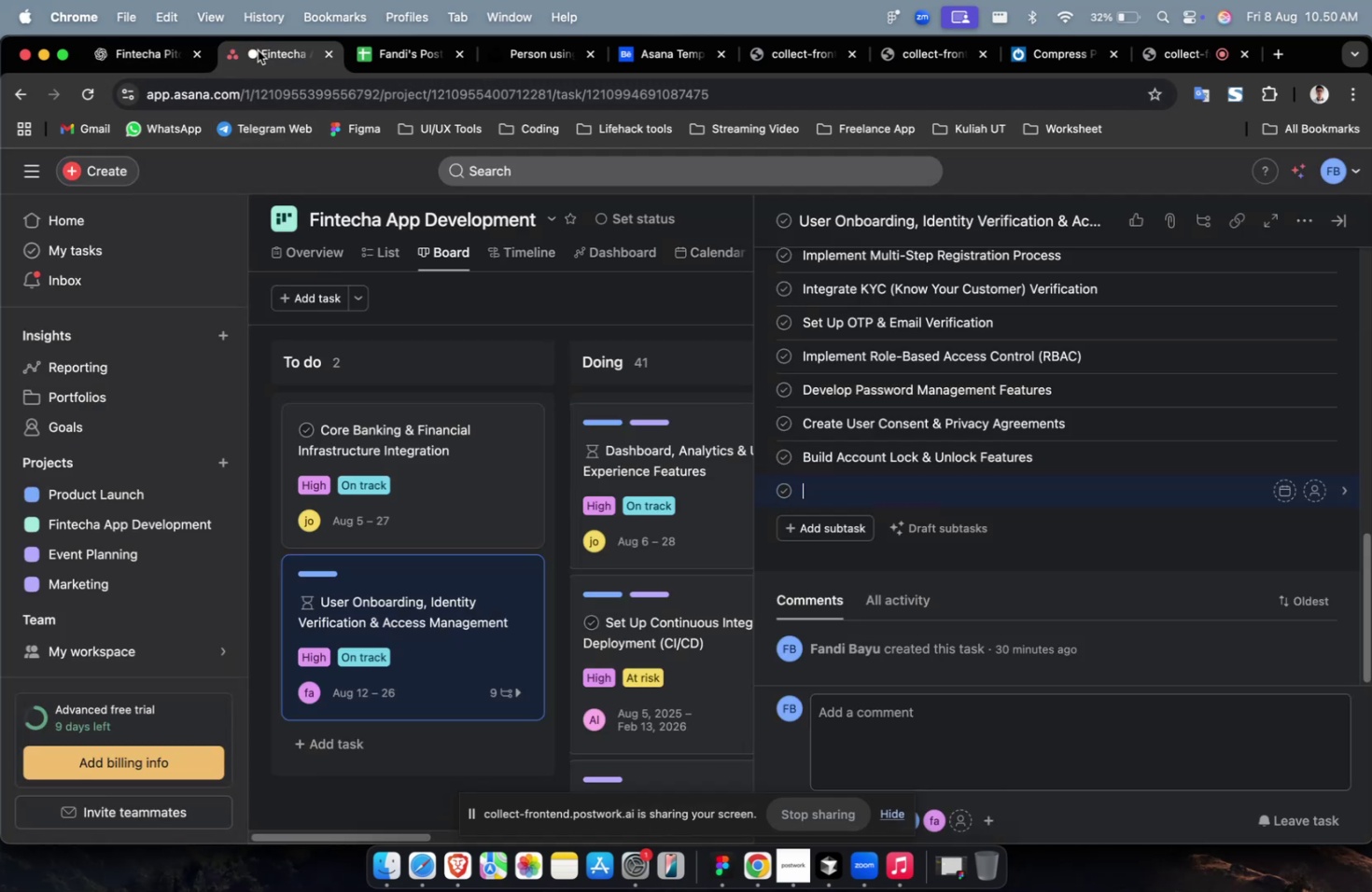 
key(Meta+CommandLeft)
 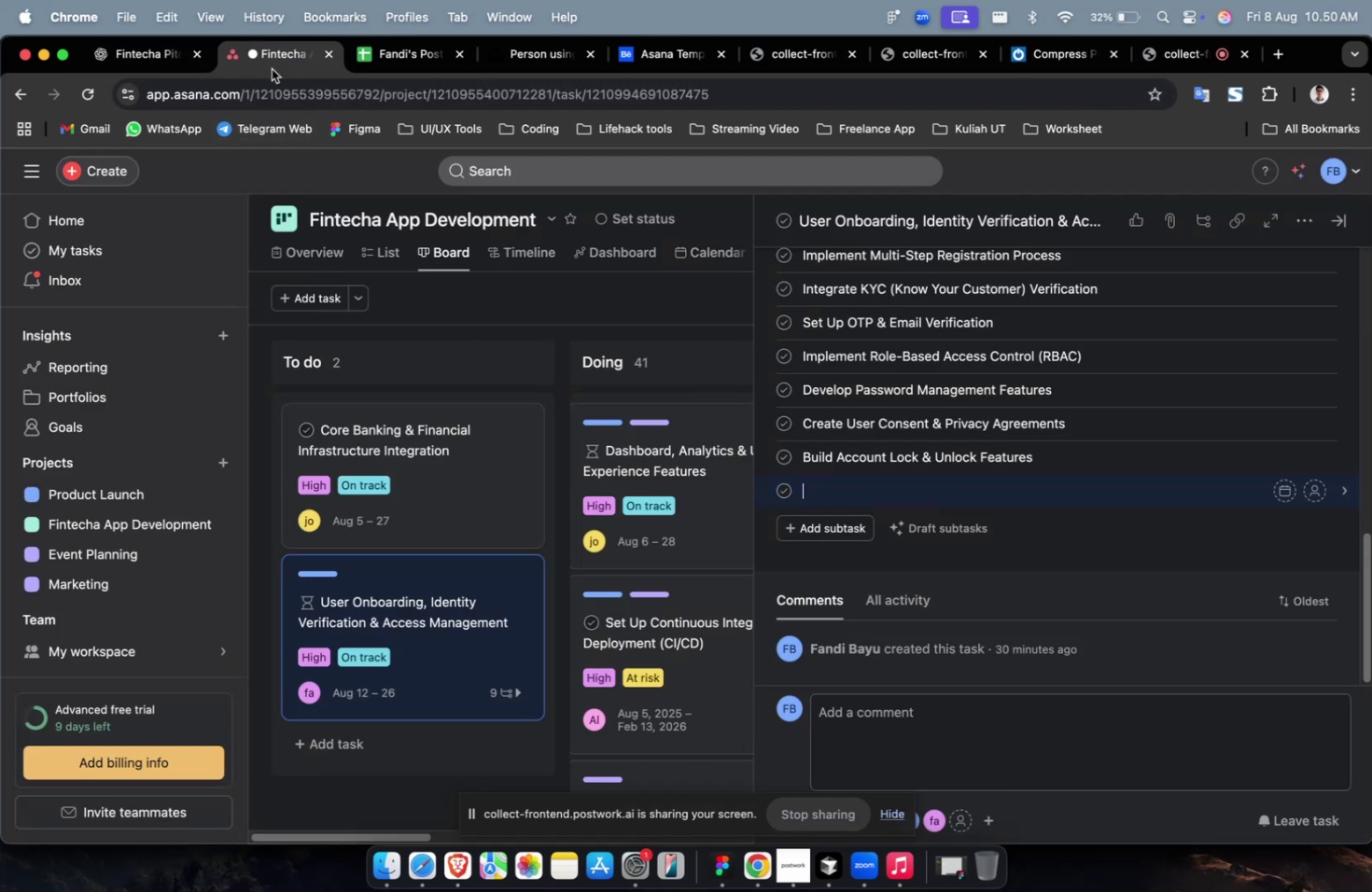 
key(Meta+V)
 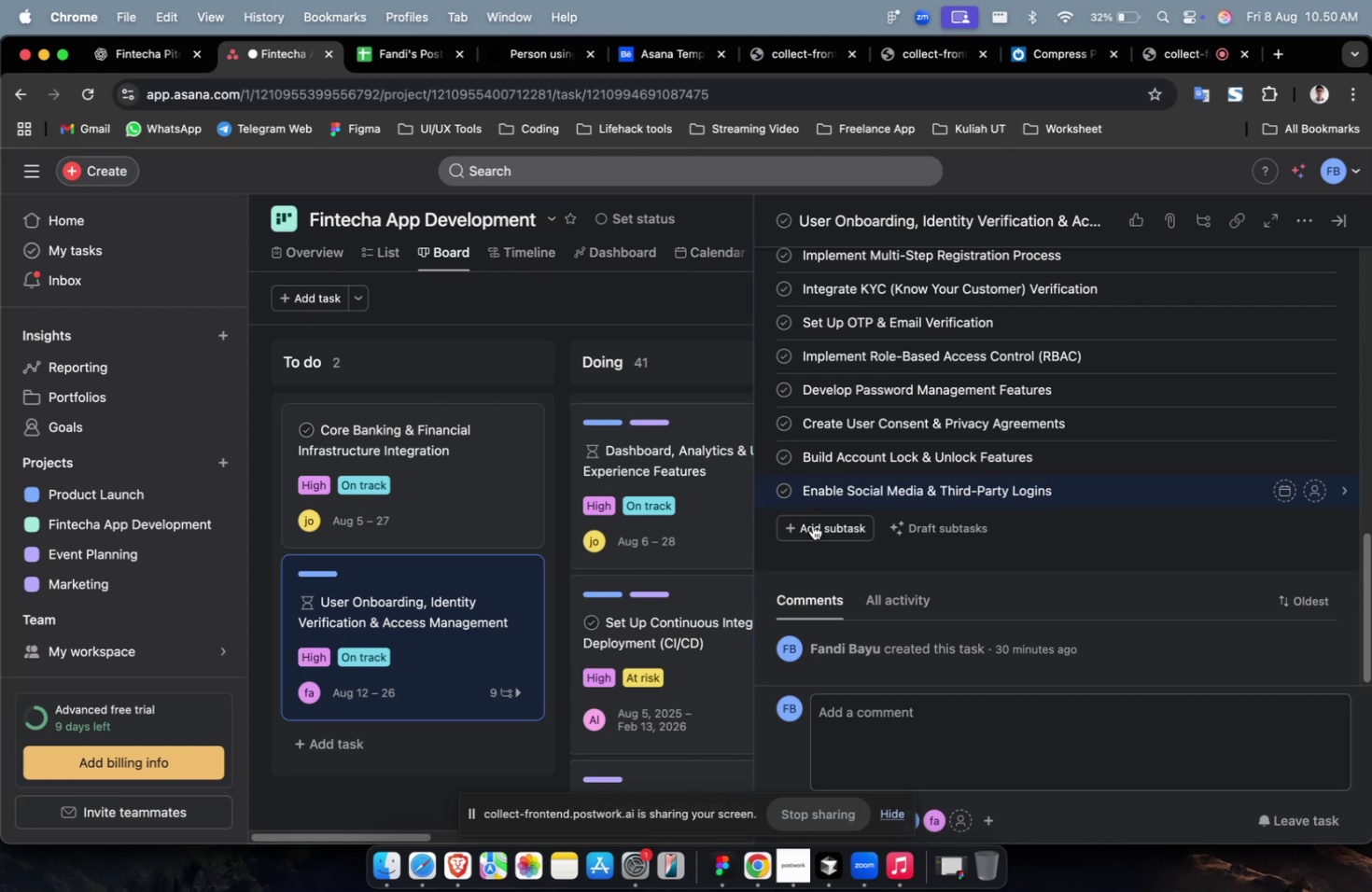 
left_click([818, 533])
 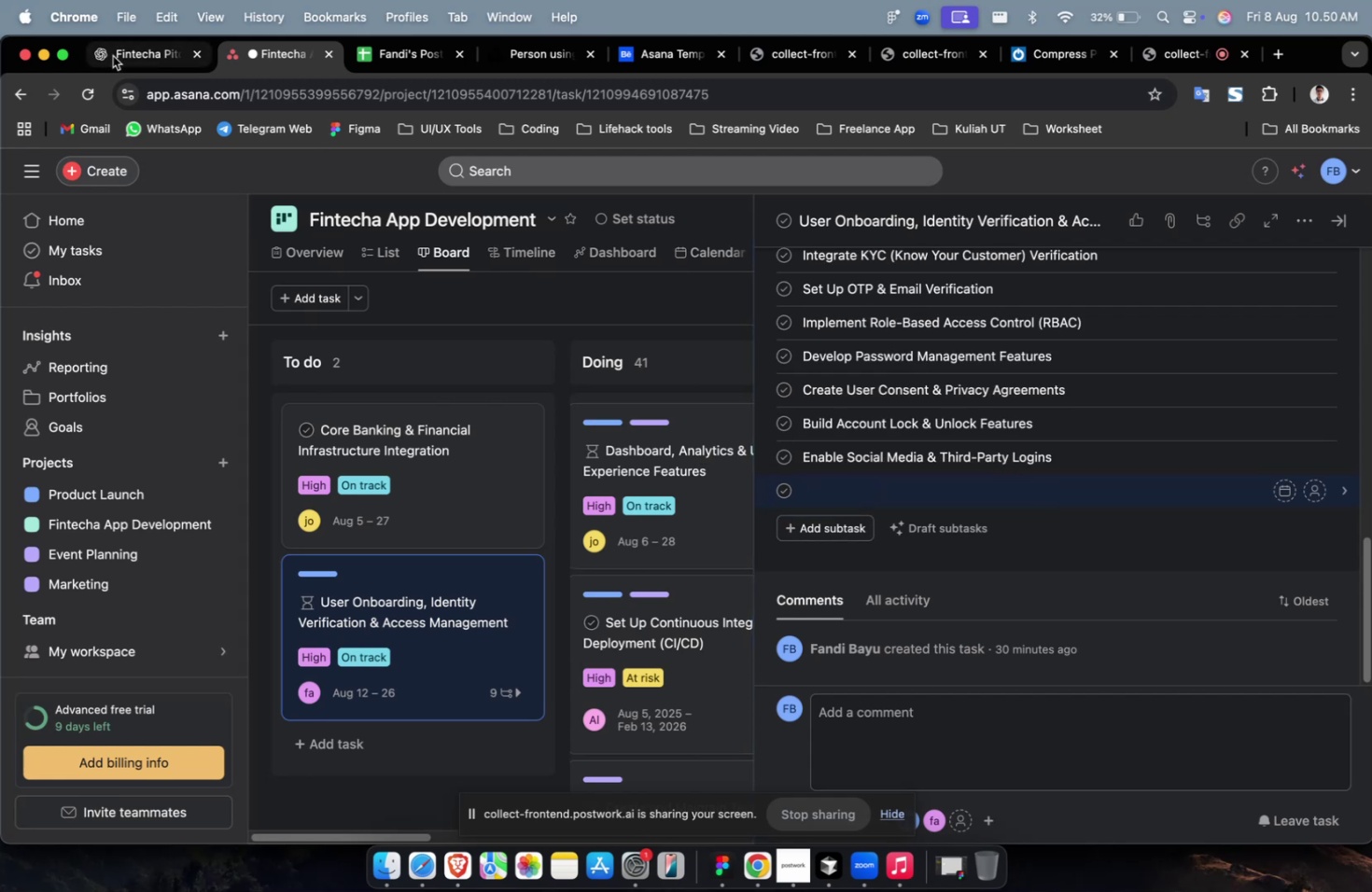 
left_click([124, 64])
 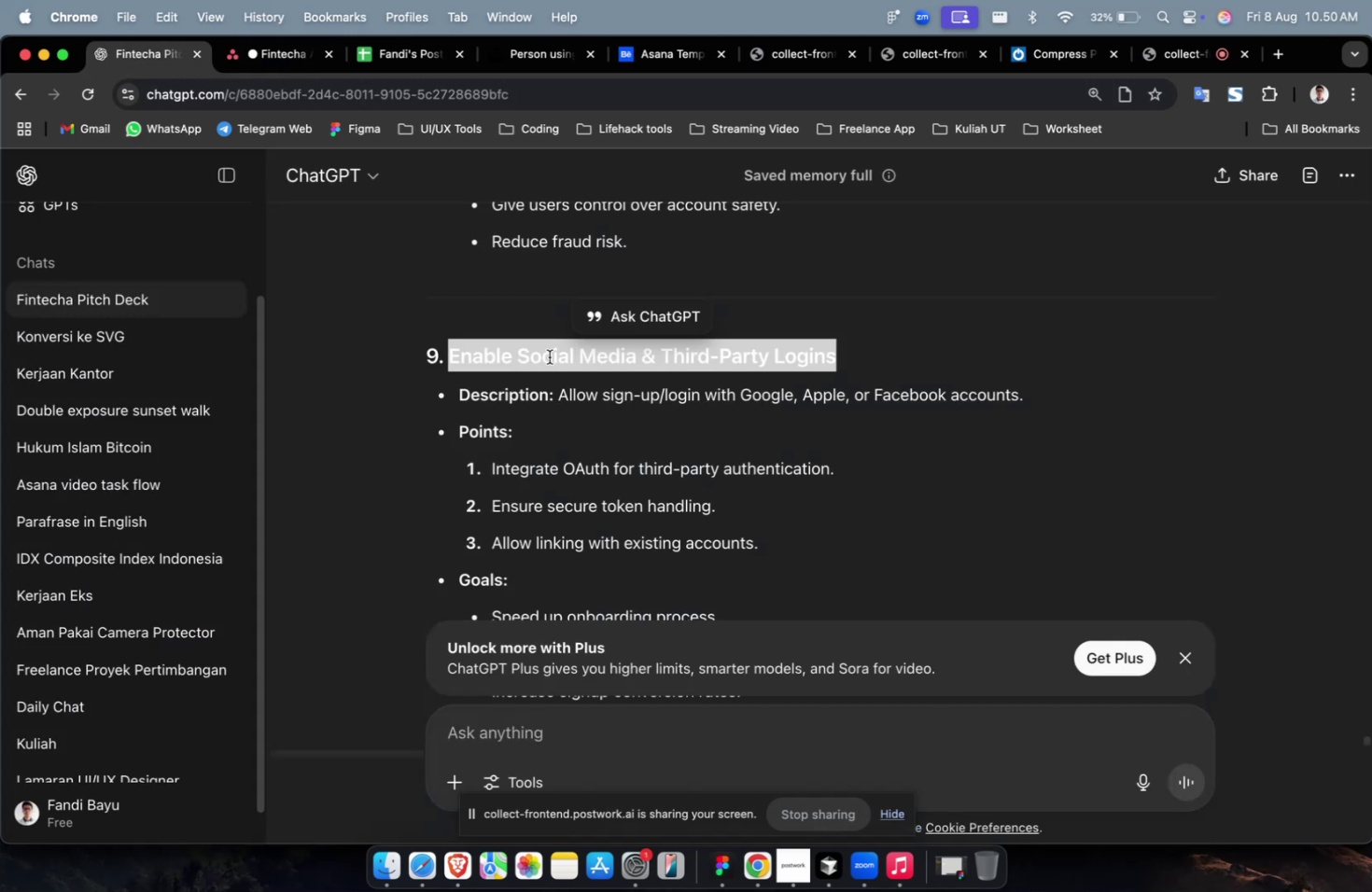 
scroll: coordinate [551, 357], scroll_direction: down, amount: 13.0
 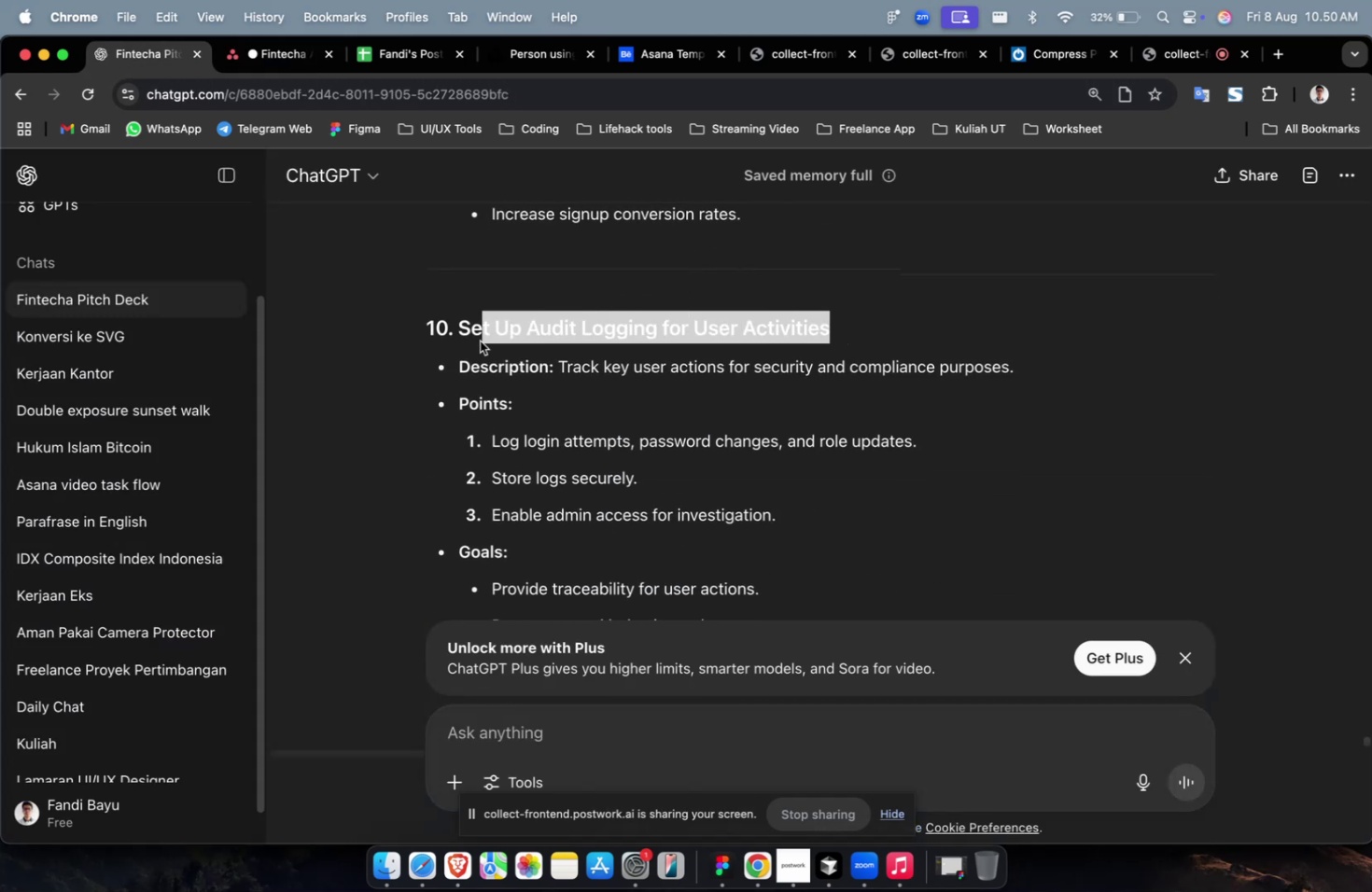 
key(Meta+CommandLeft)
 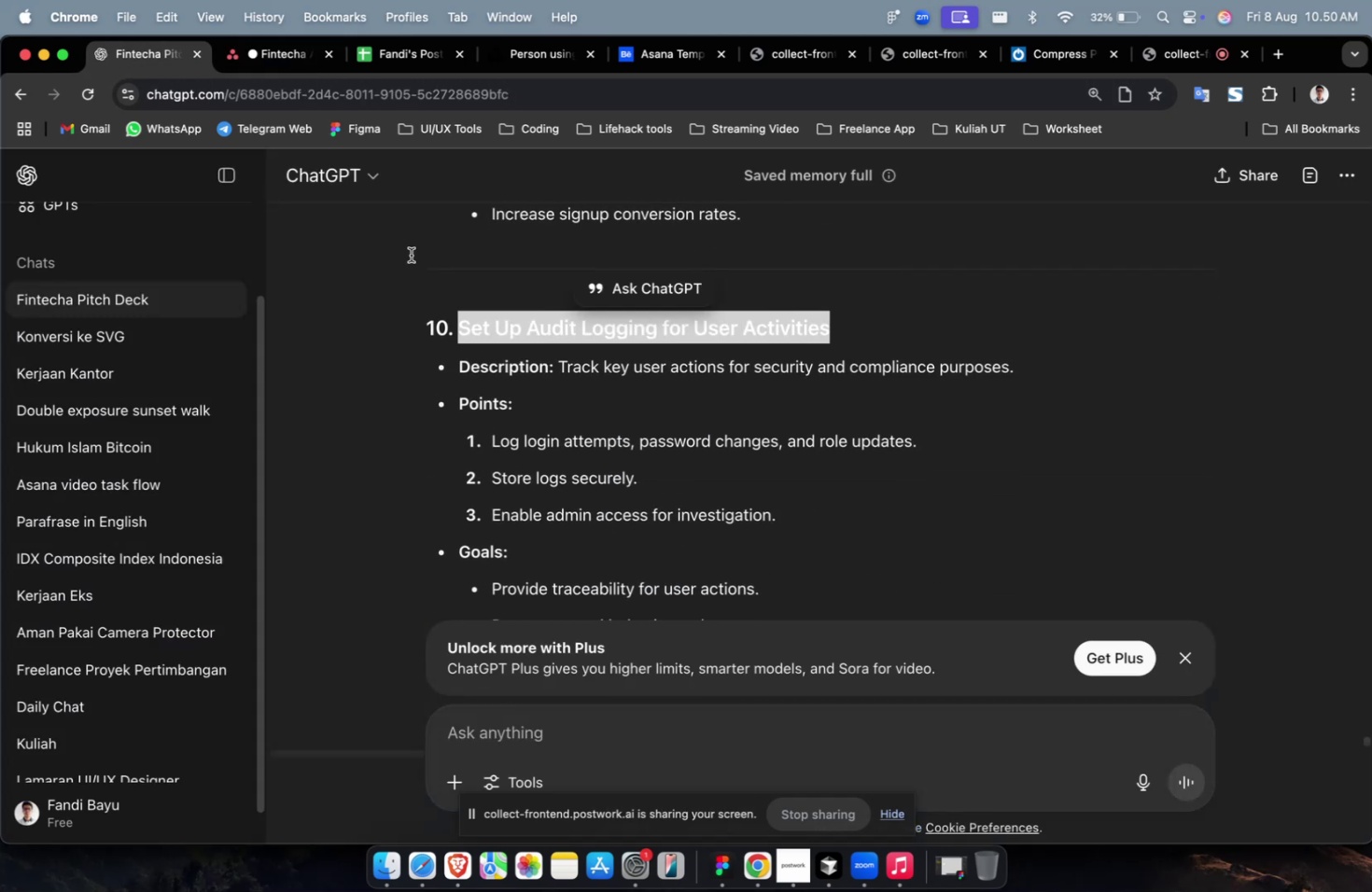 
key(Meta+C)
 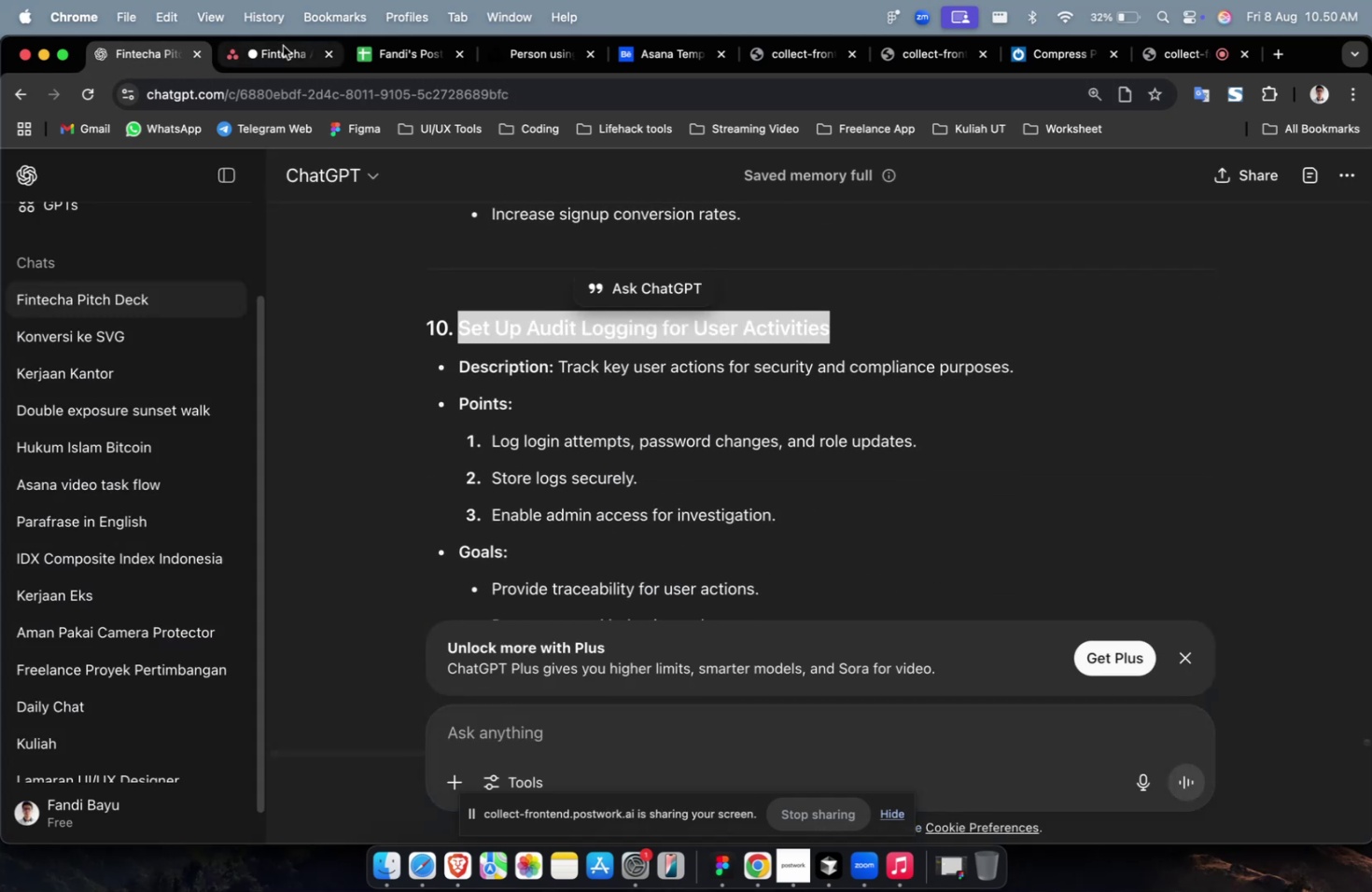 
left_click([283, 46])
 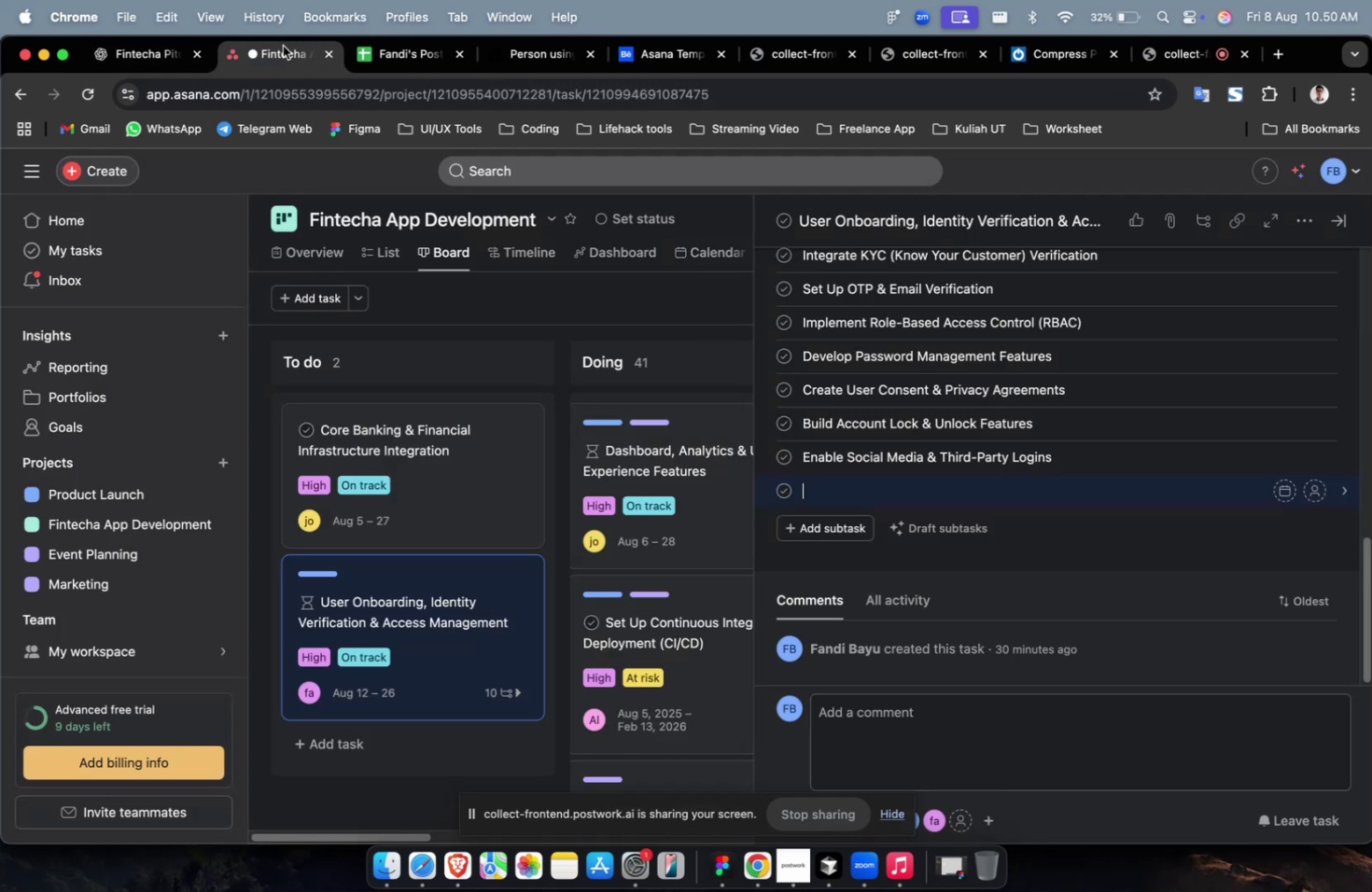 
key(Meta+V)
 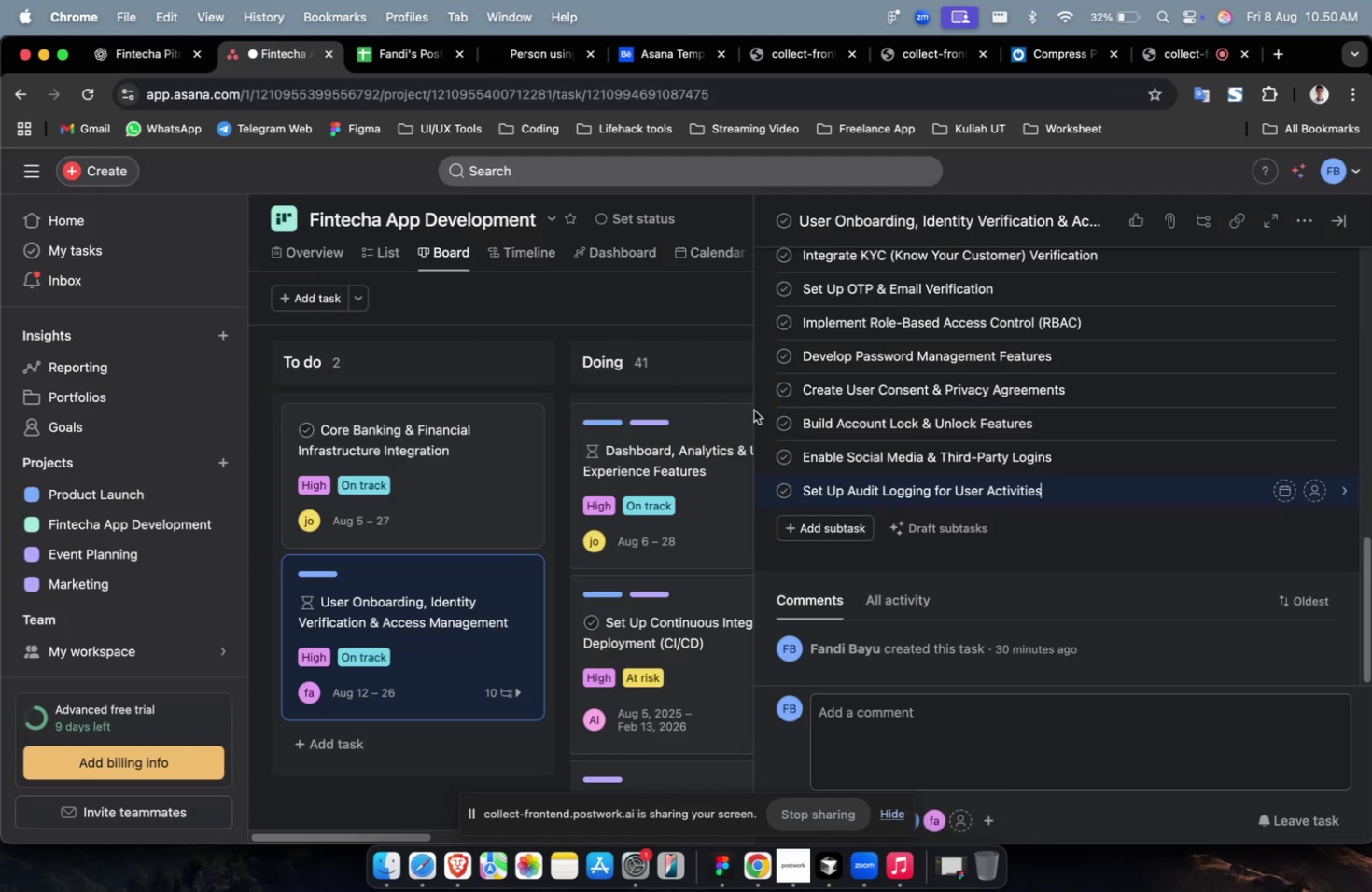 
scroll: coordinate [829, 436], scroll_direction: up, amount: 39.0
 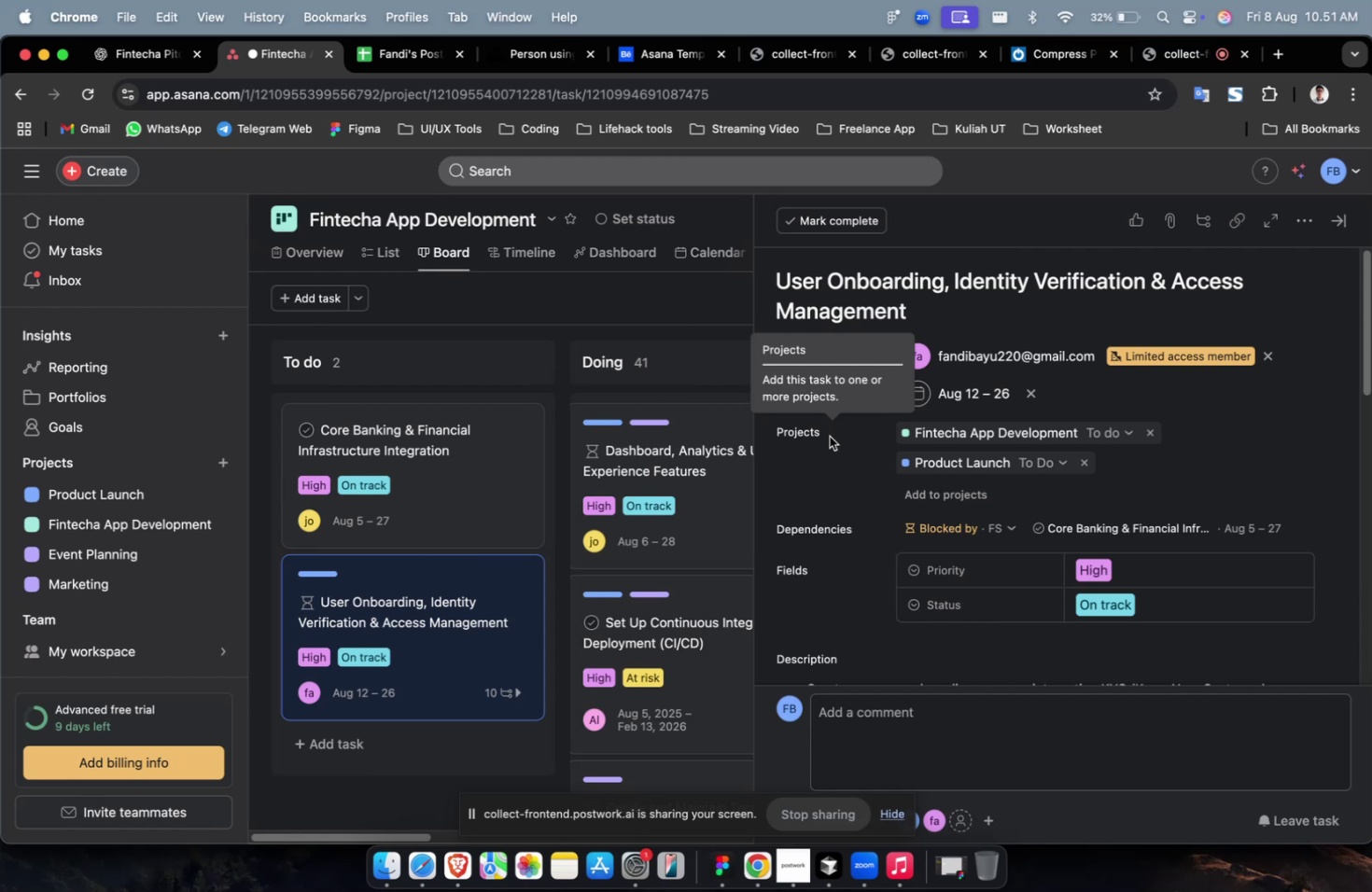 
wait(49.46)
 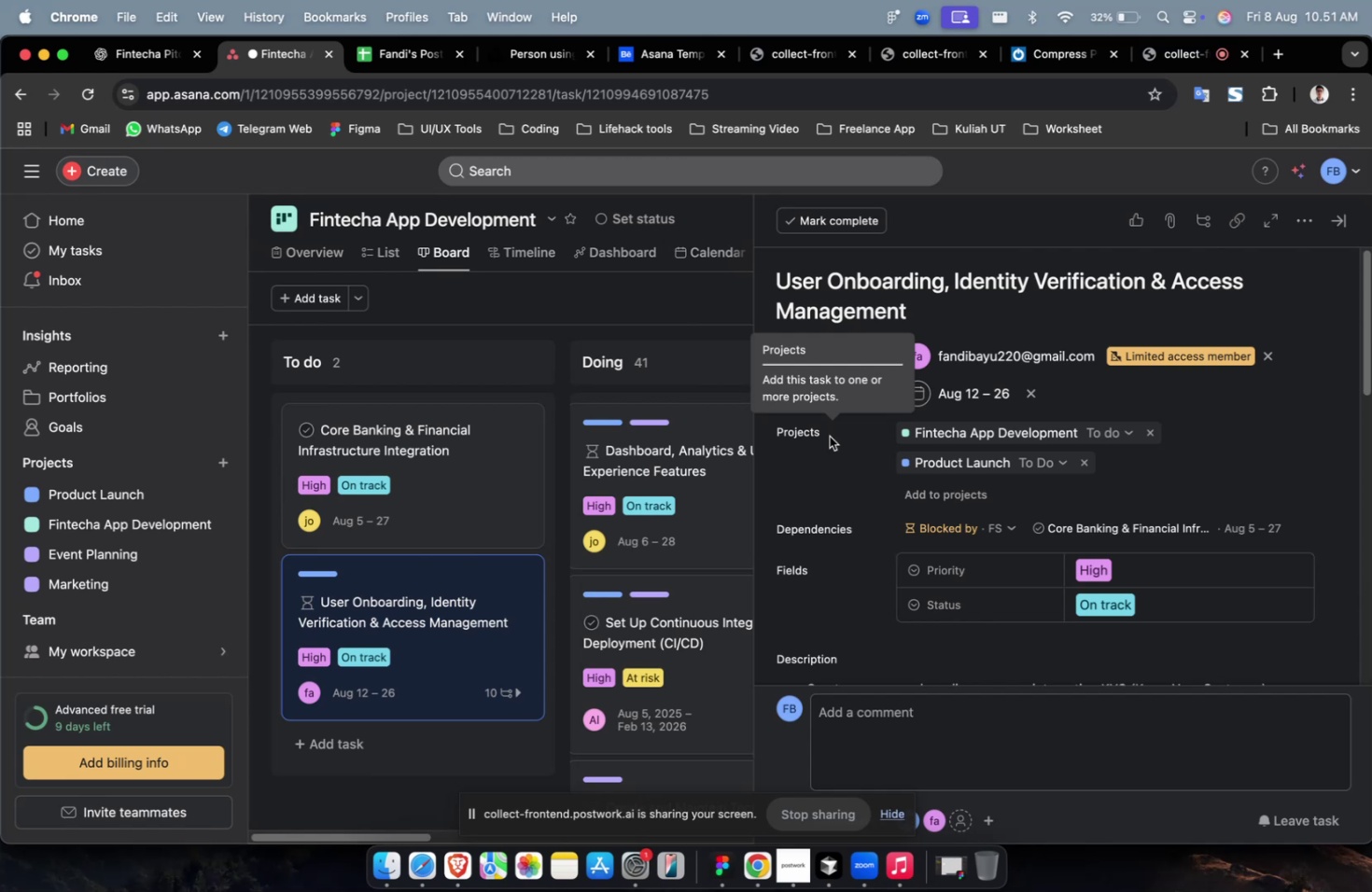 
scroll: coordinate [841, 512], scroll_direction: down, amount: 5.0
 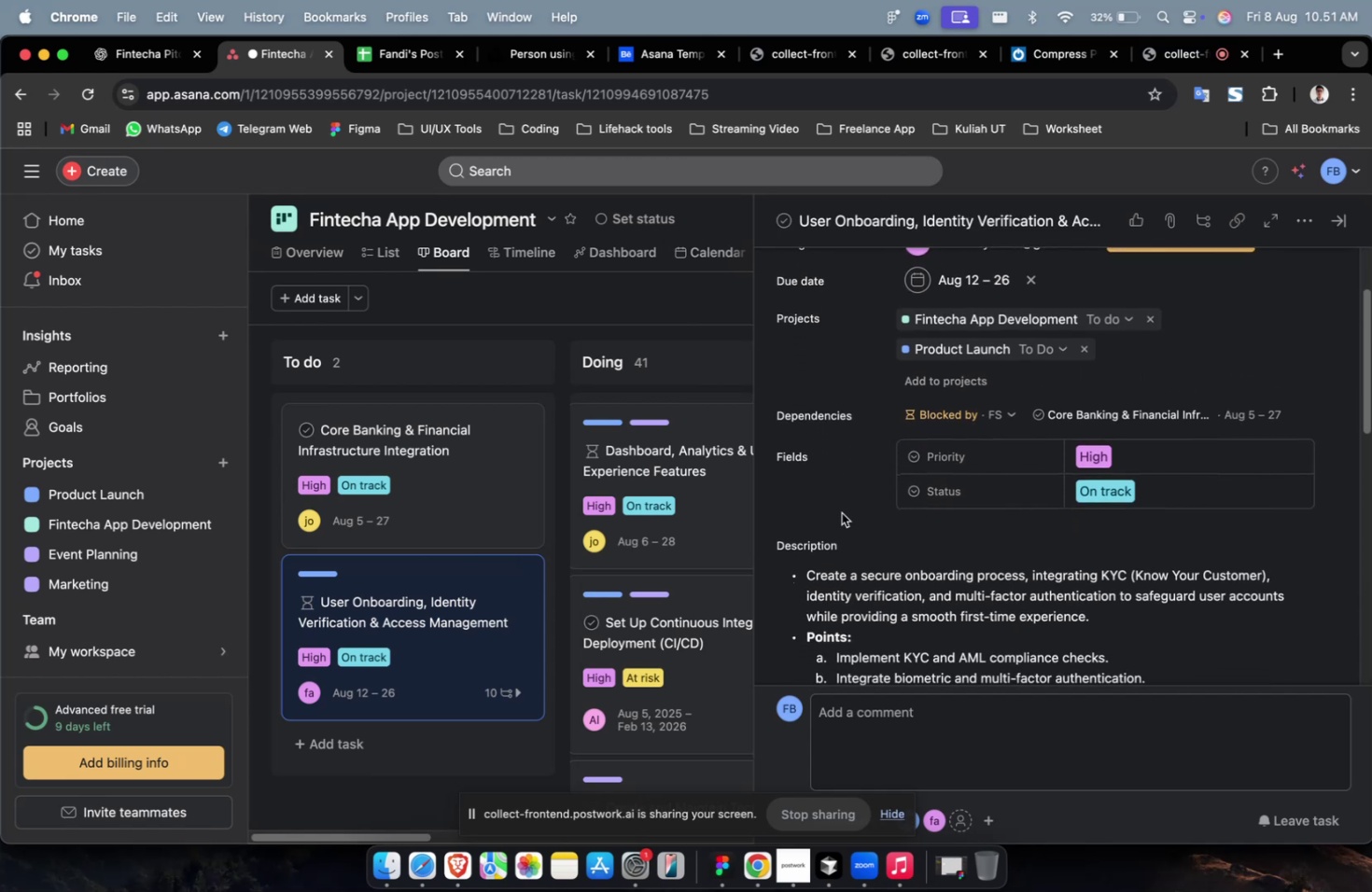 
scroll: coordinate [841, 512], scroll_direction: up, amount: 3.0
 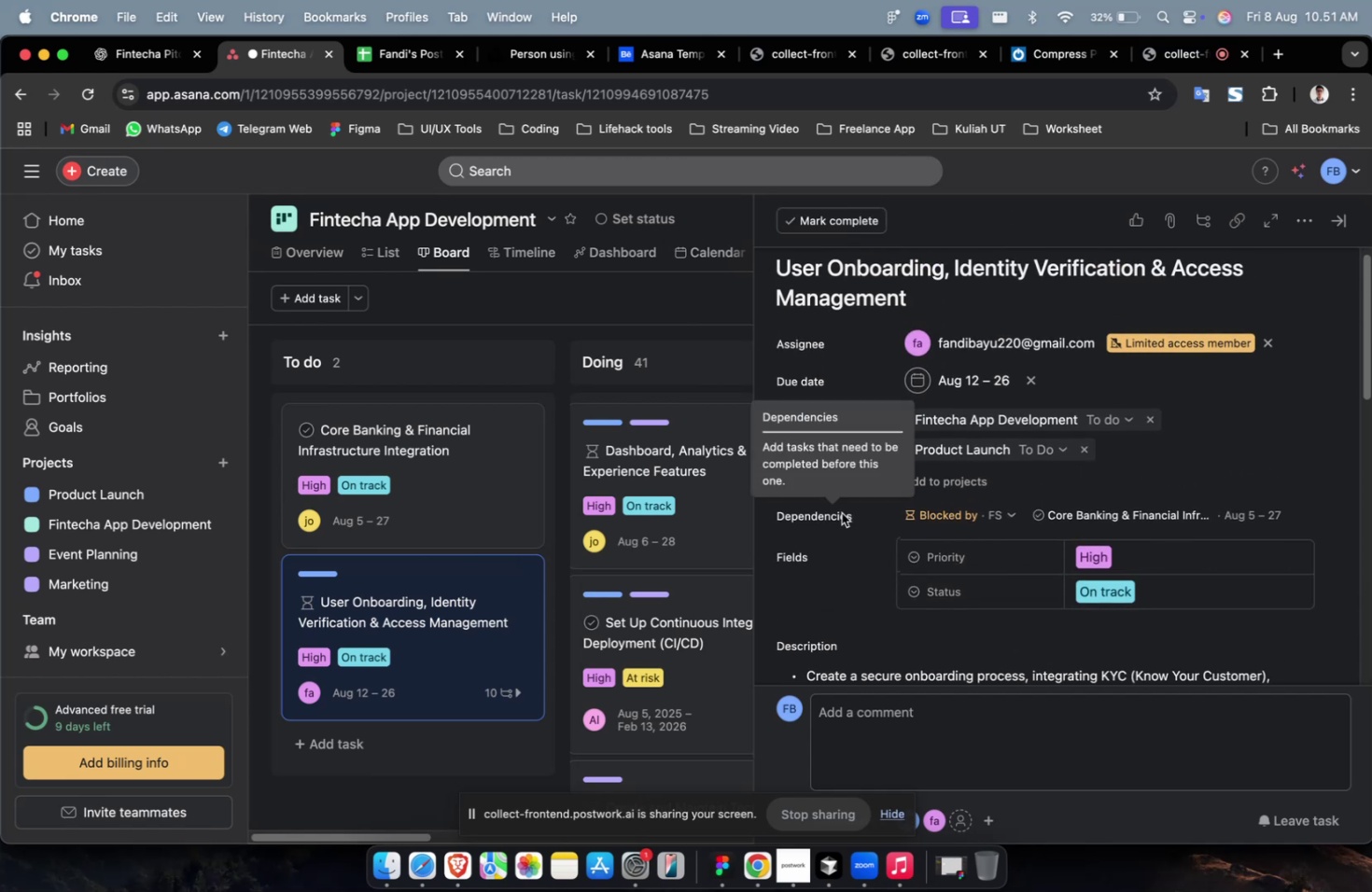 
scroll: coordinate [841, 512], scroll_direction: down, amount: 2.0
 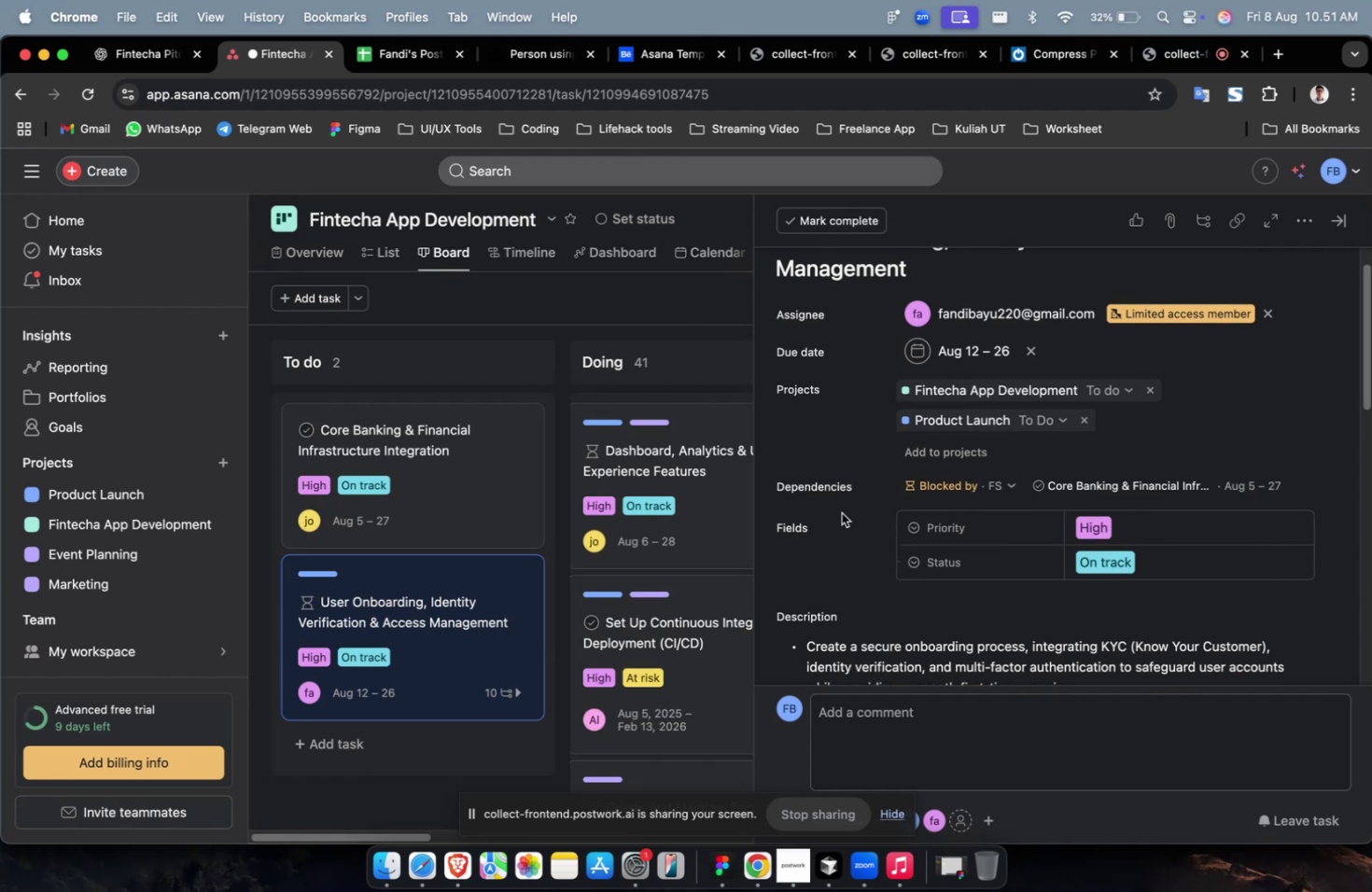 
scroll: coordinate [841, 512], scroll_direction: up, amount: 12.0
 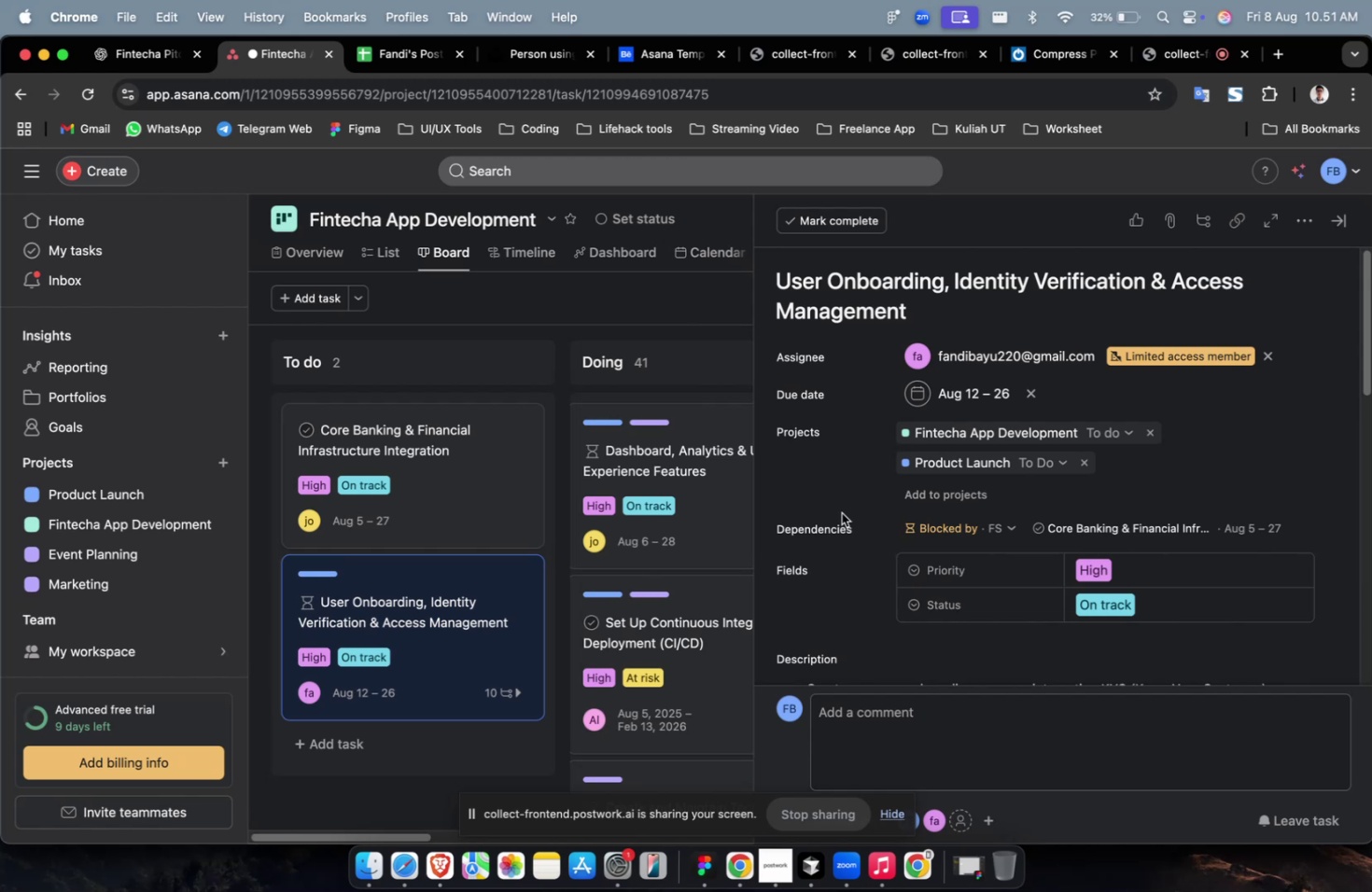 
scroll: coordinate [841, 512], scroll_direction: down, amount: 3.0
 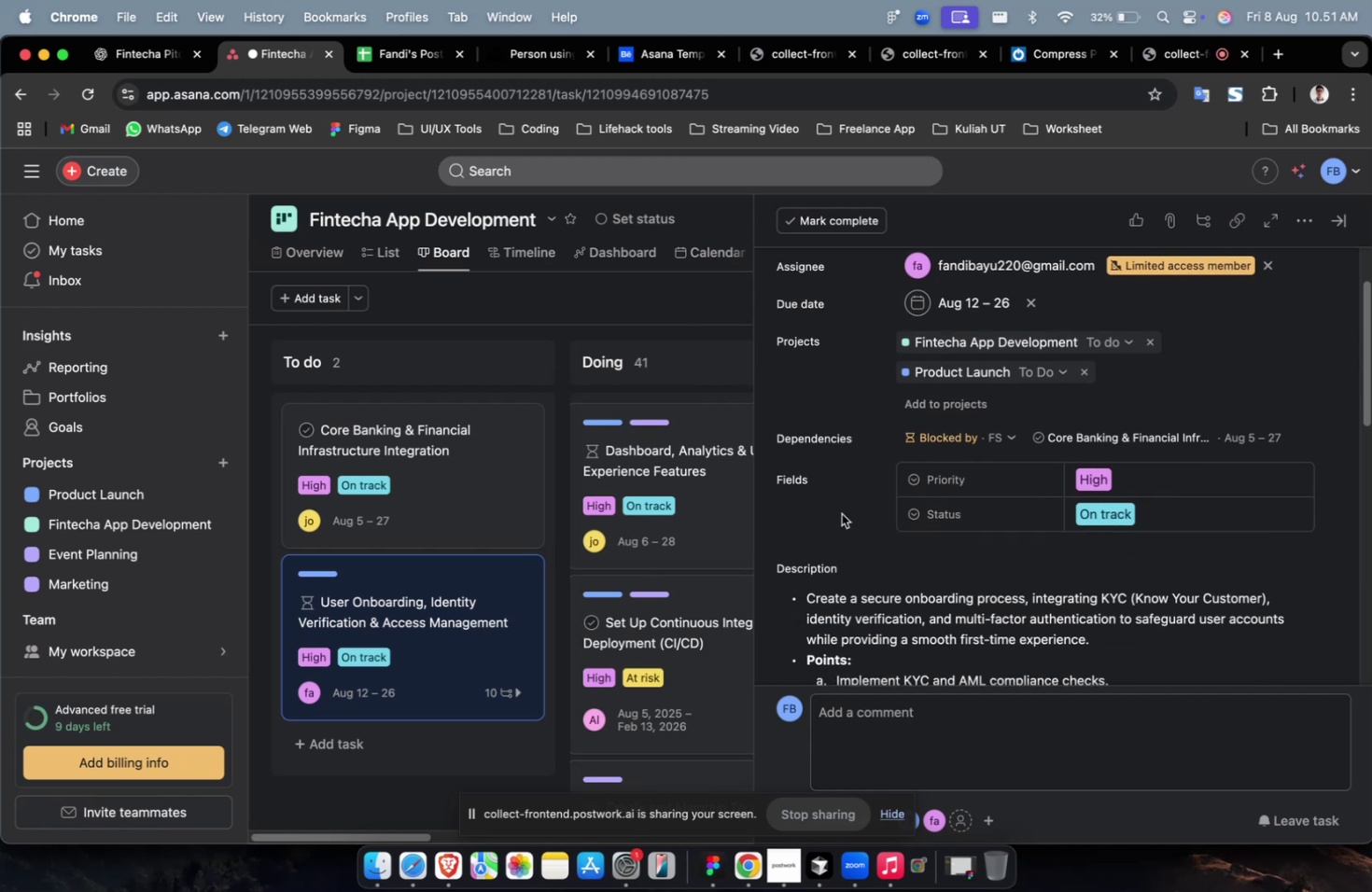 
scroll: coordinate [841, 513], scroll_direction: up, amount: 6.0
 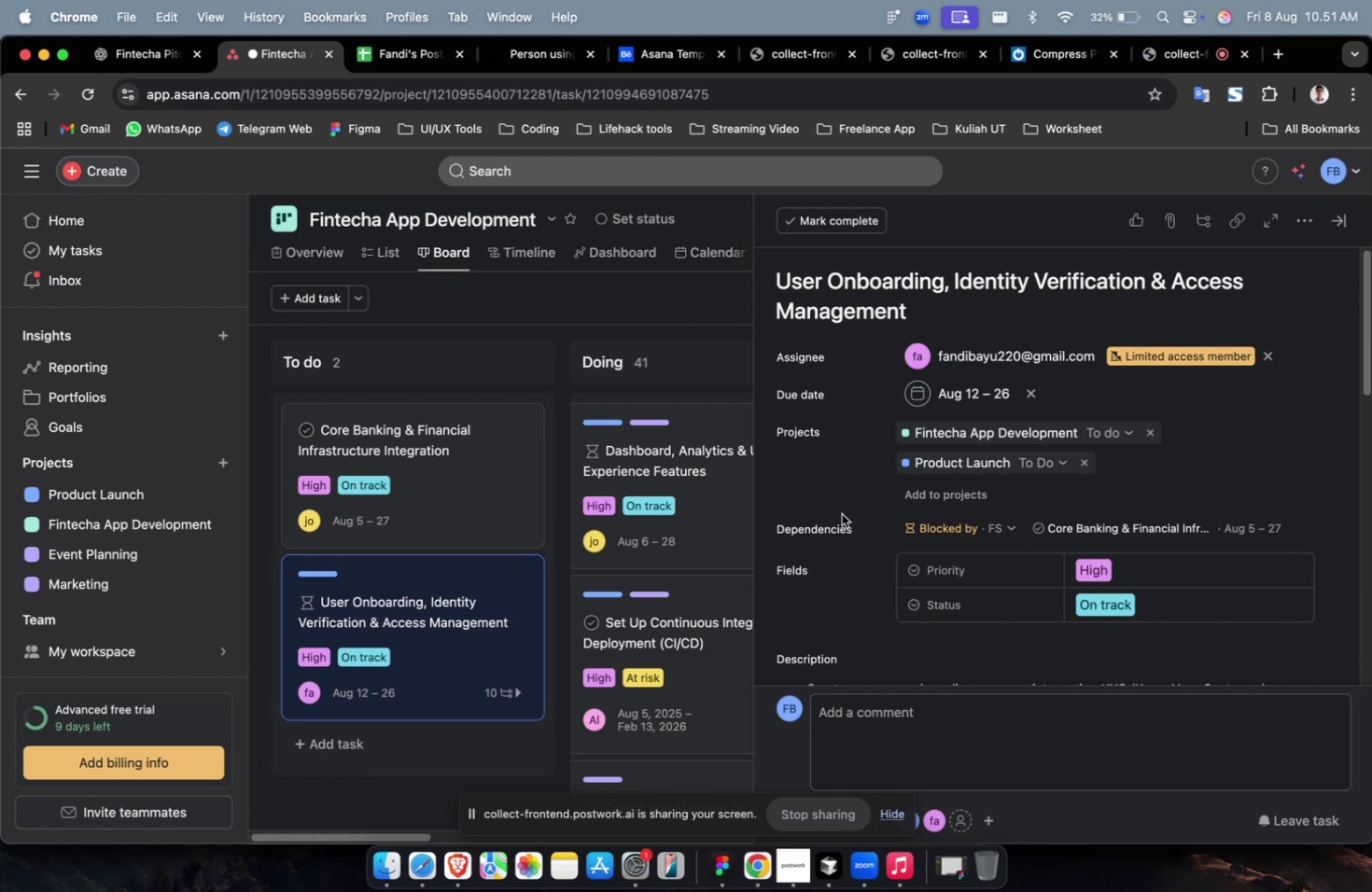 
scroll: coordinate [841, 513], scroll_direction: down, amount: 4.0
 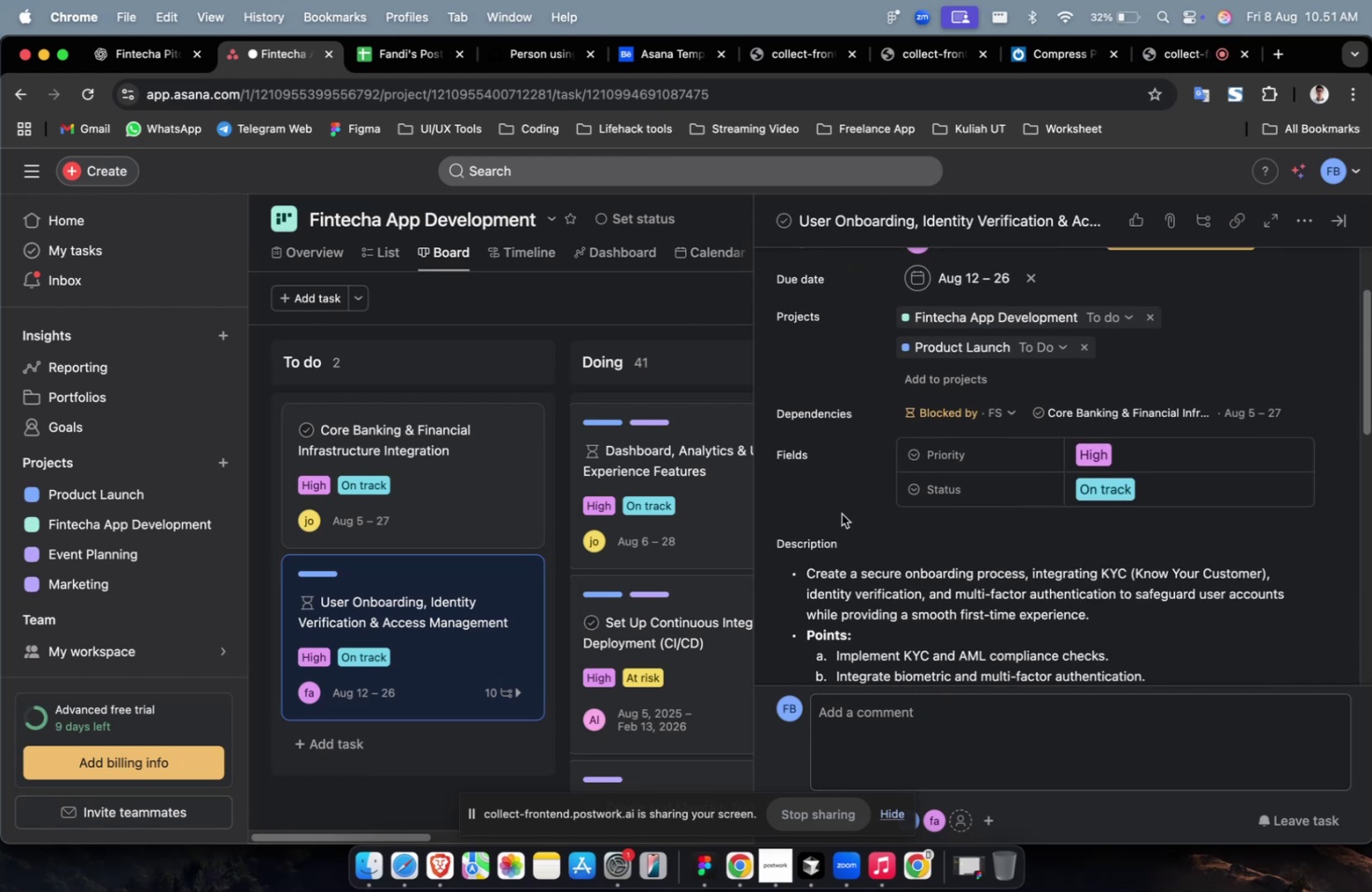 
wait(7.13)
 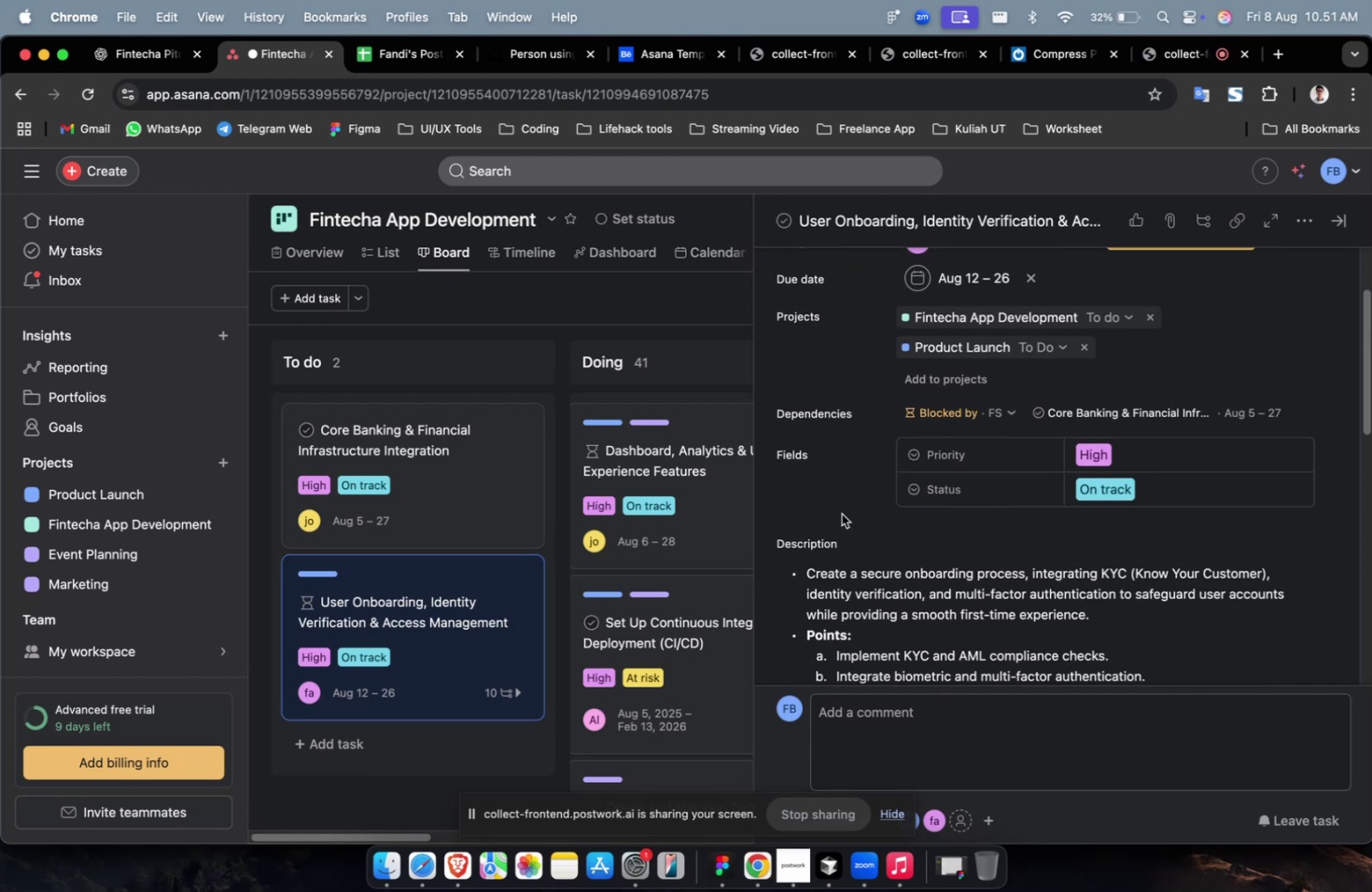 
scroll: coordinate [838, 523], scroll_direction: down, amount: 11.0
 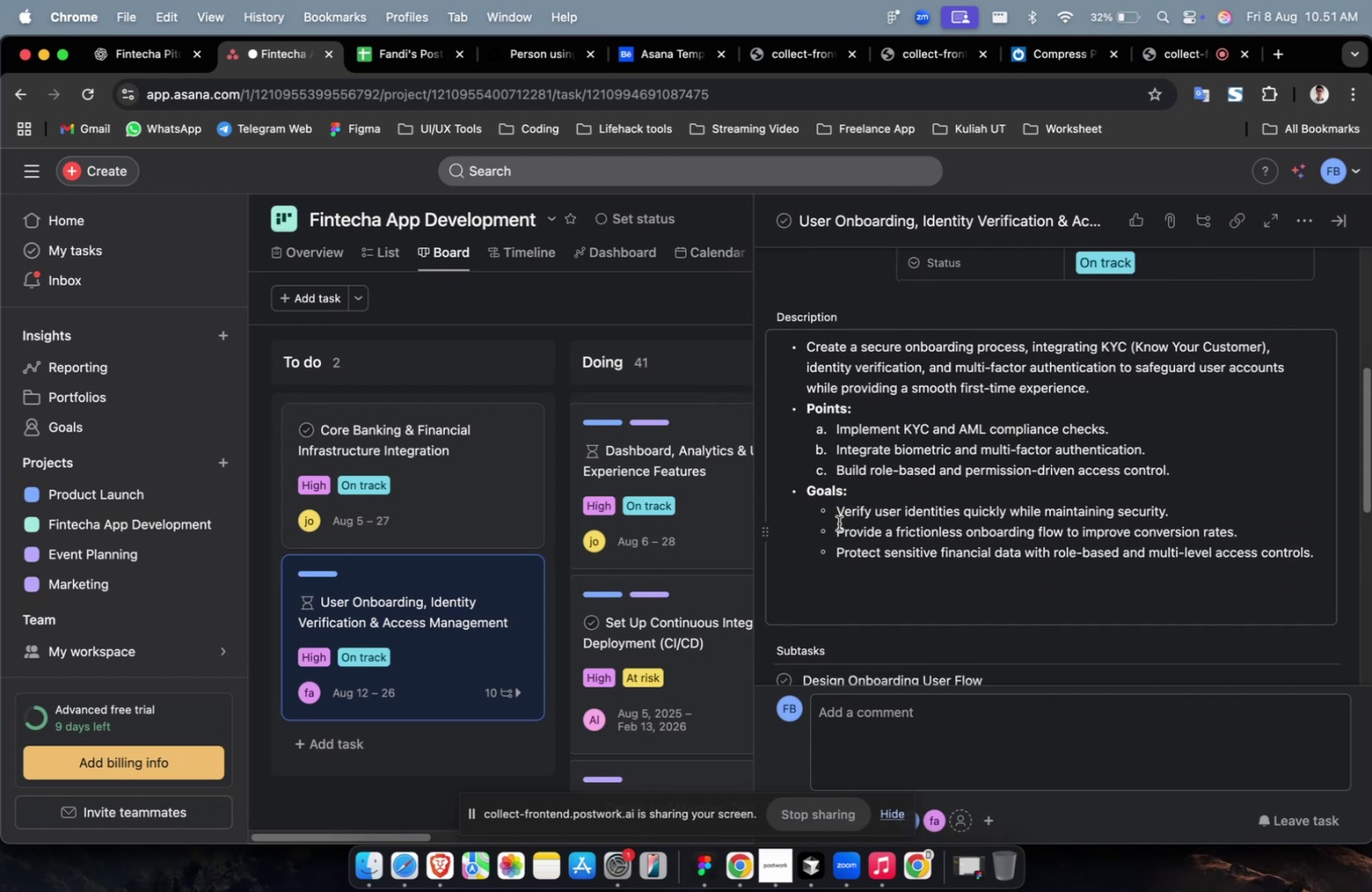 
scroll: coordinate [838, 523], scroll_direction: down, amount: 6.0
 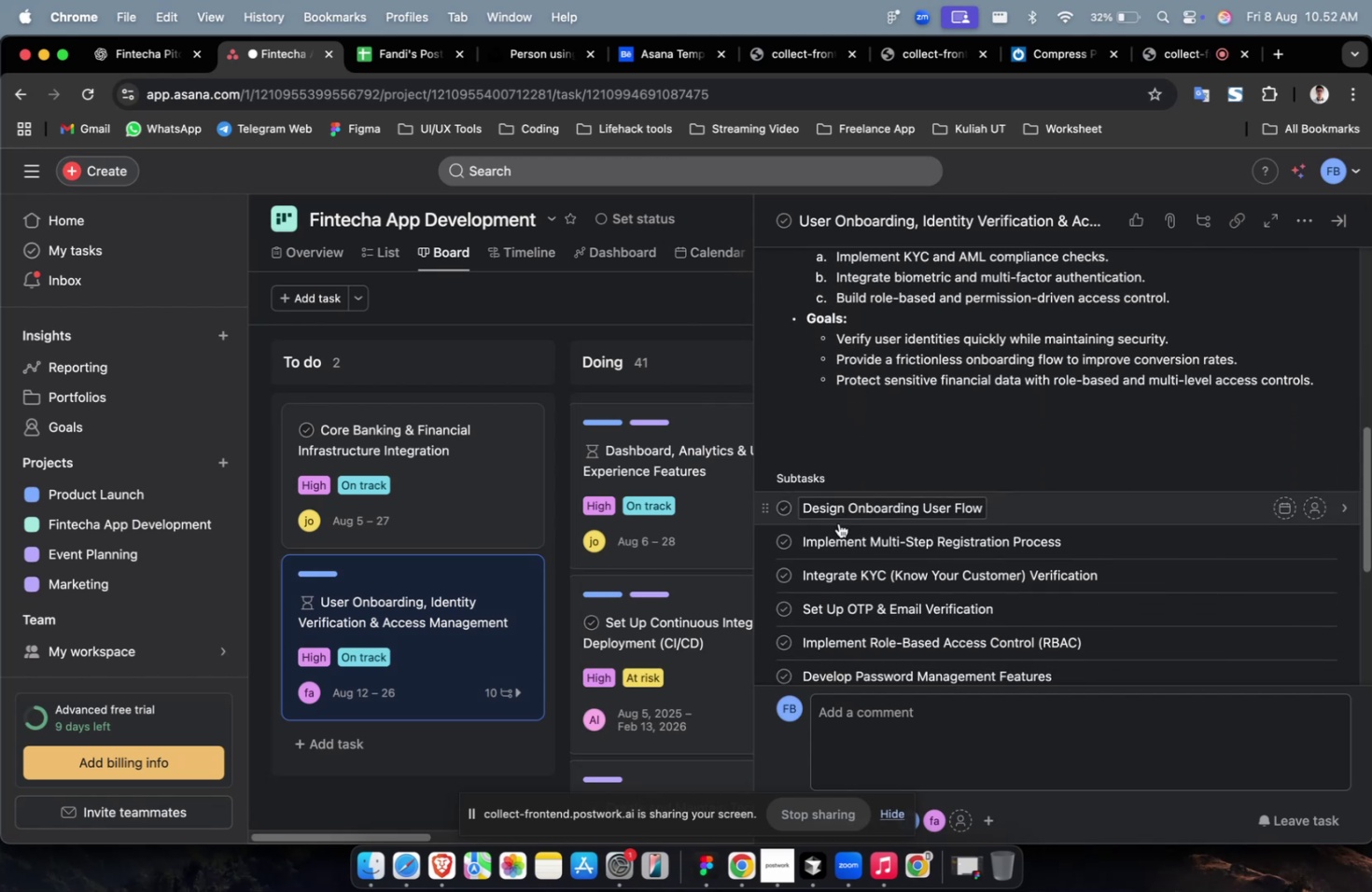 
wait(5.11)
 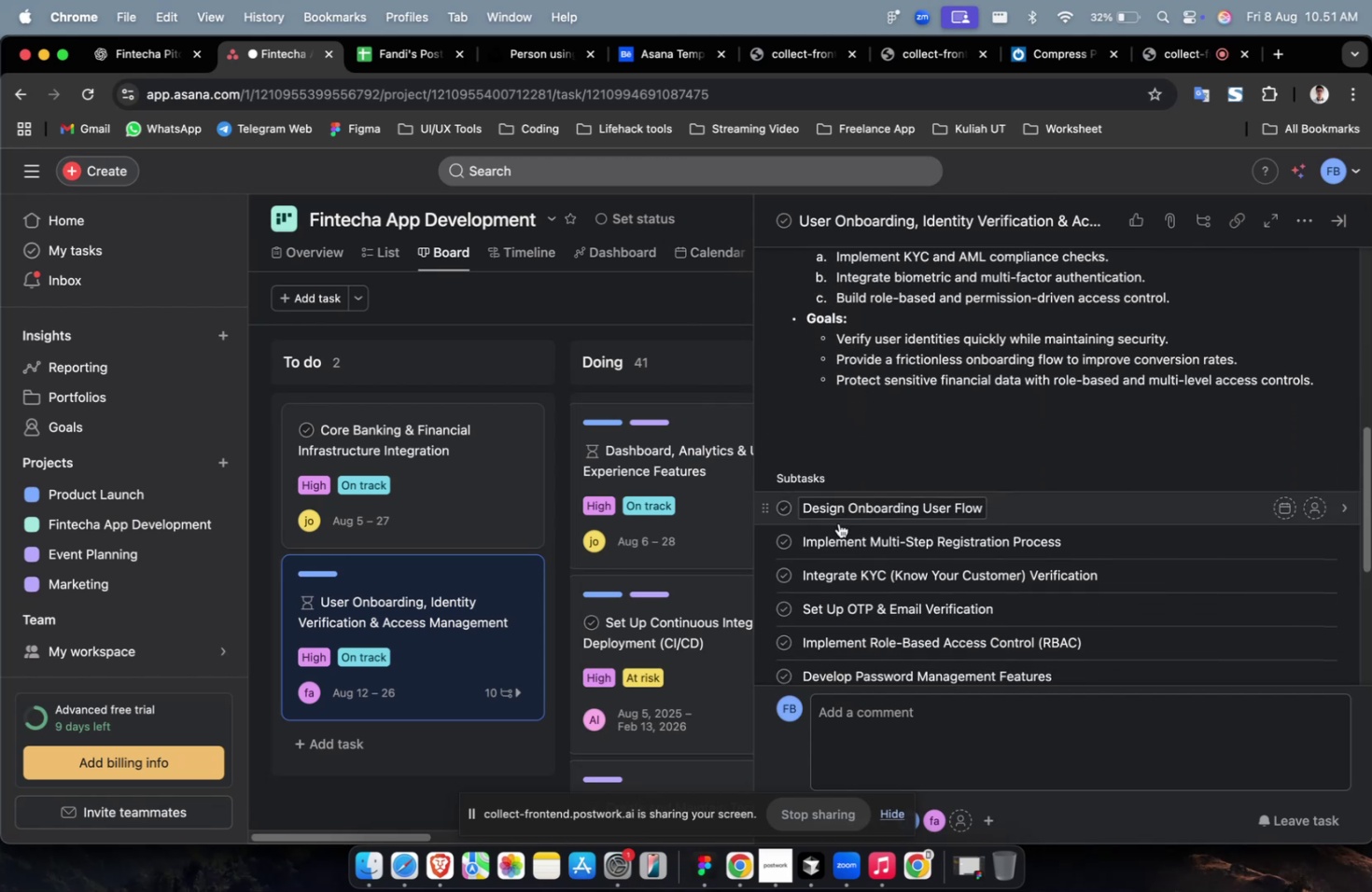 
scroll: coordinate [838, 523], scroll_direction: down, amount: 12.0
 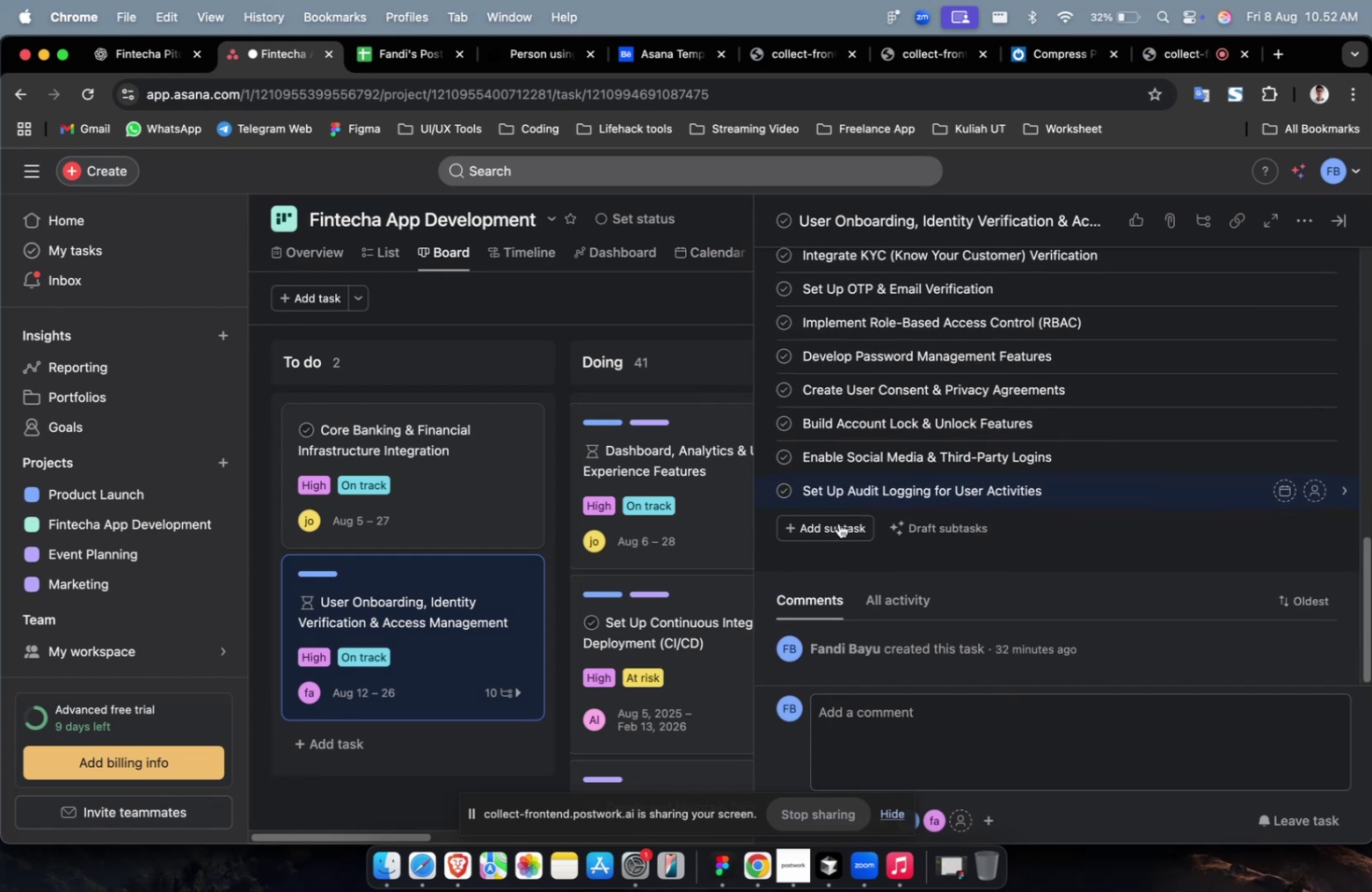 
scroll: coordinate [838, 523], scroll_direction: up, amount: 17.0
 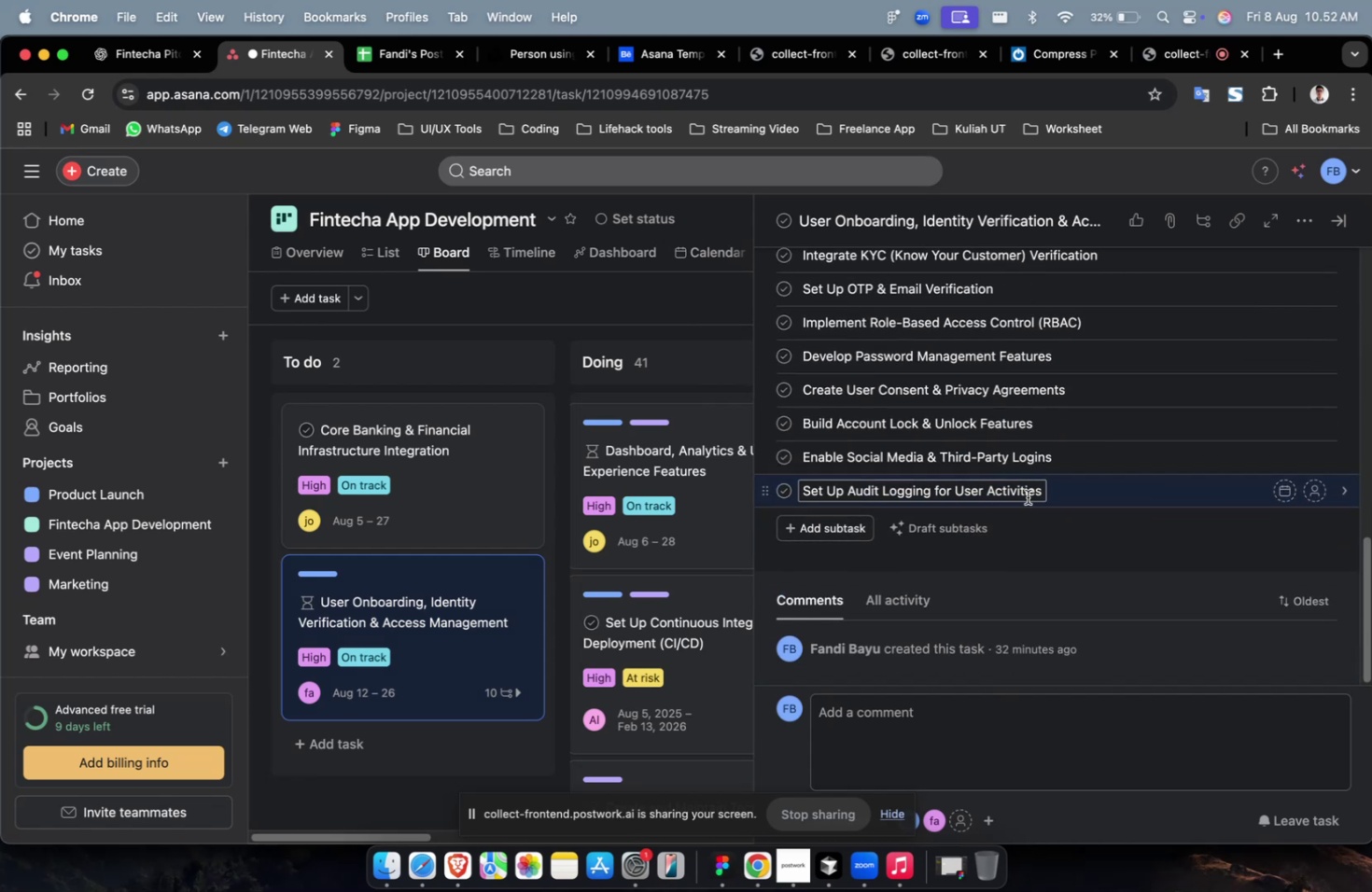 
left_click([1082, 501])
 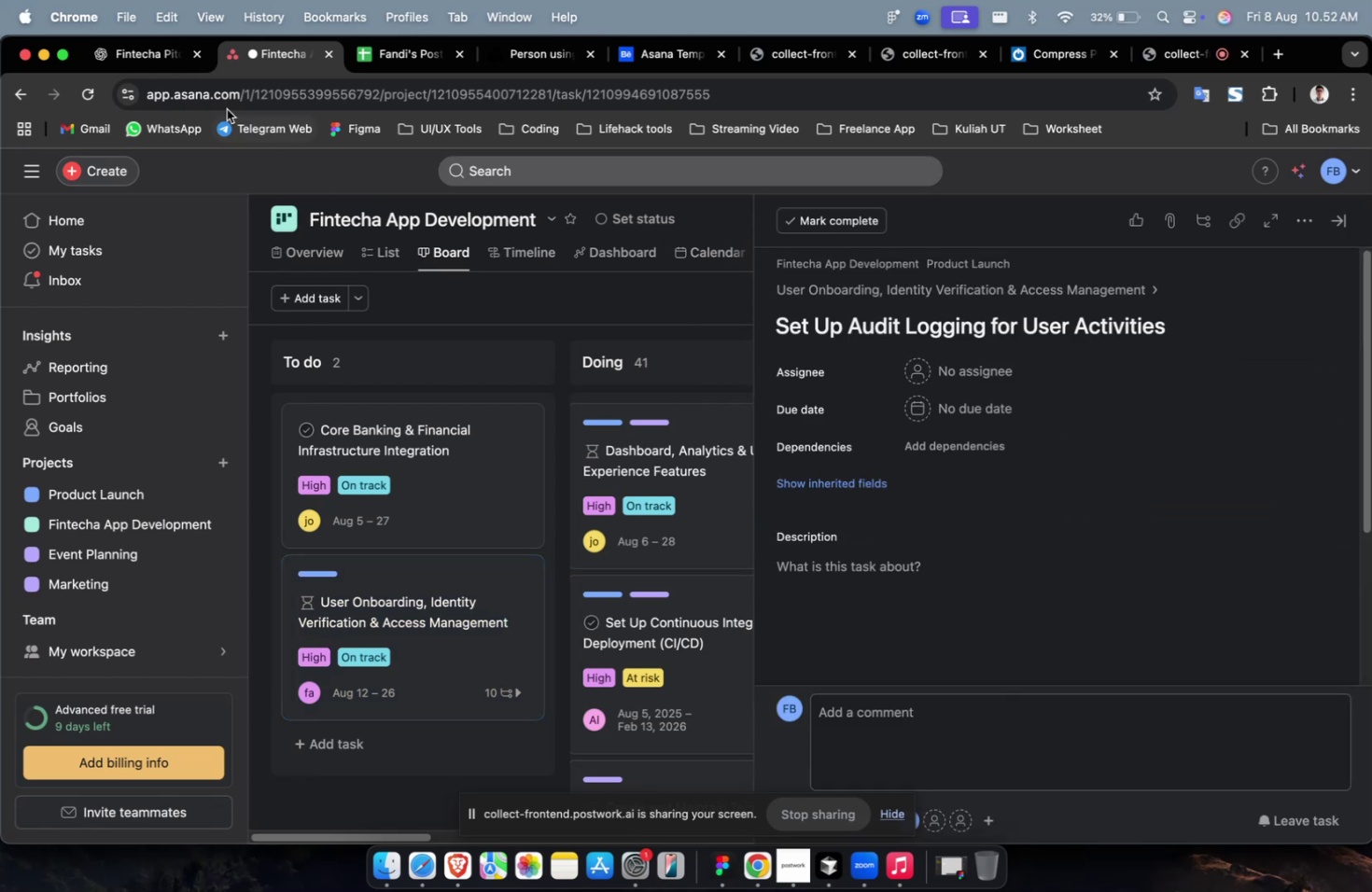 
left_click([139, 49])
 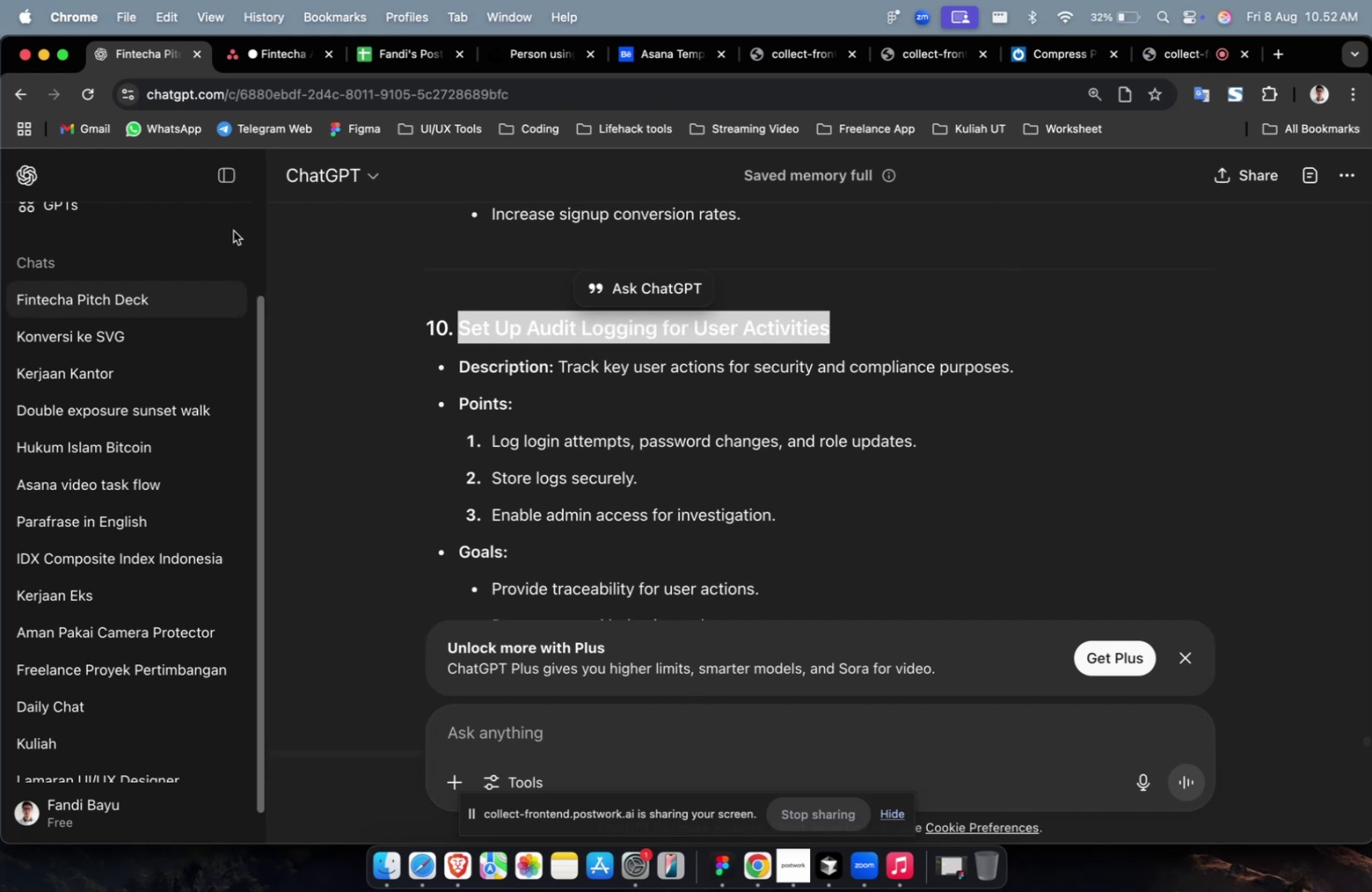 
wait(12.13)
 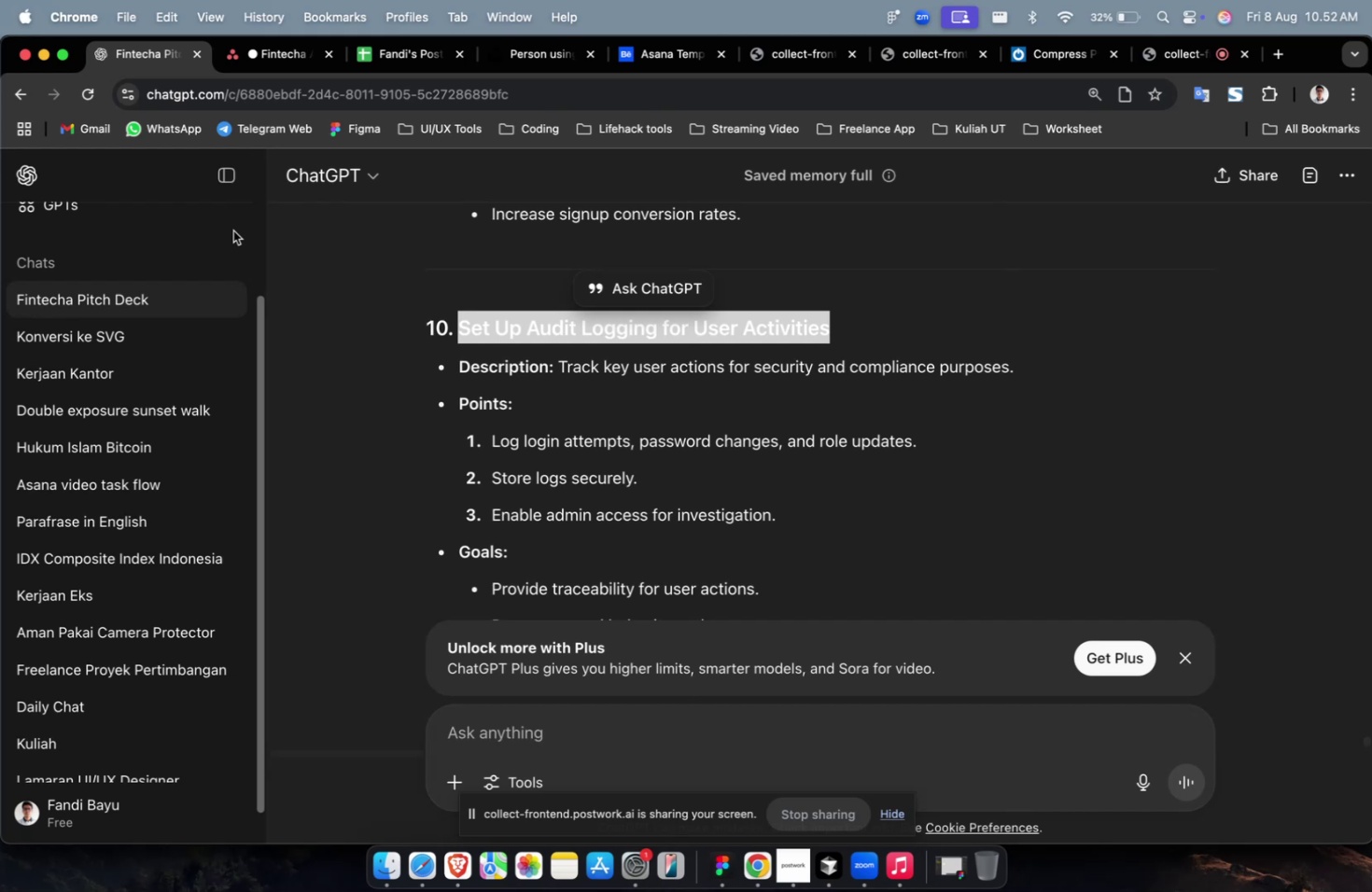 
scroll: coordinate [548, 412], scroll_direction: down, amount: 14.0
 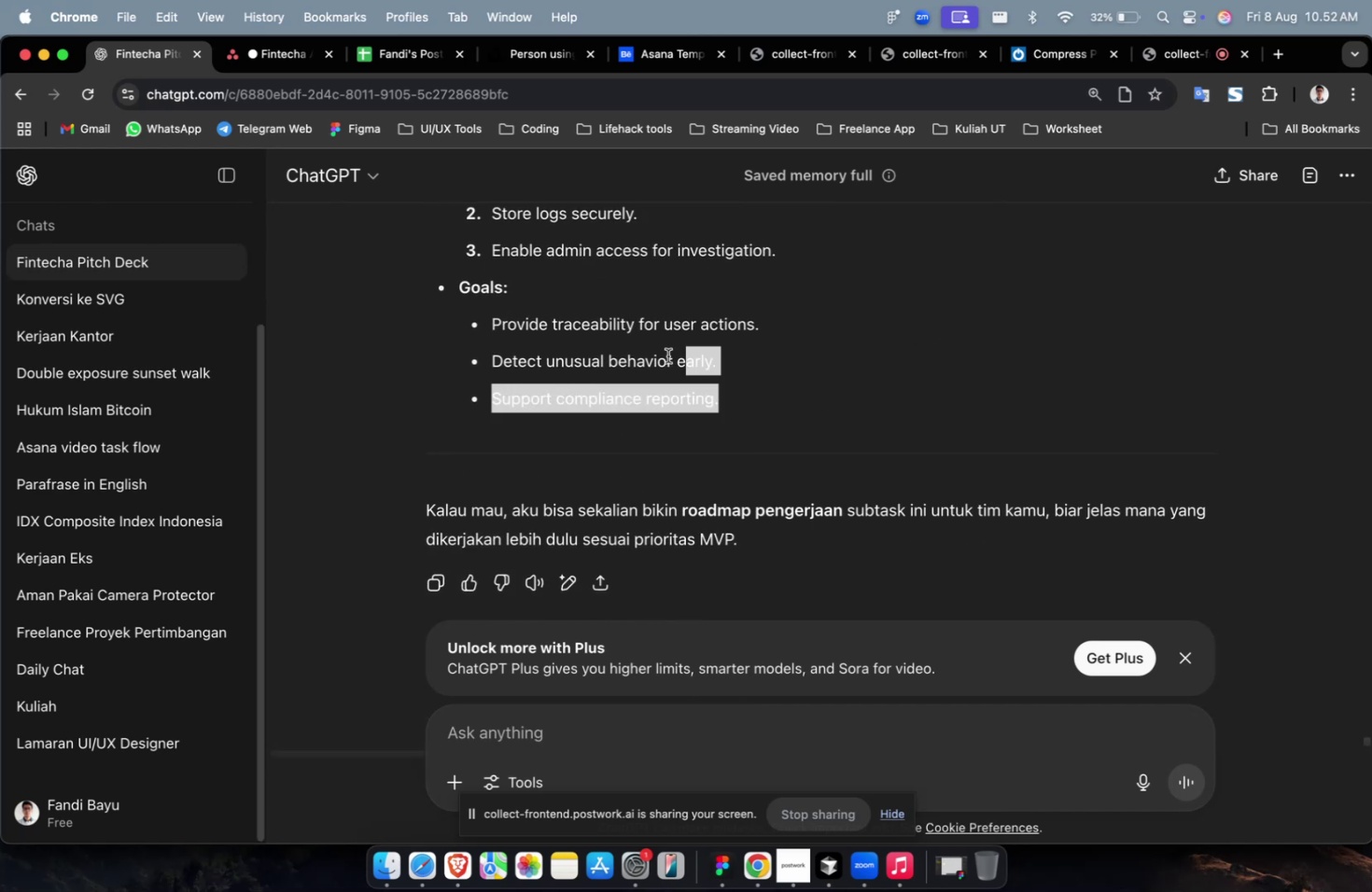 
scroll: coordinate [578, 328], scroll_direction: up, amount: 9.0
 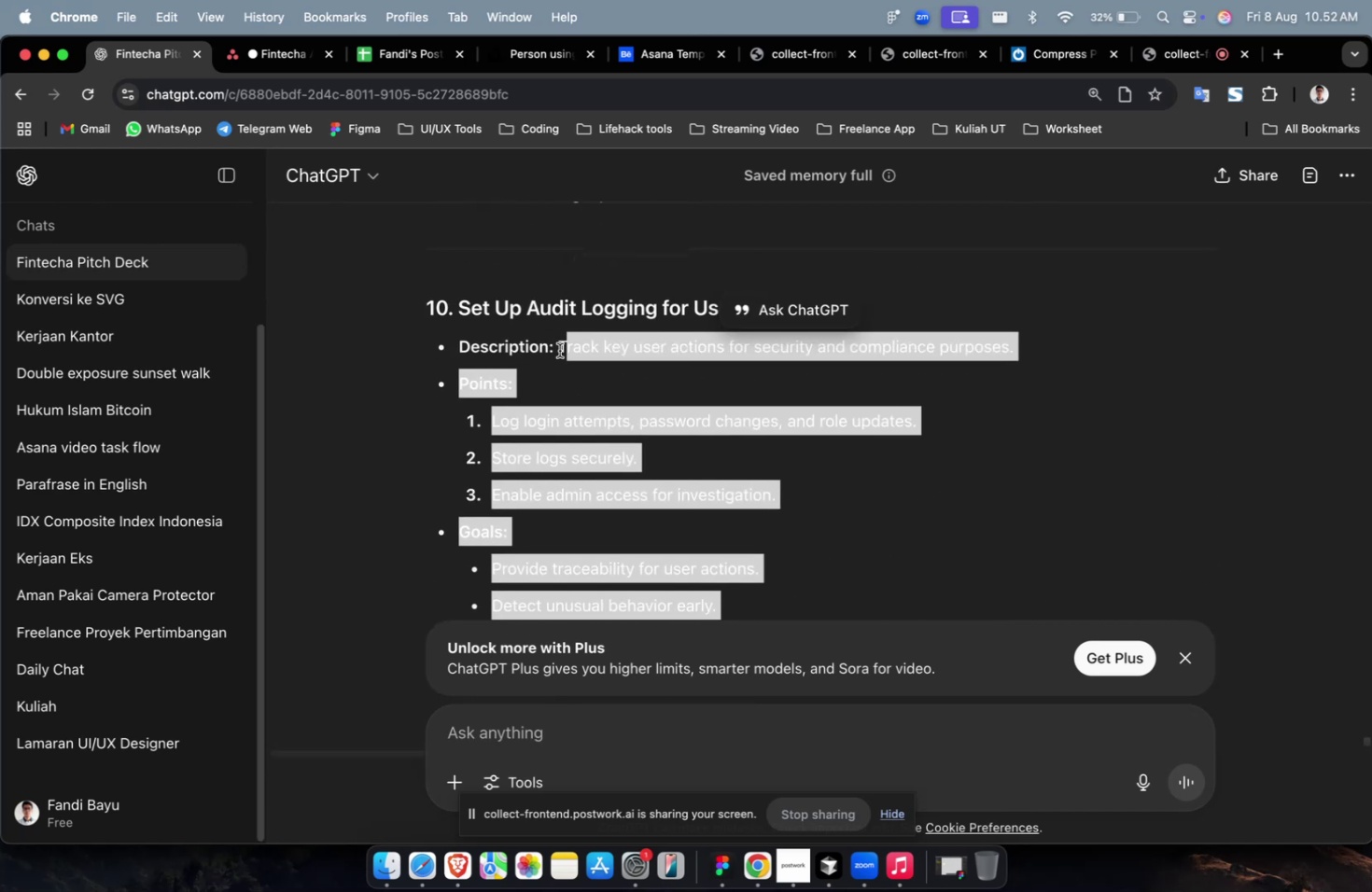 
scroll: coordinate [730, 515], scroll_direction: down, amount: 5.0
 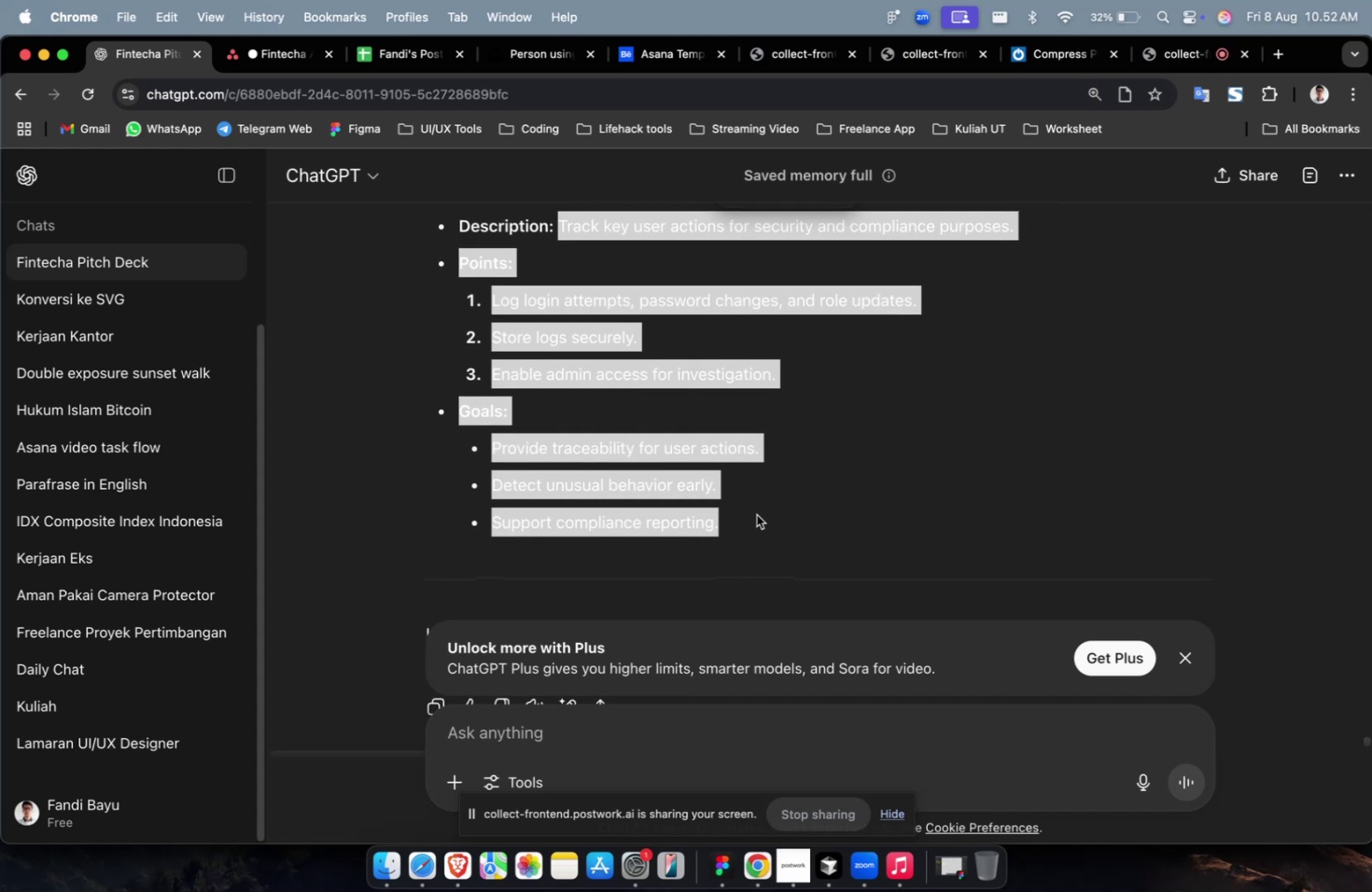 
right_click([713, 490])
 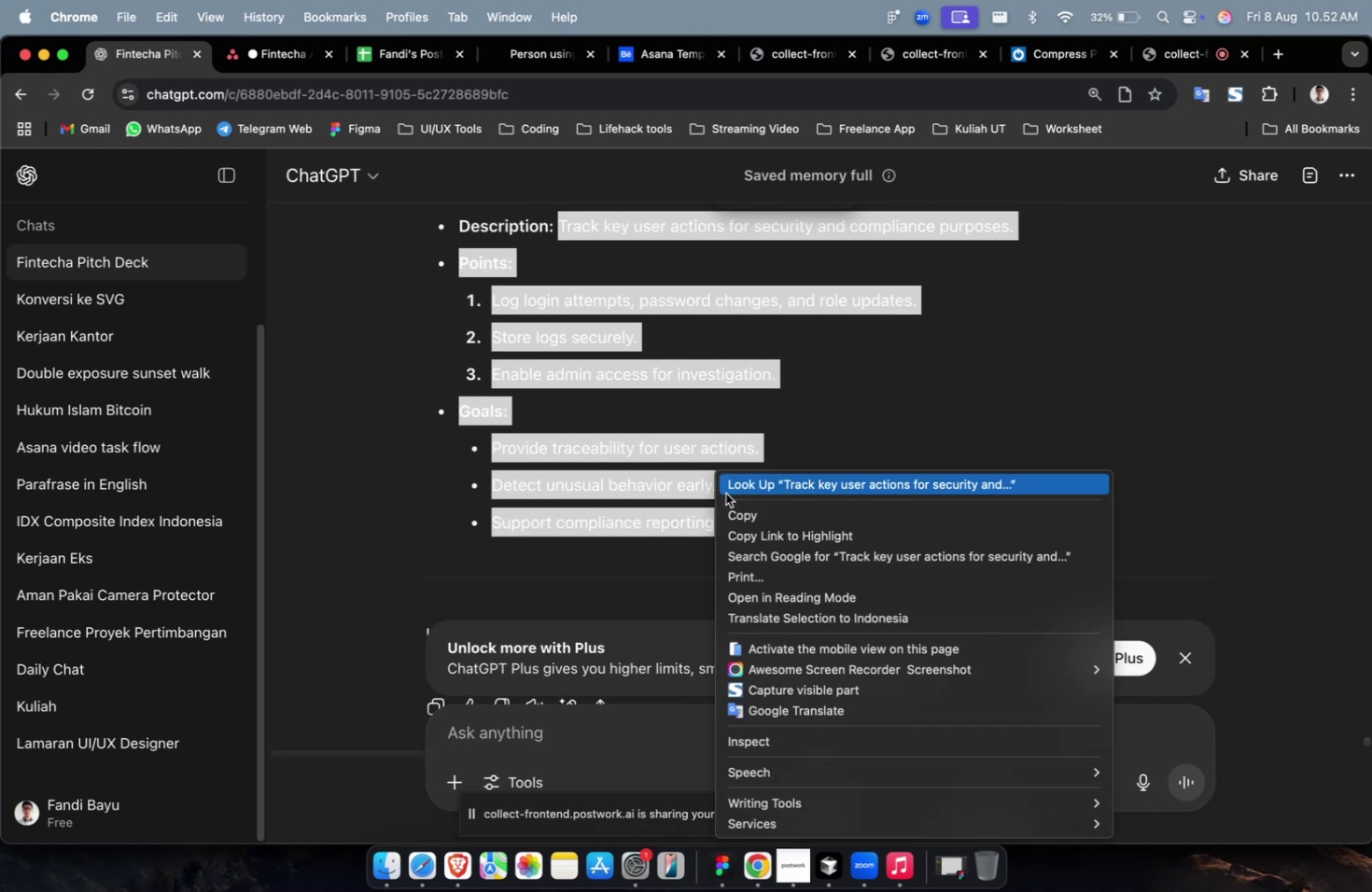 
left_click([769, 523])
 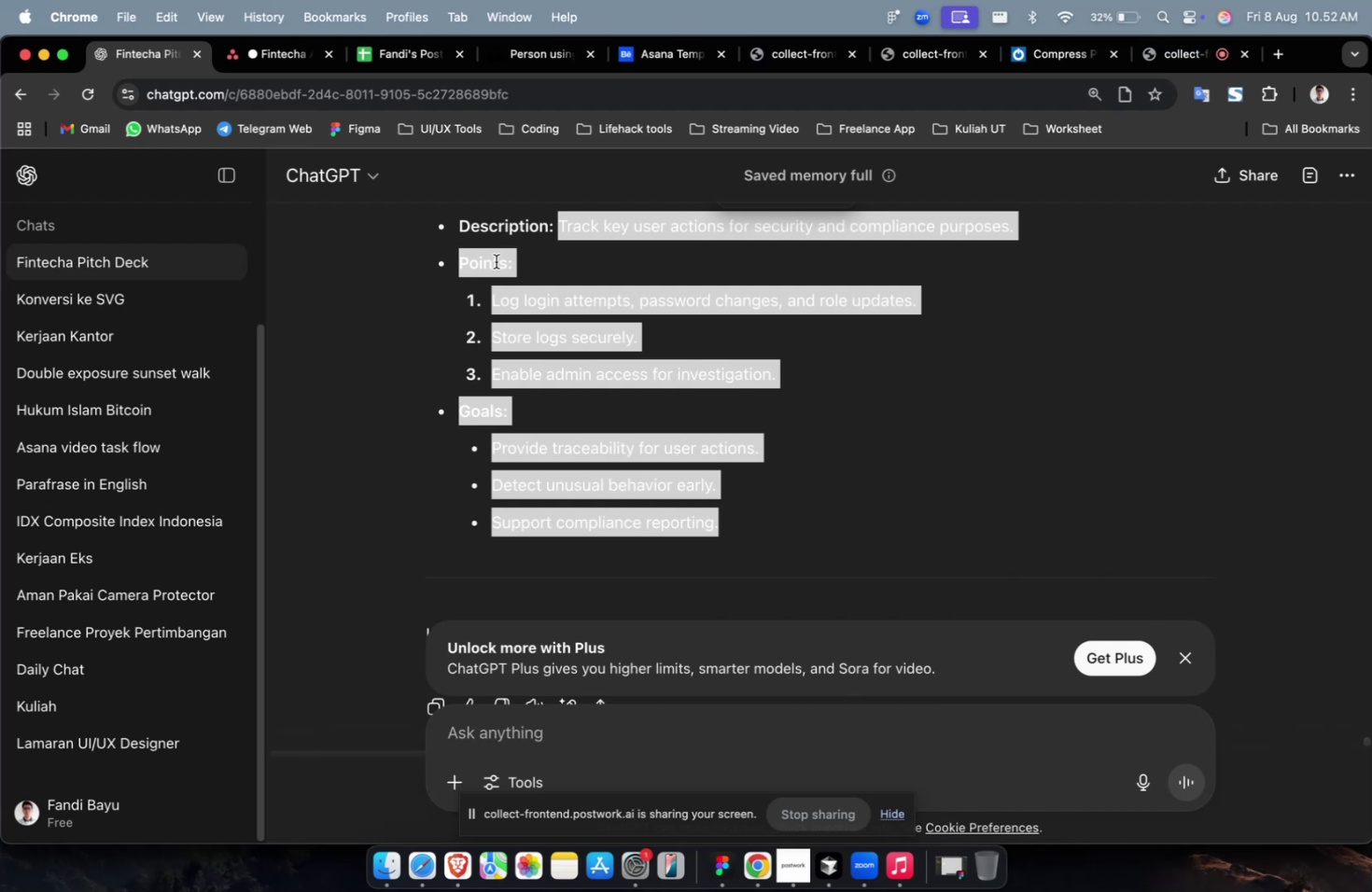 
wait(6.6)
 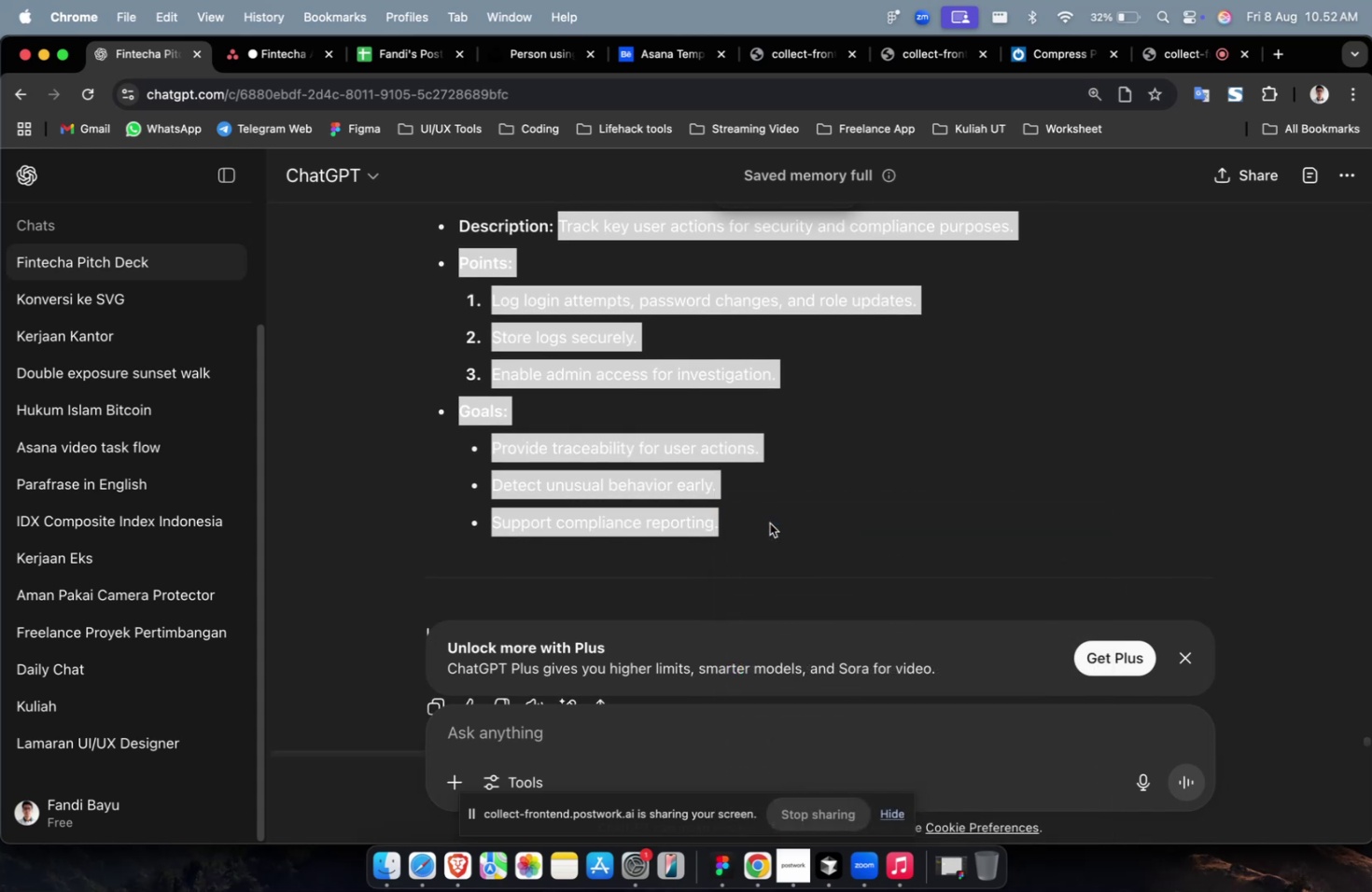 
double_click([890, 568])
 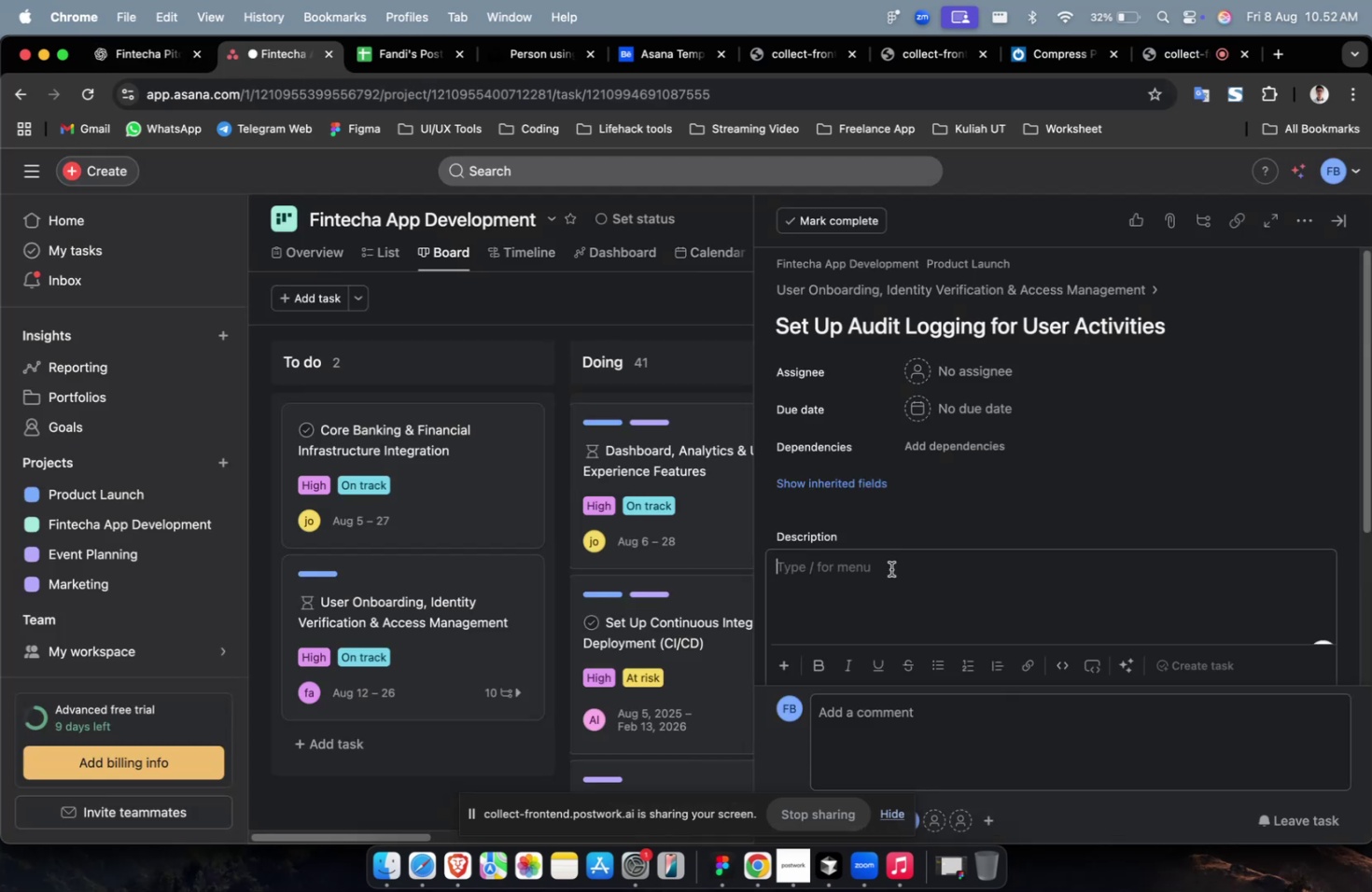 
right_click([890, 568])
 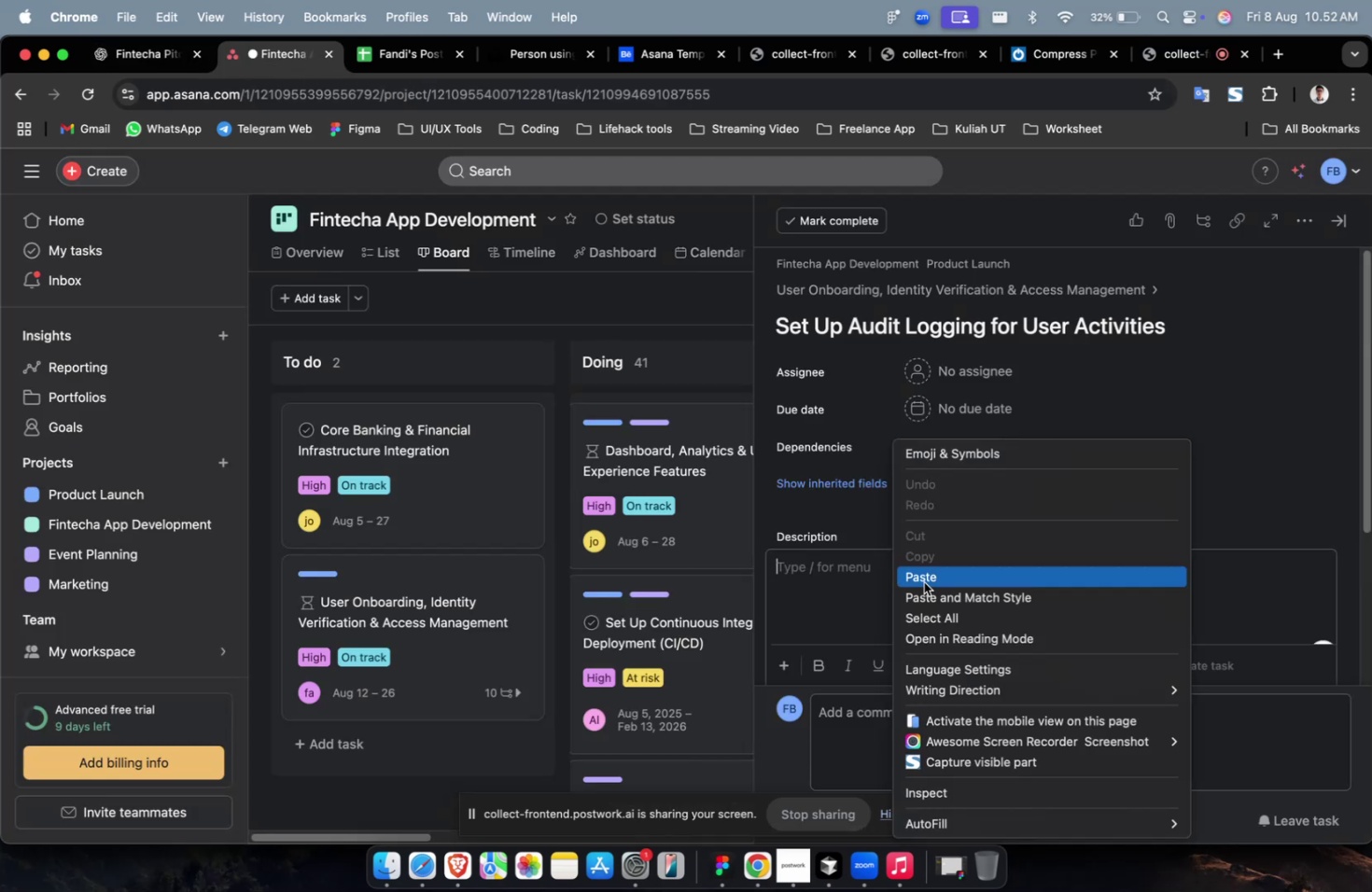 
left_click([923, 581])
 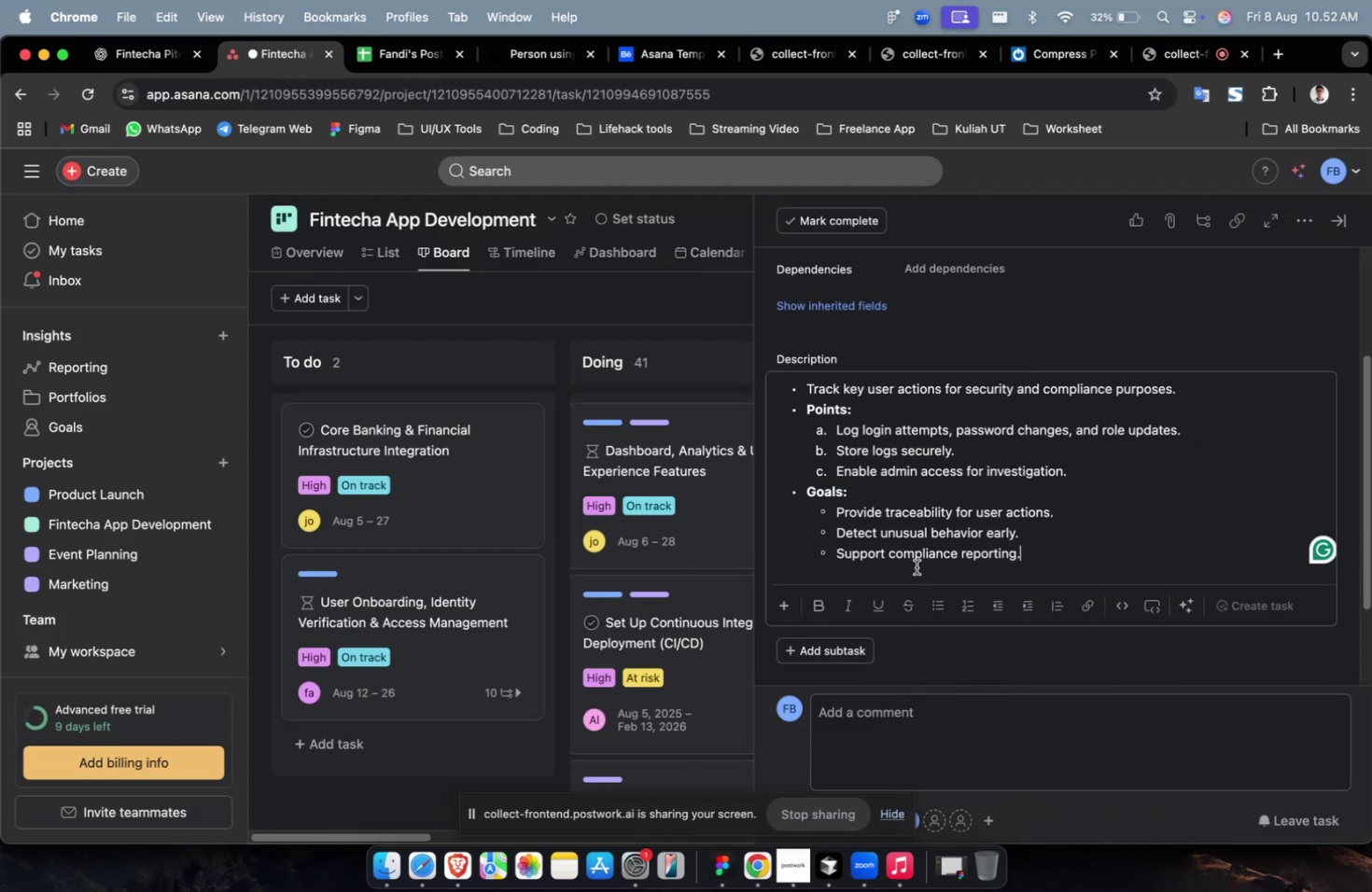 
scroll: coordinate [916, 566], scroll_direction: up, amount: 8.0
 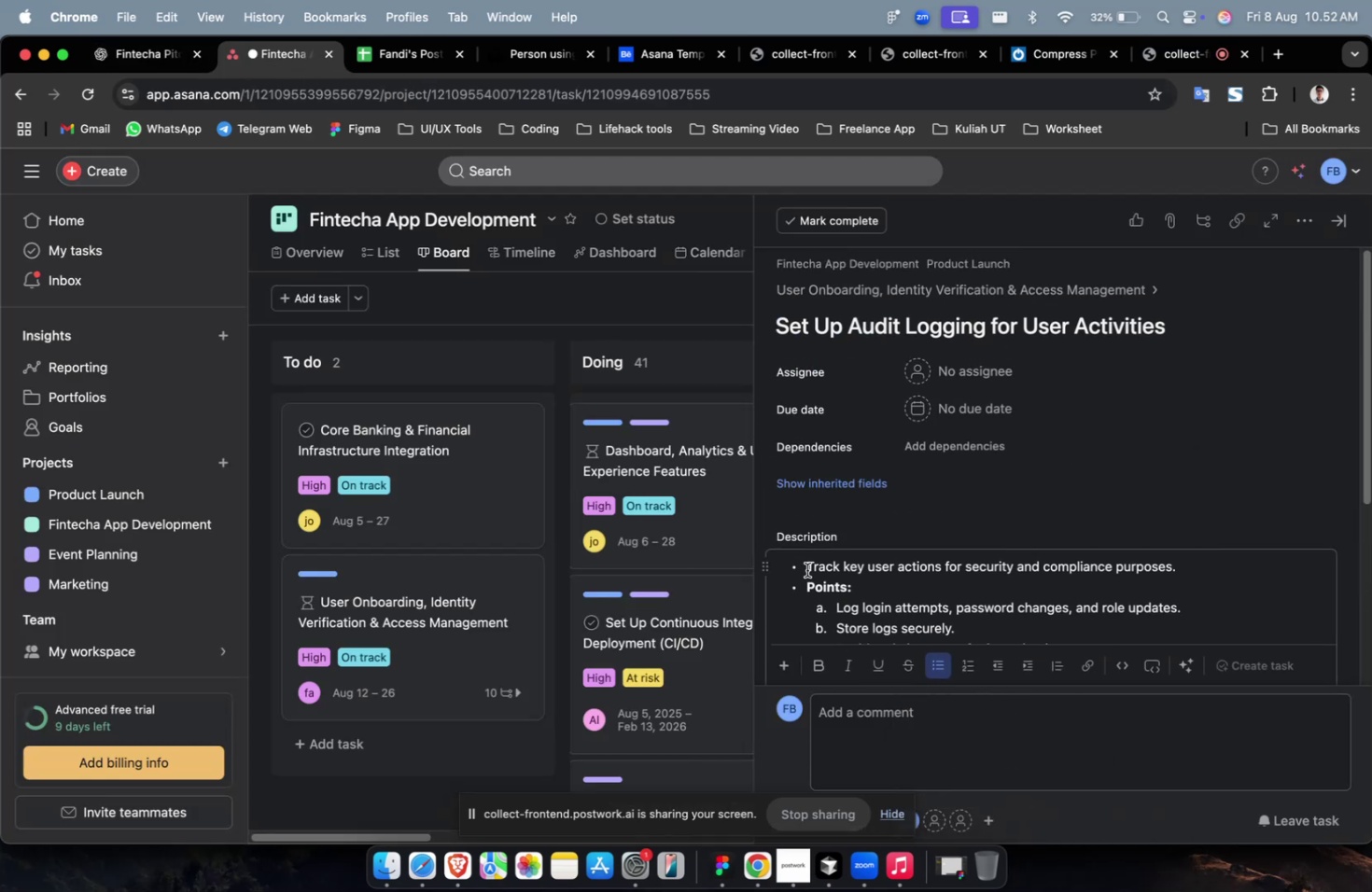 
left_click([805, 569])
 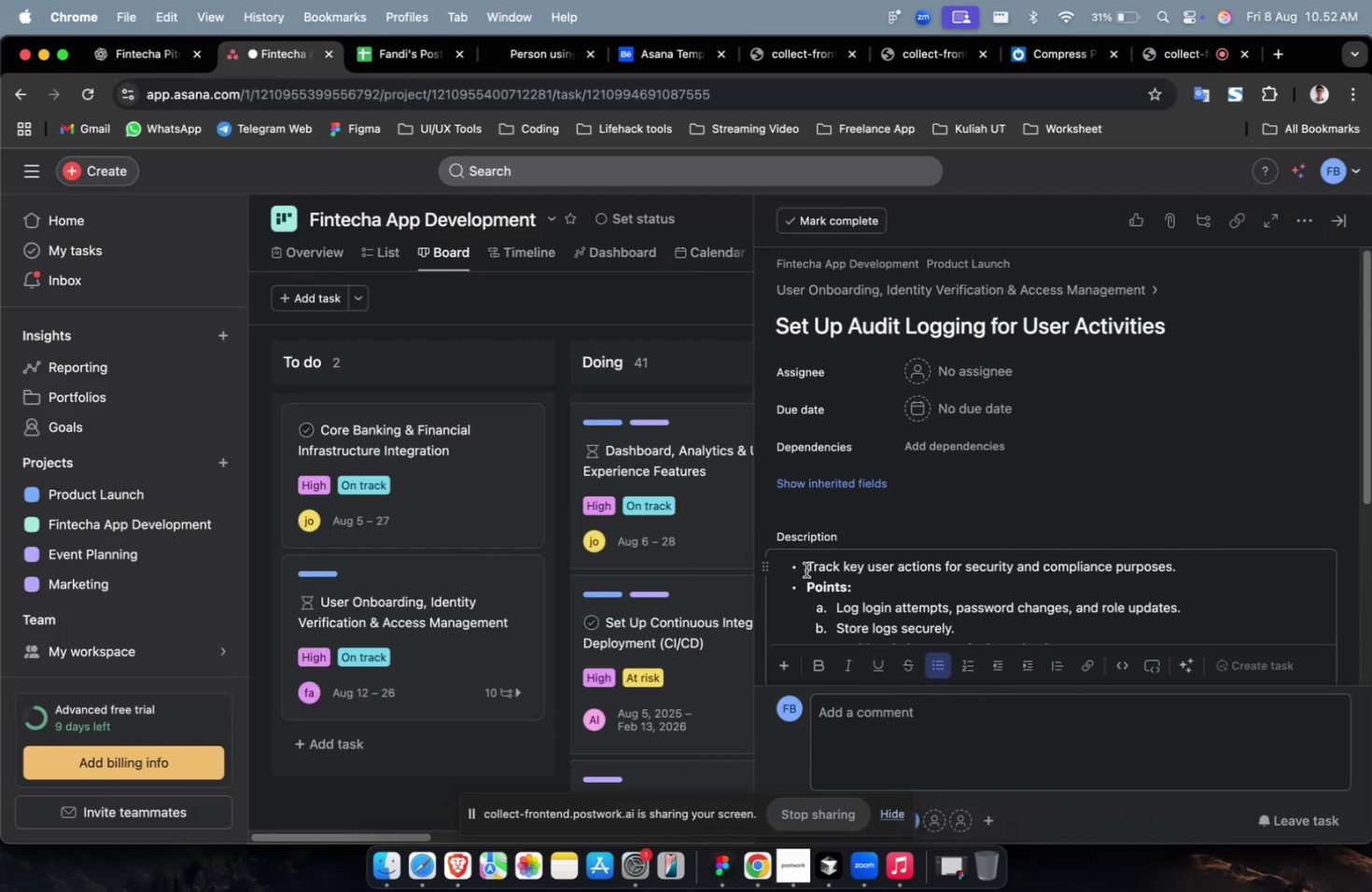 
key(Backspace)
 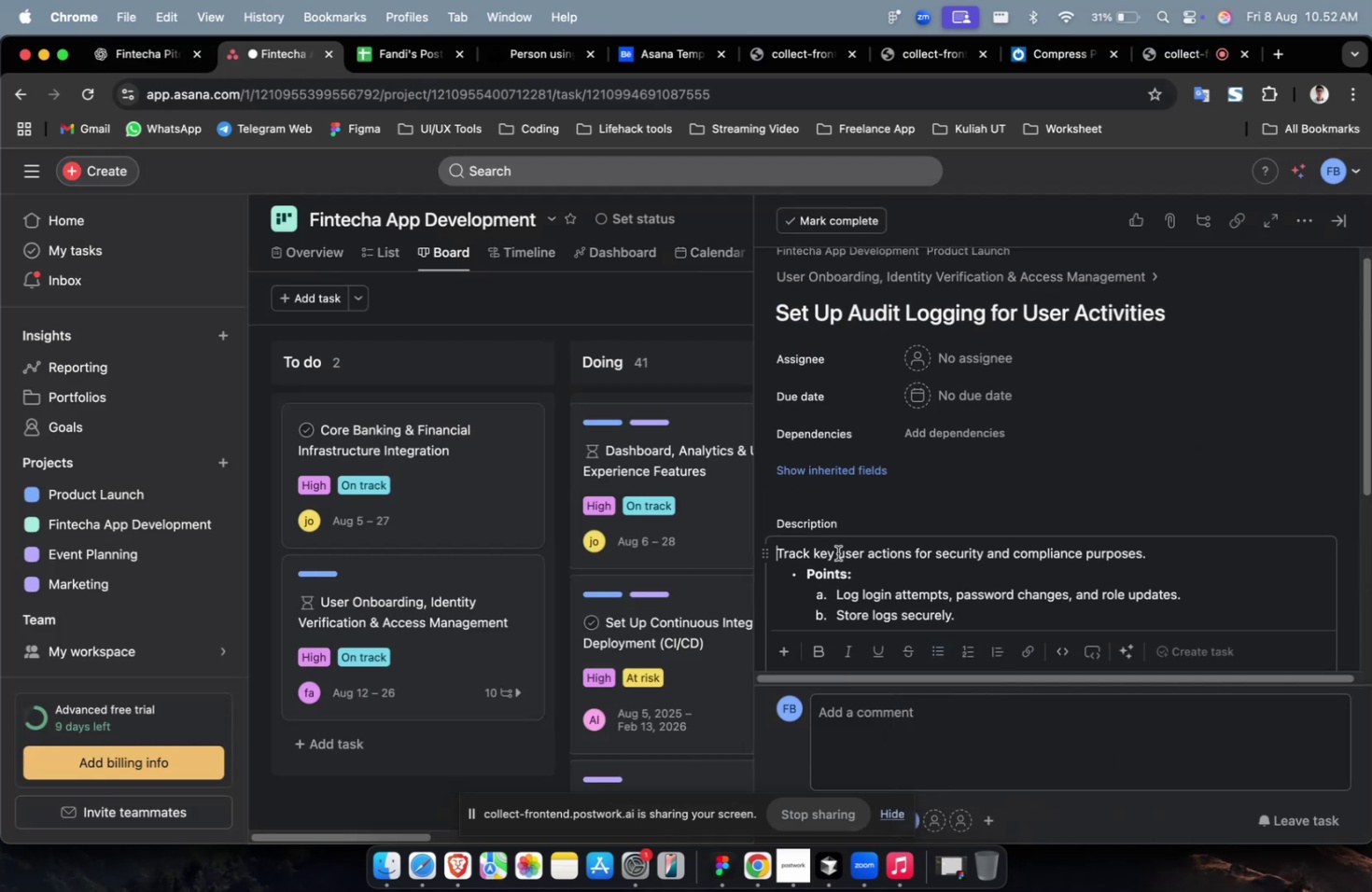 
scroll: coordinate [908, 524], scroll_direction: up, amount: 2.0
 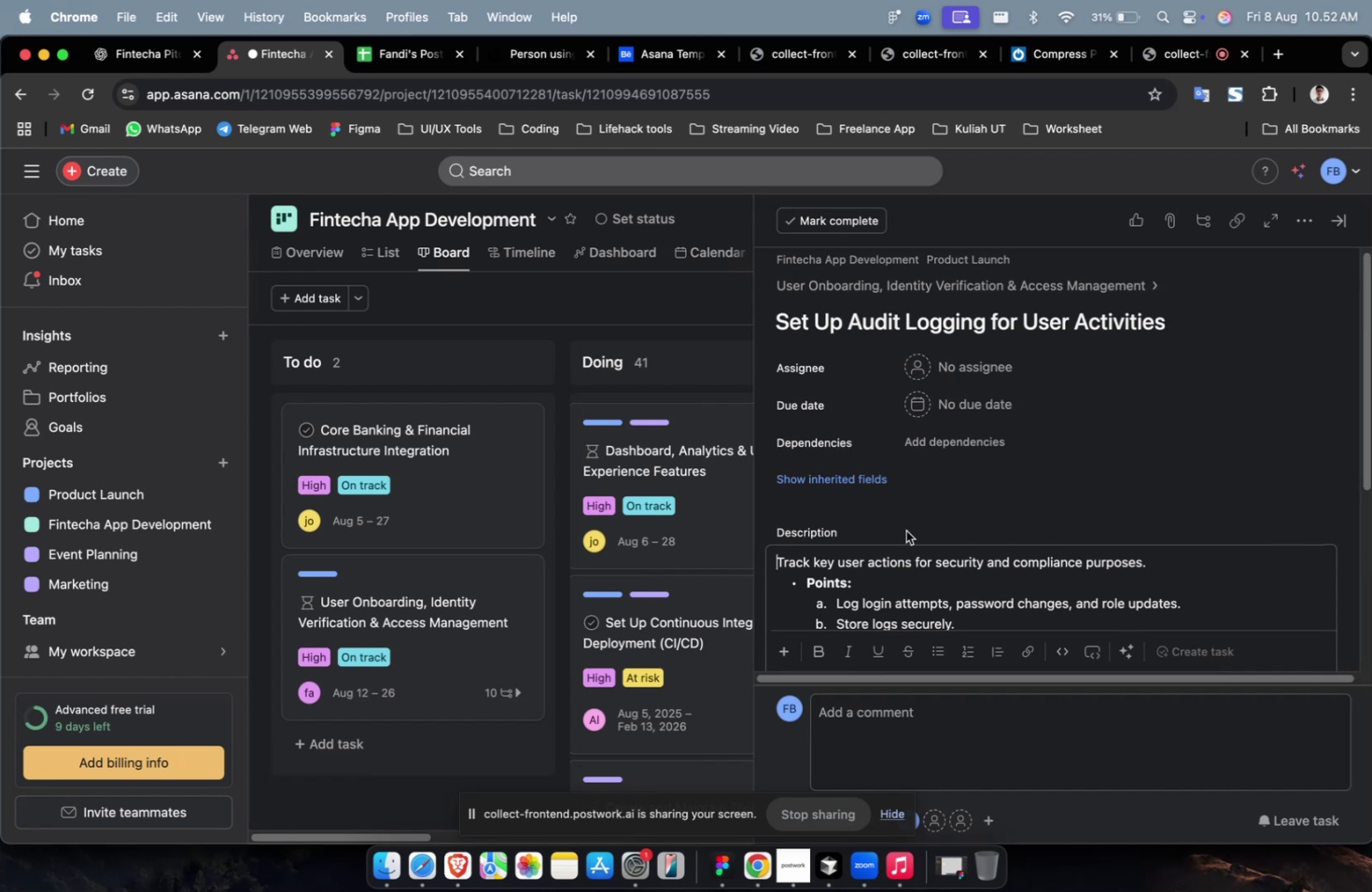 
left_click([985, 369])
 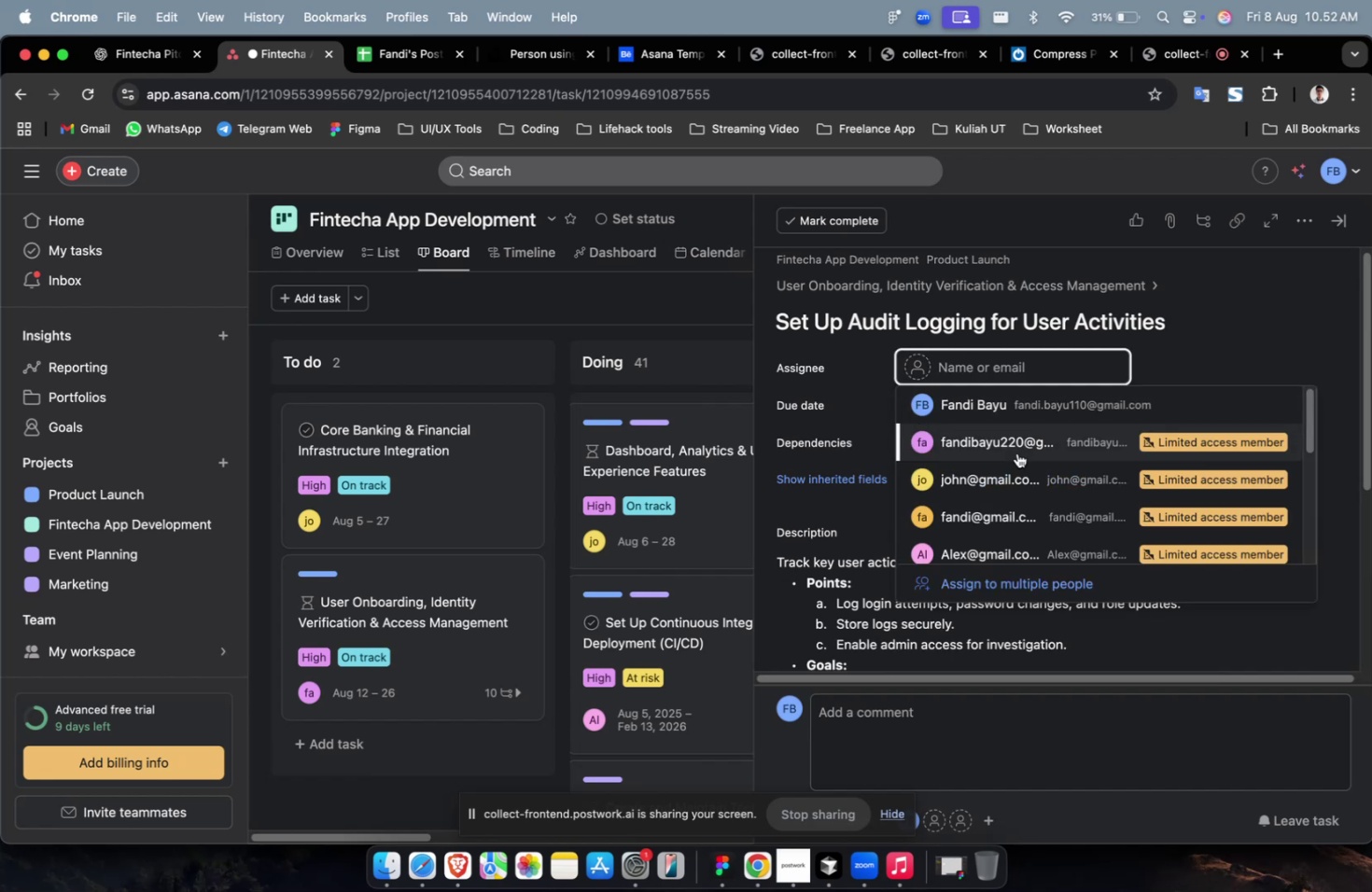 
double_click([1016, 453])
 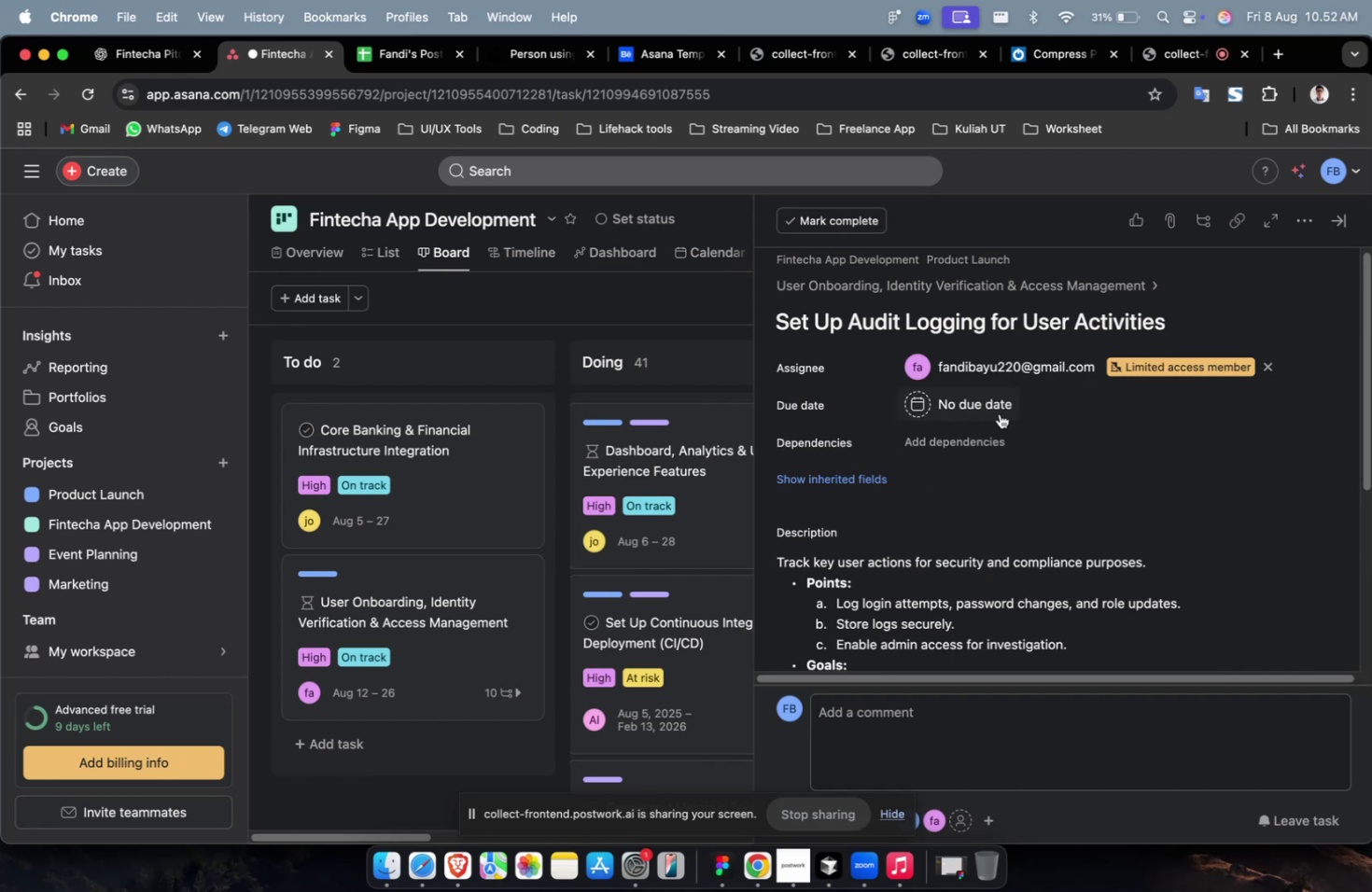 
triple_click([999, 412])
 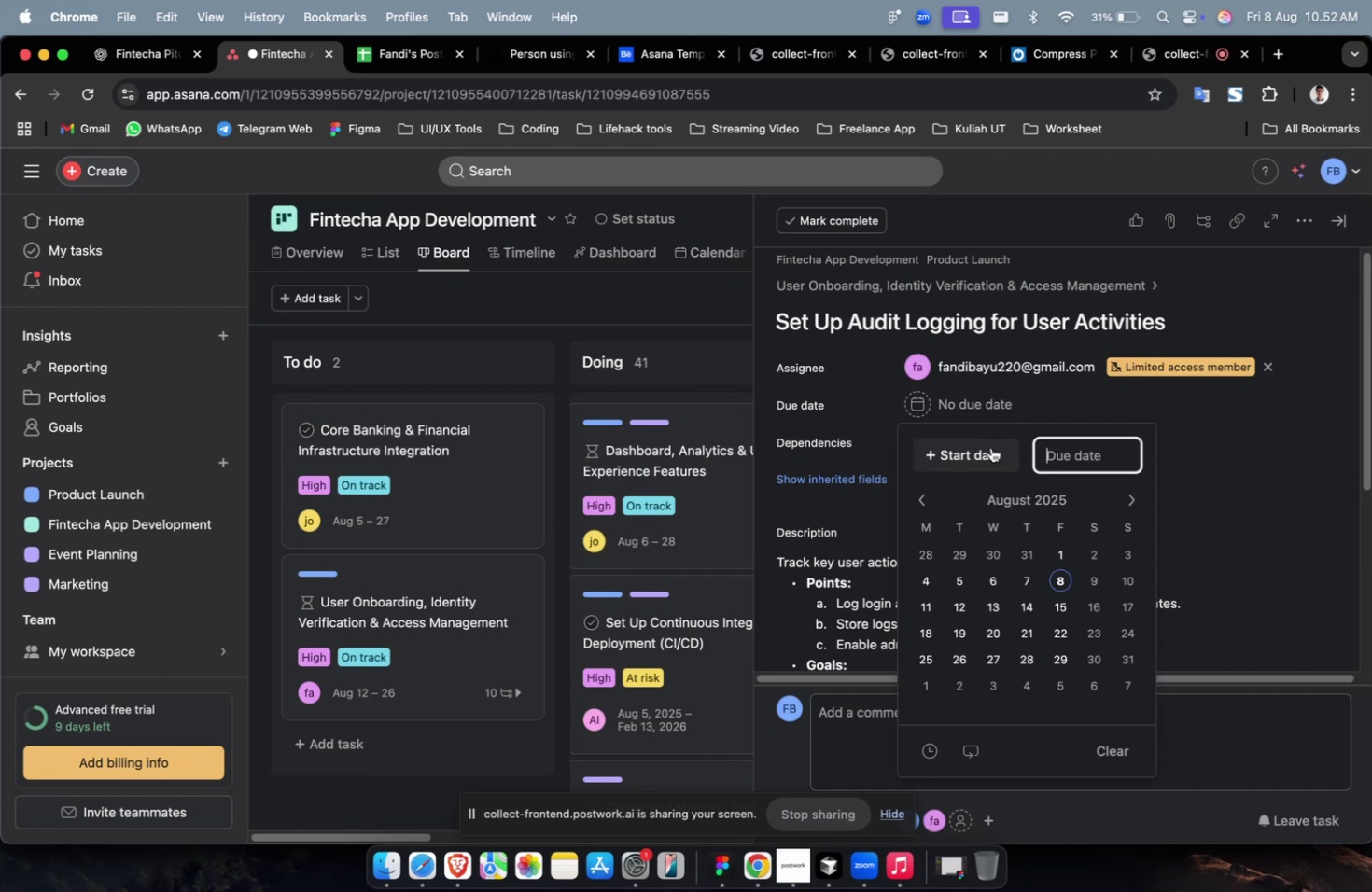 
triple_click([989, 448])
 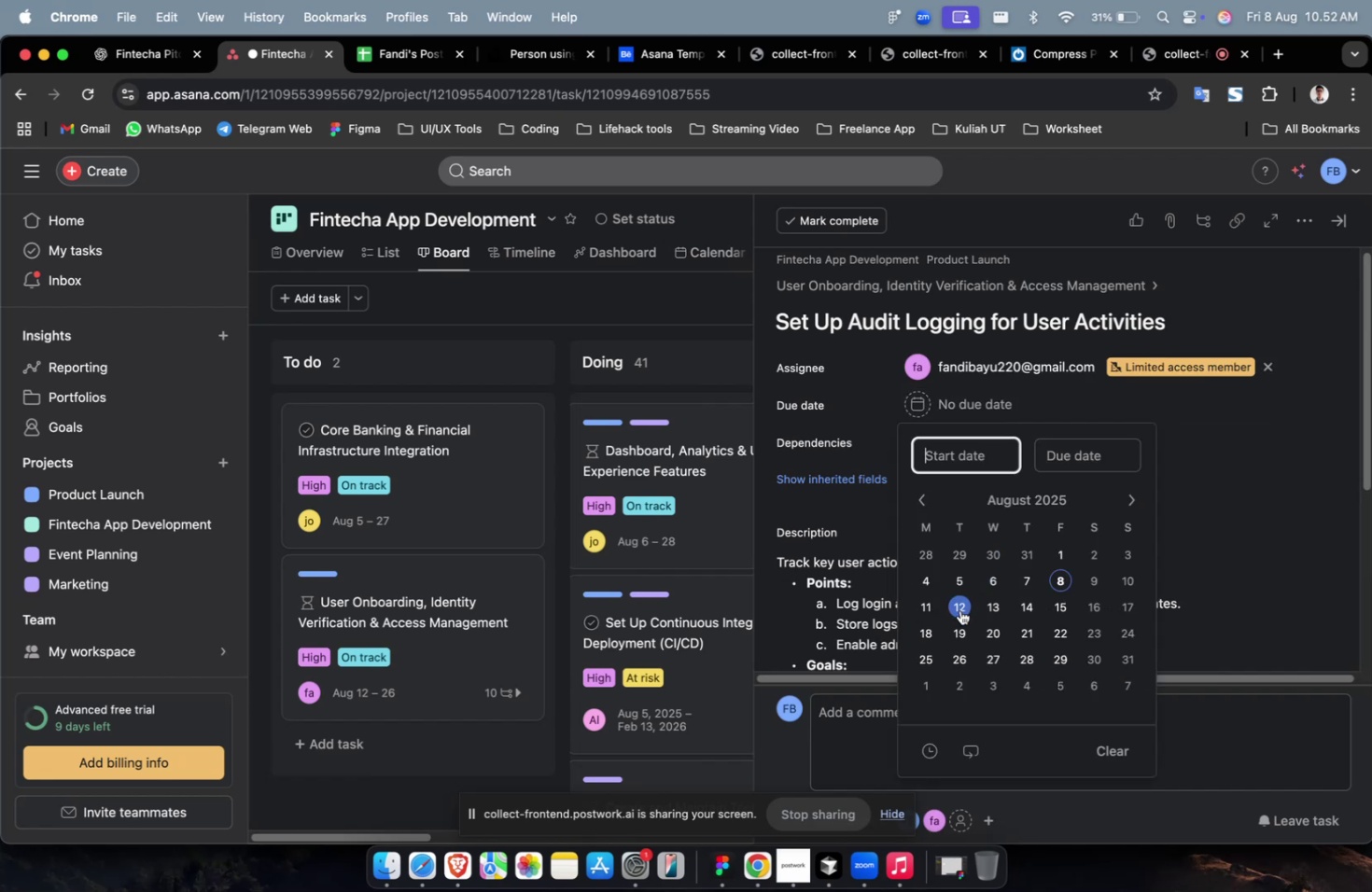 
triple_click([959, 609])
 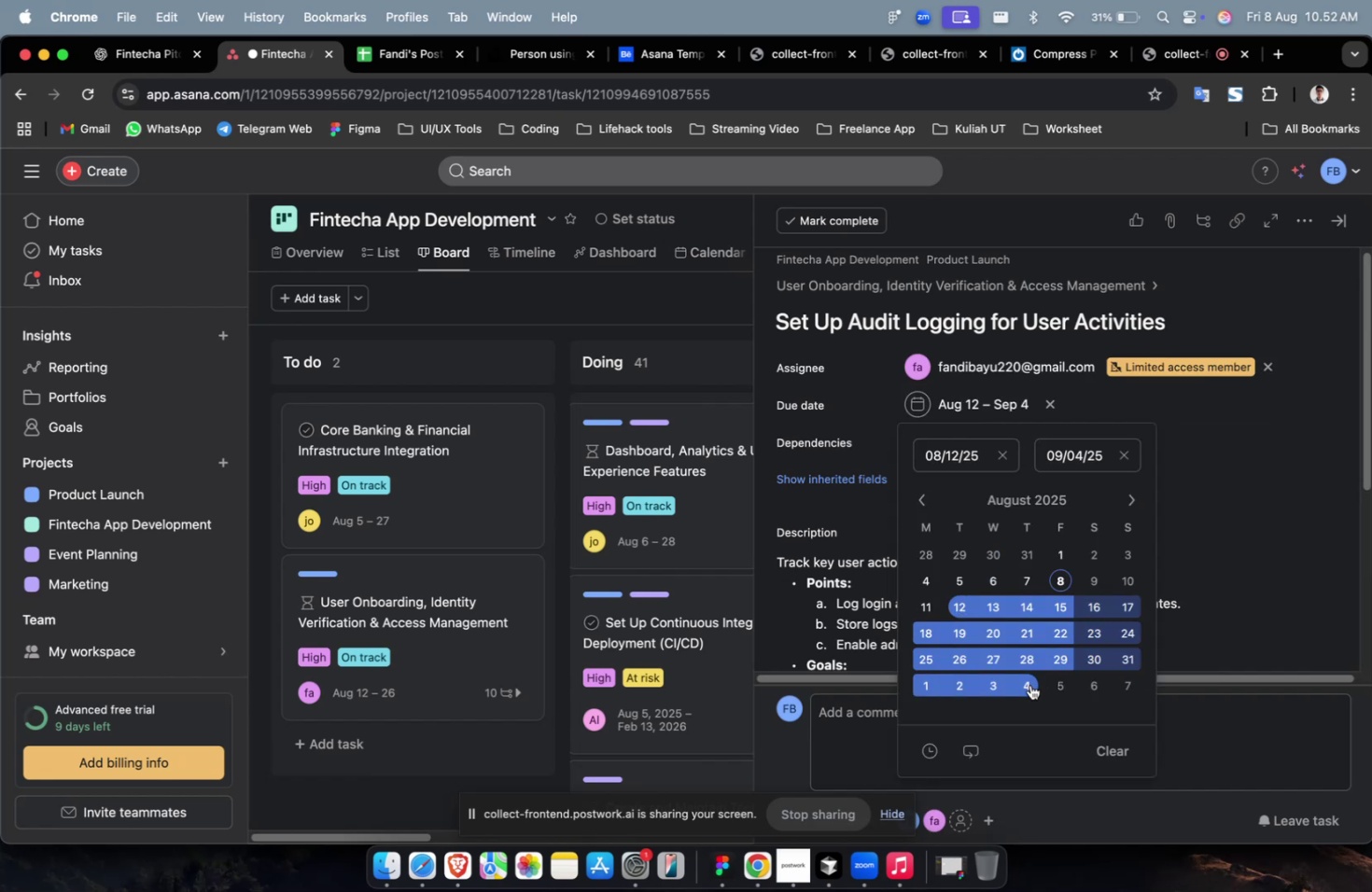 
double_click([1232, 562])
 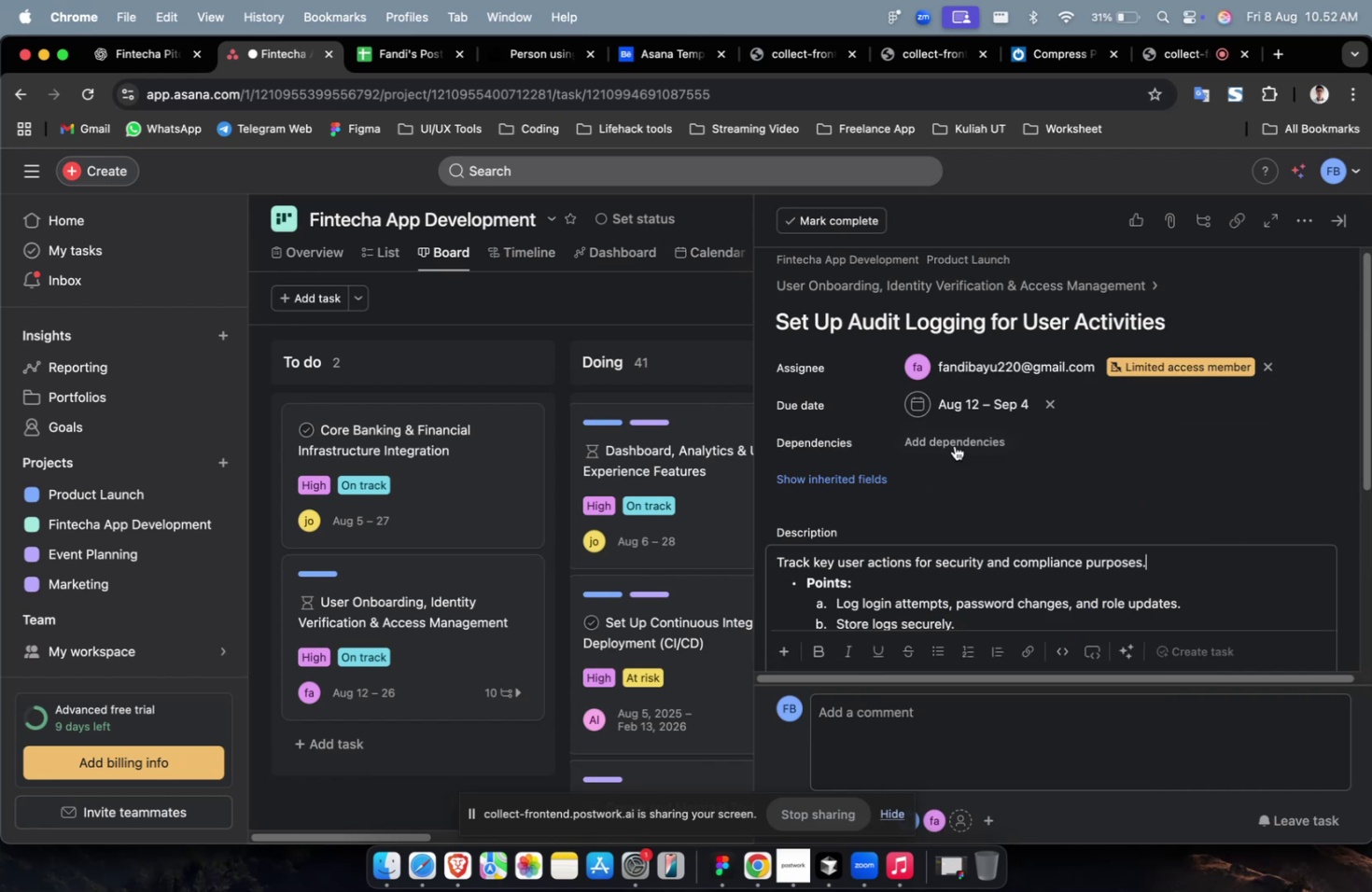 
triple_click([952, 437])
 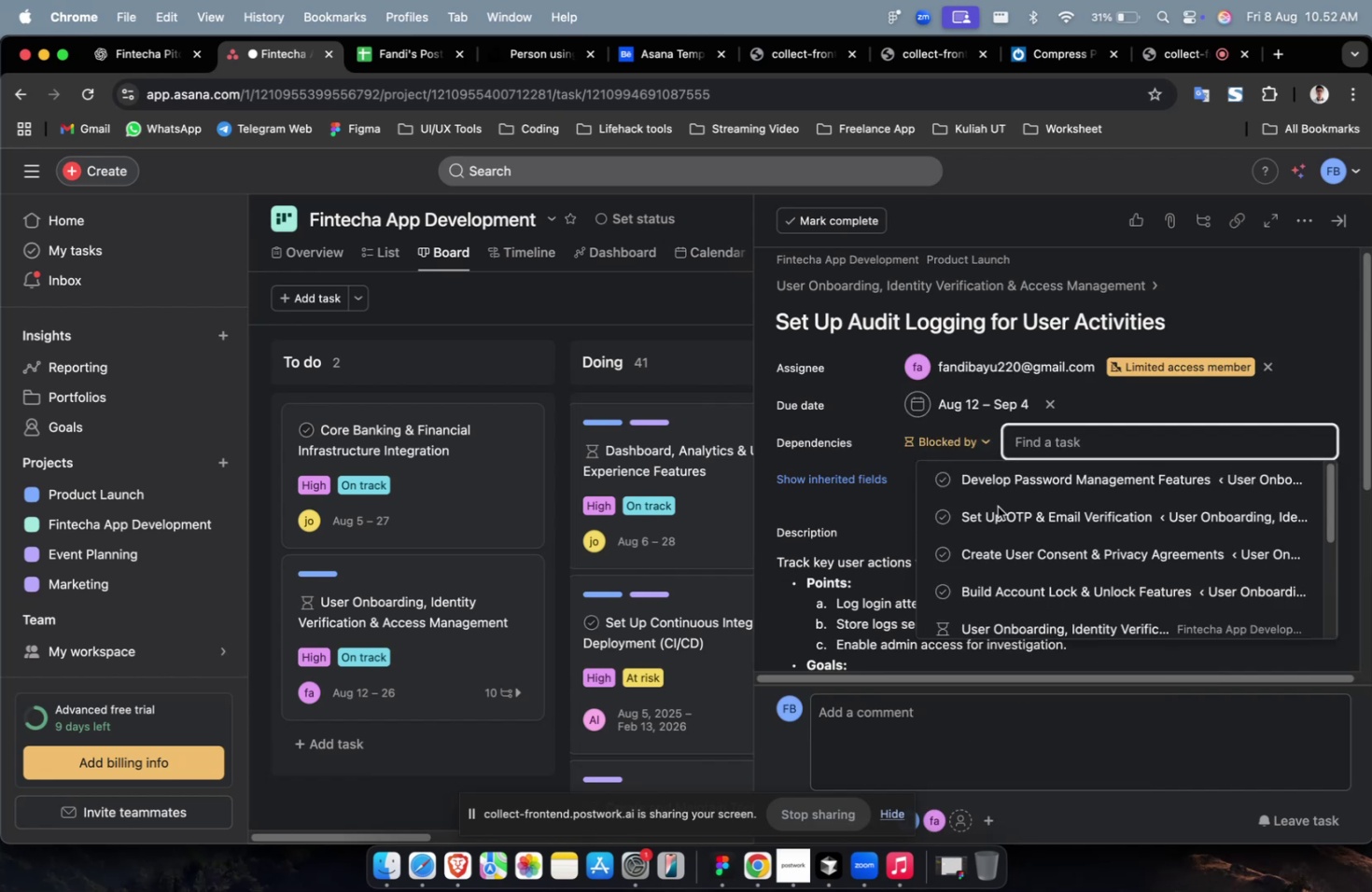 
triple_click([997, 506])
 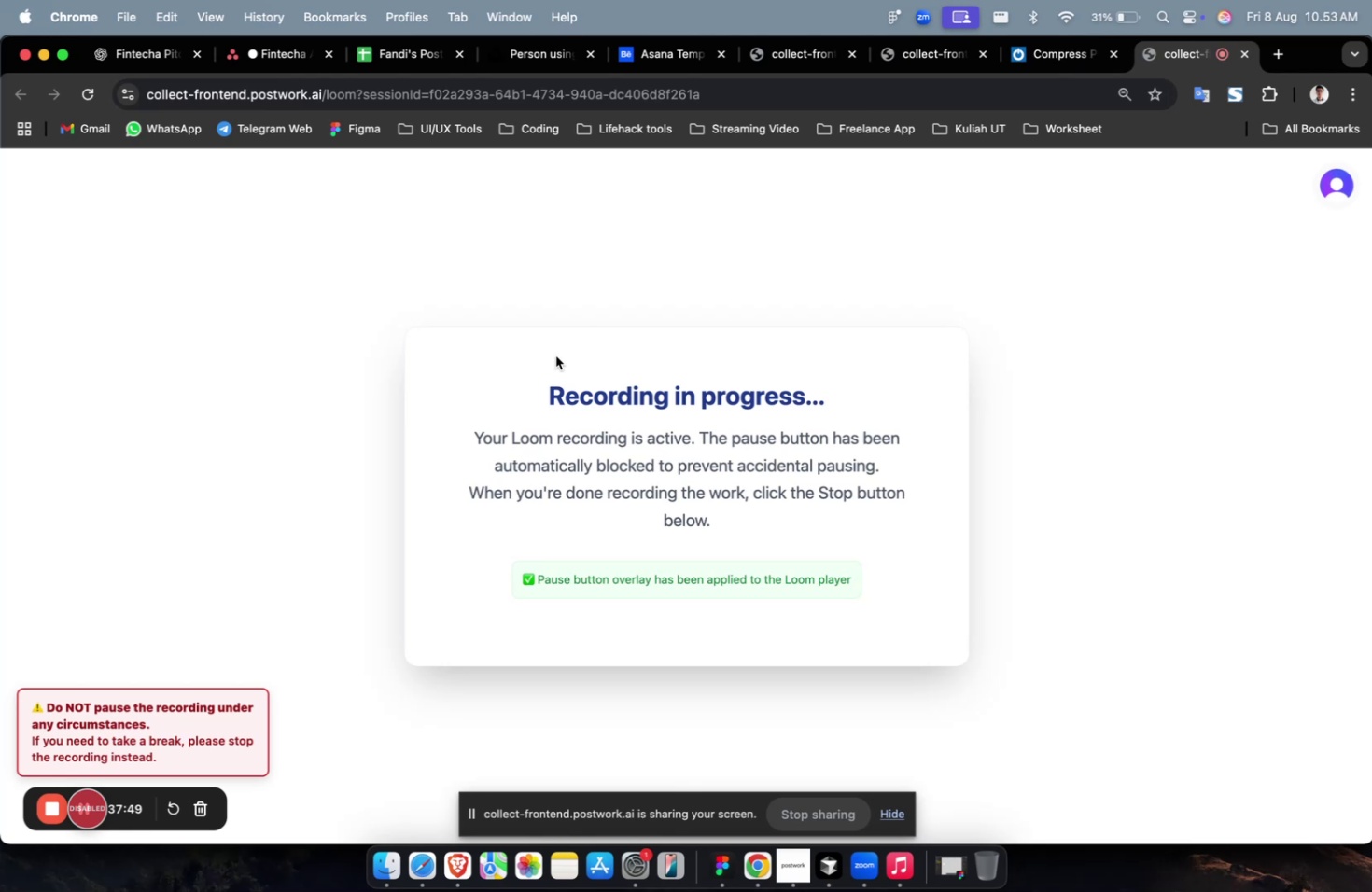 
left_click([418, 438])
 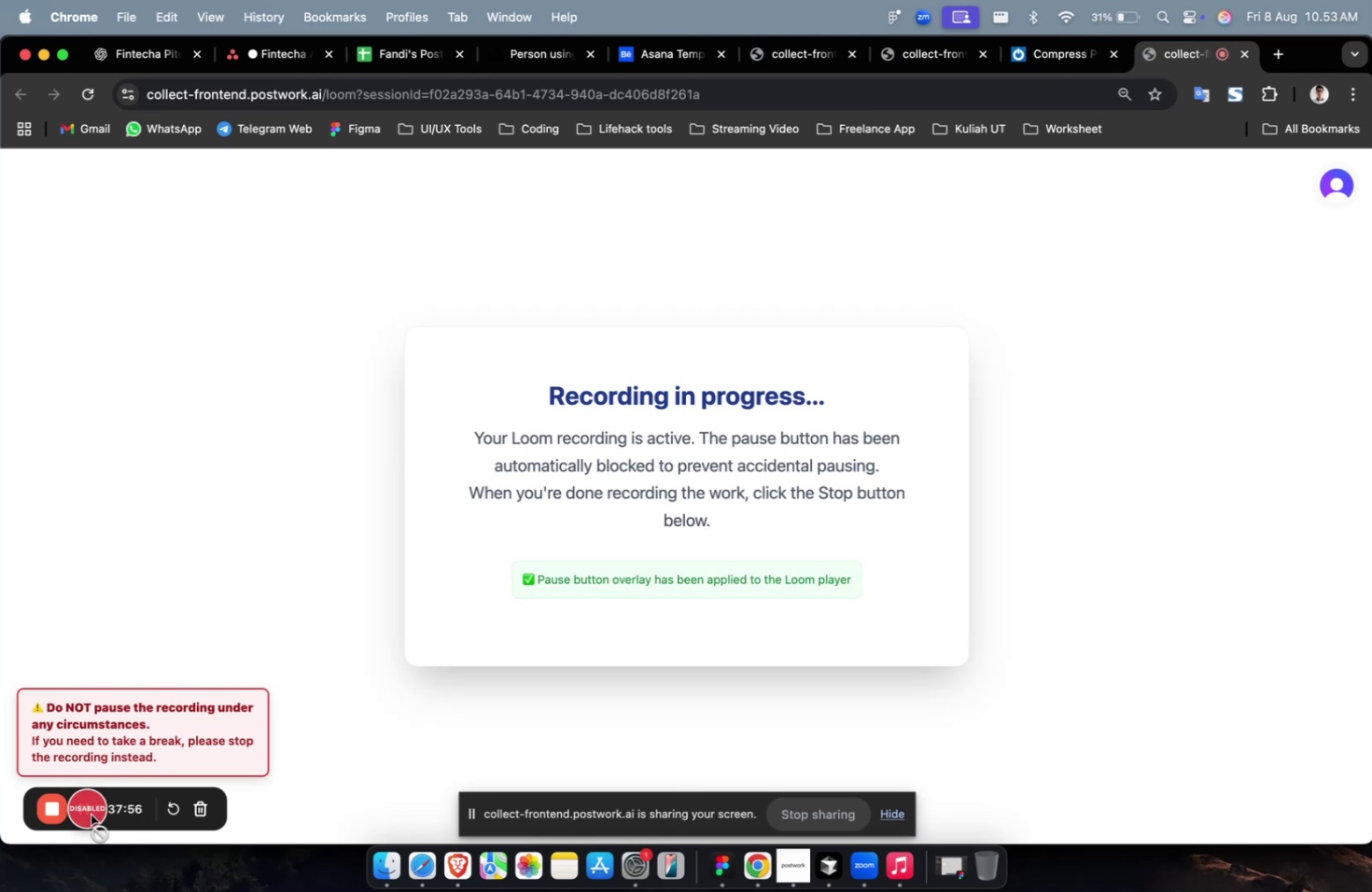 
wait(7.87)
 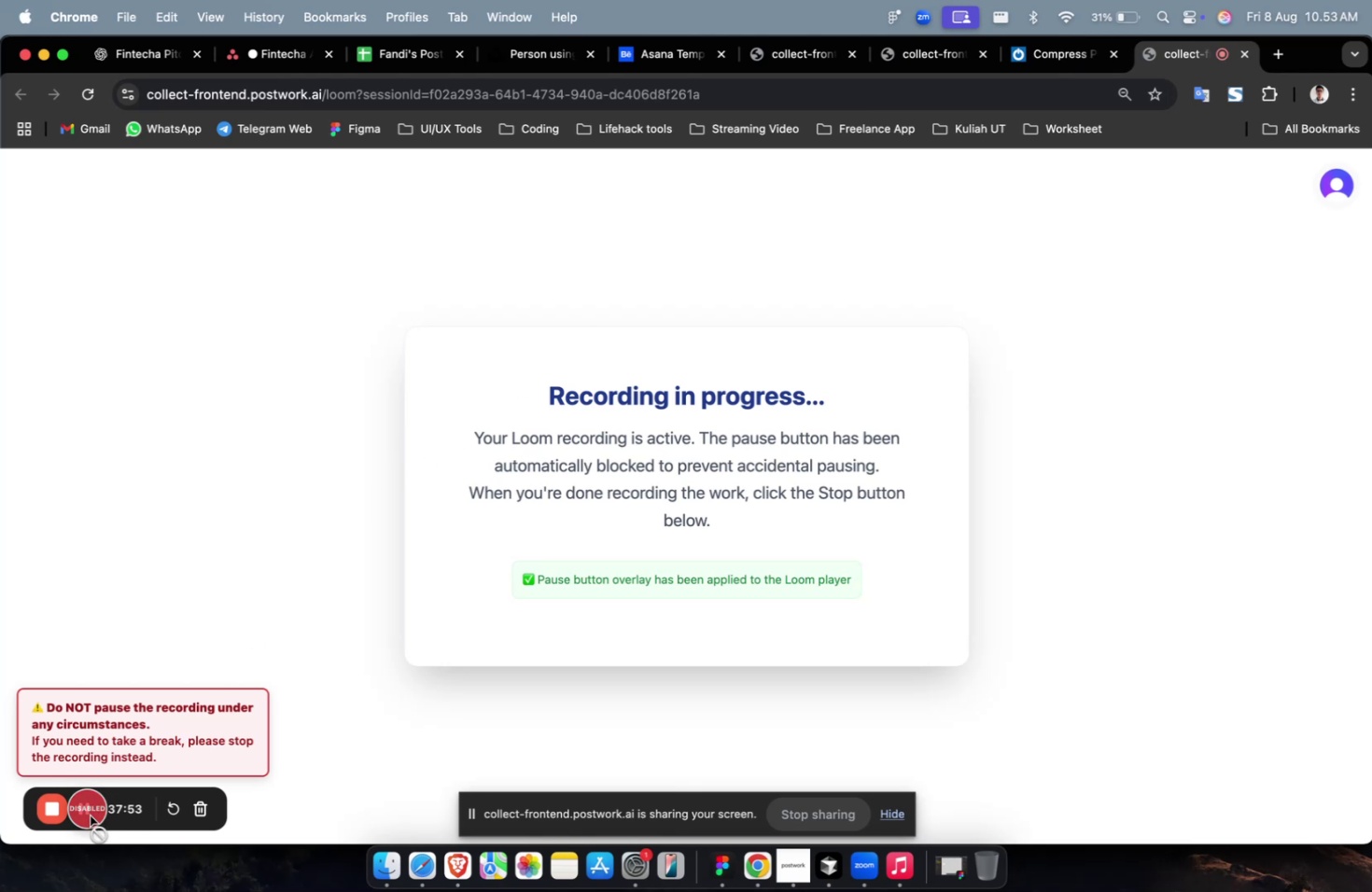 
left_click([123, 746])
 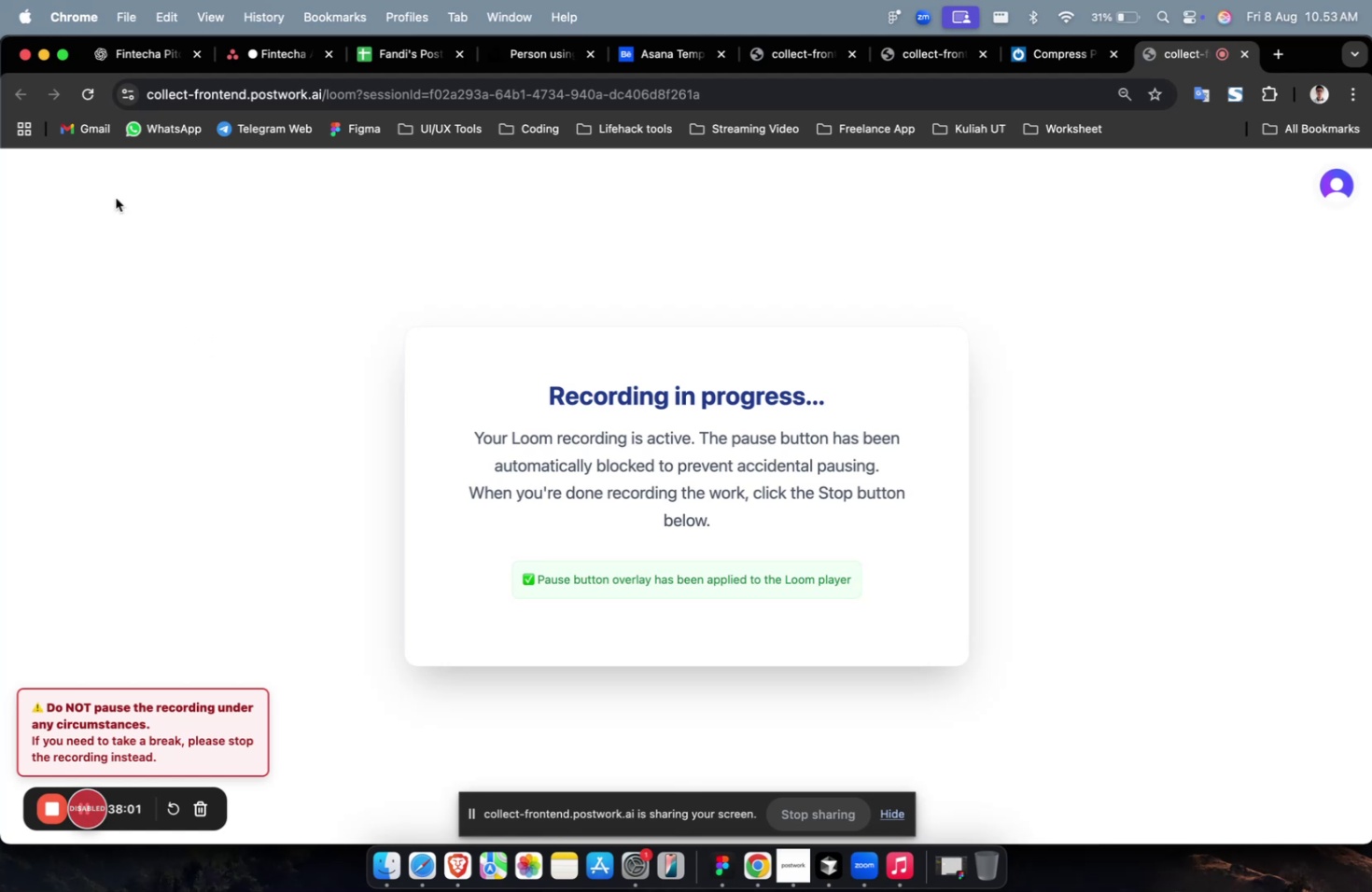 
left_click([139, 56])
 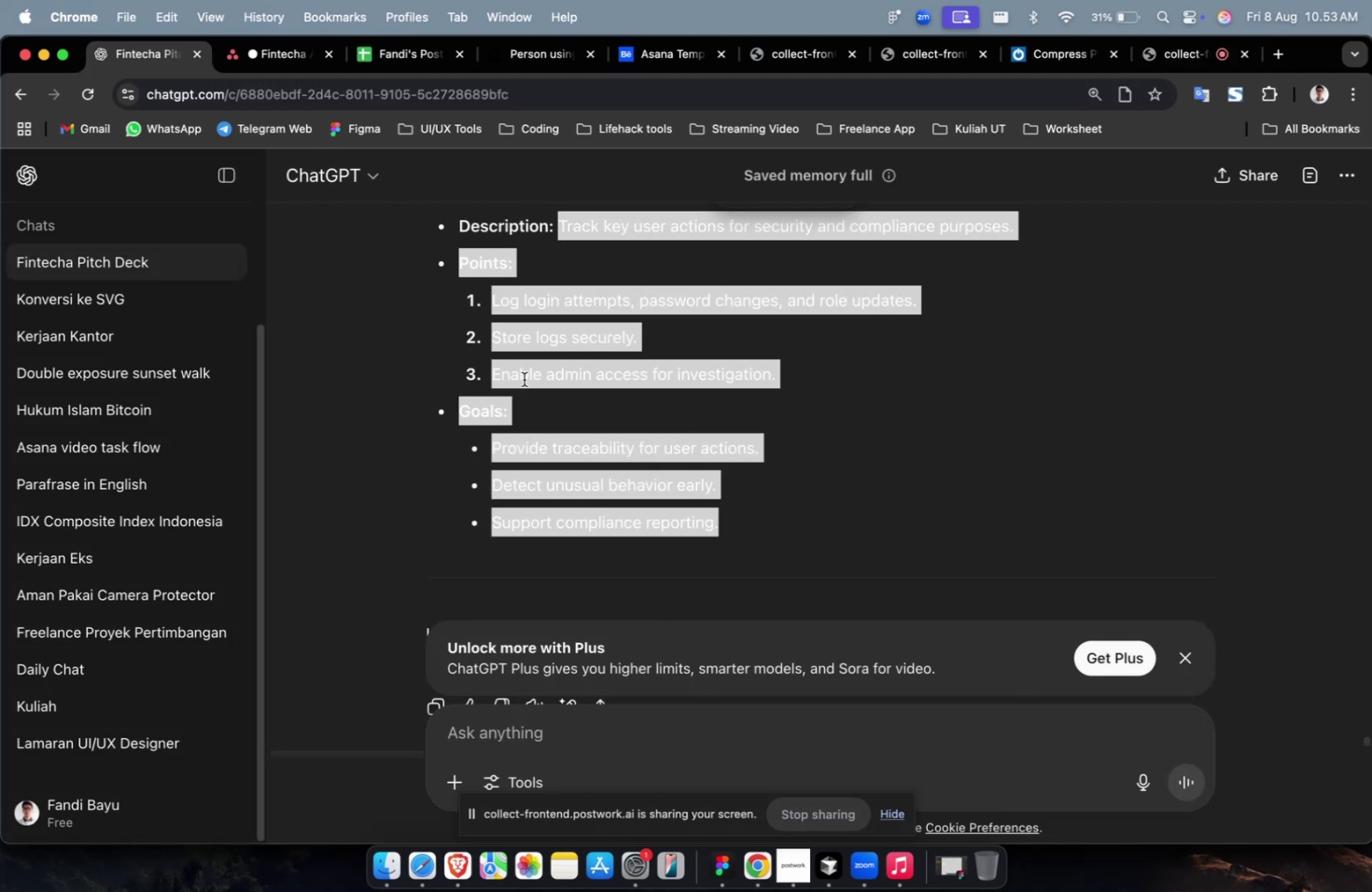 
scroll: coordinate [595, 360], scroll_direction: up, amount: 20.0
 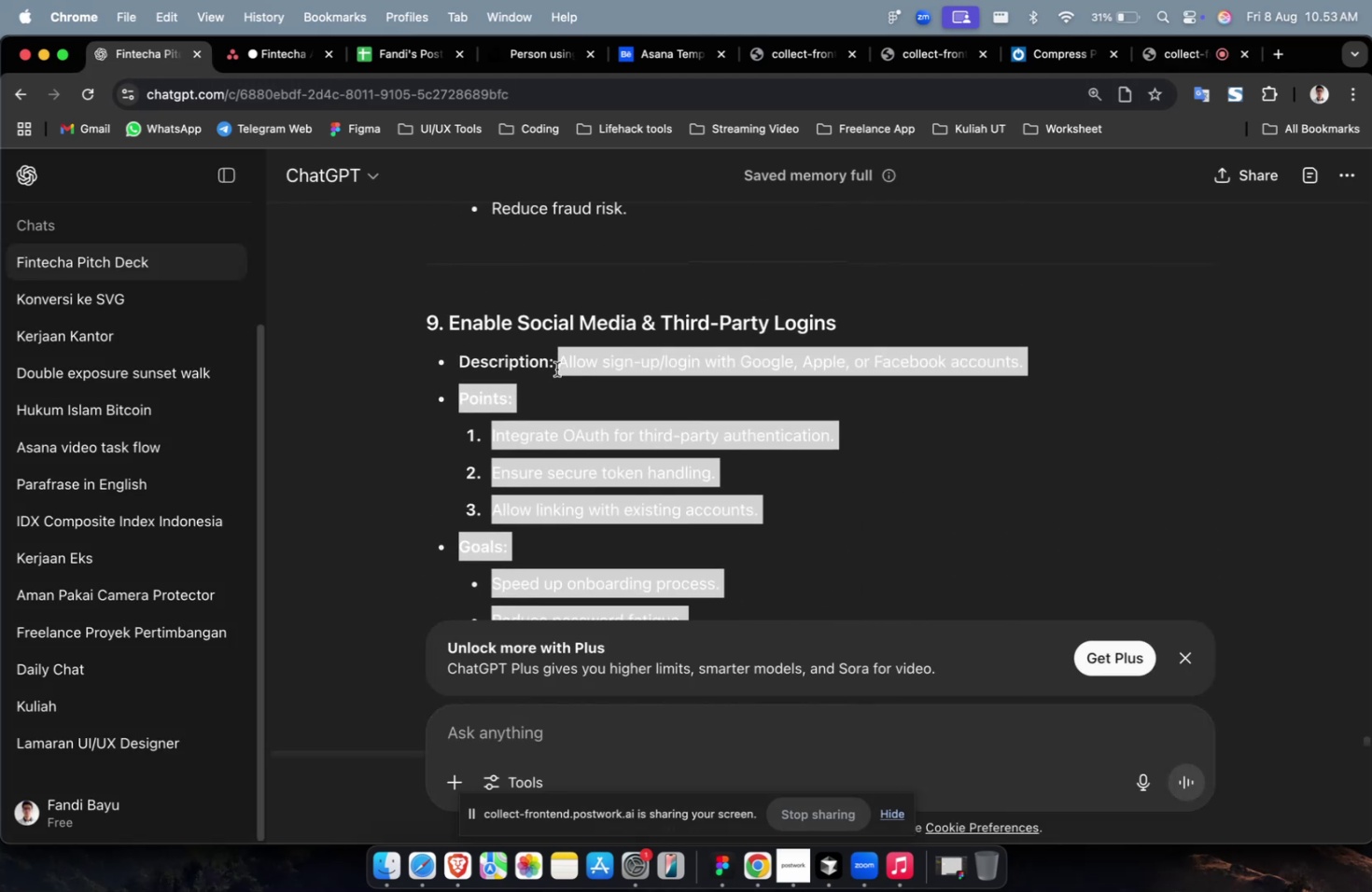 
right_click([609, 365])
 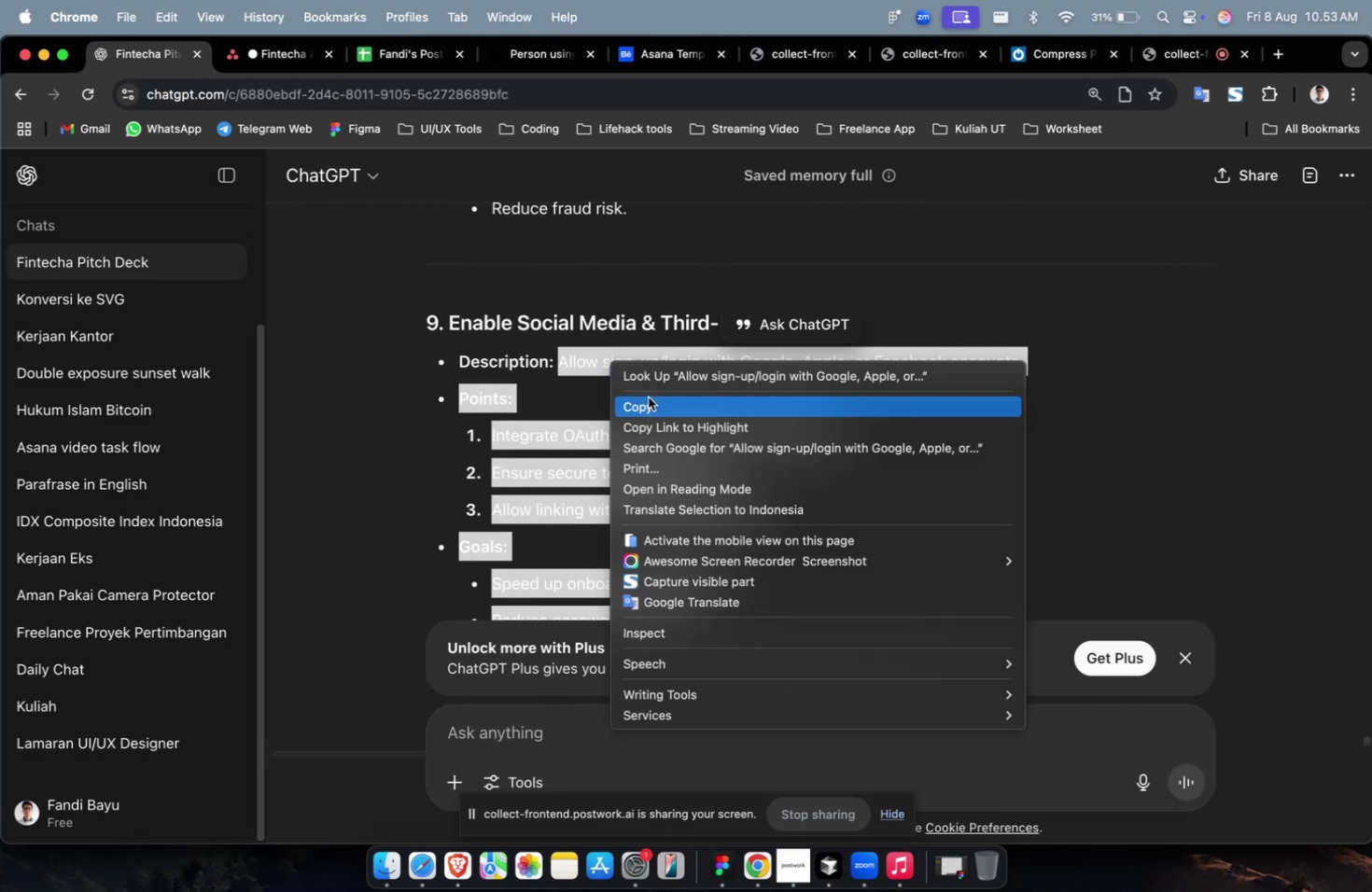 
left_click([648, 397])
 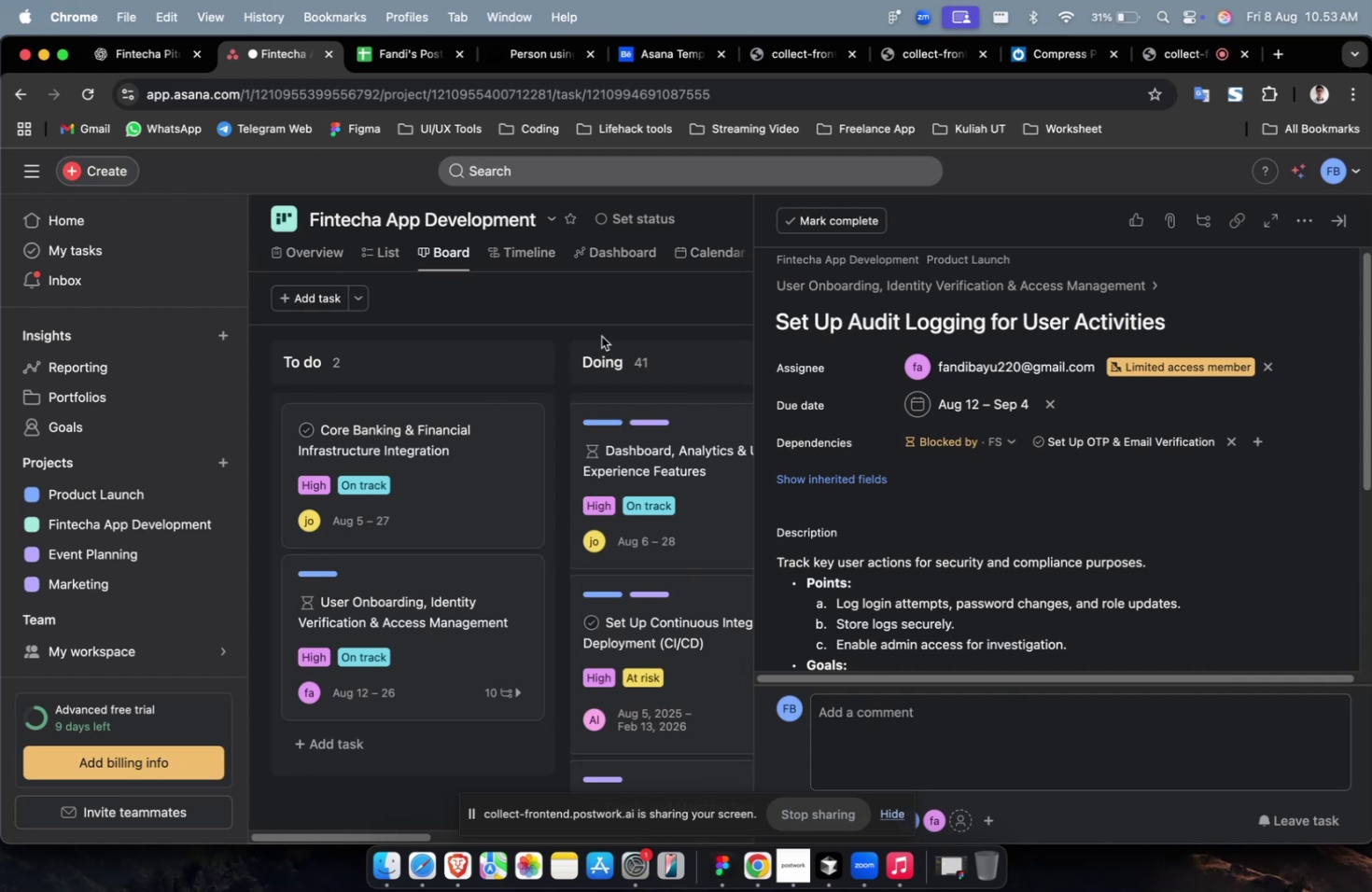 
scroll: coordinate [862, 505], scroll_direction: down, amount: 26.0
 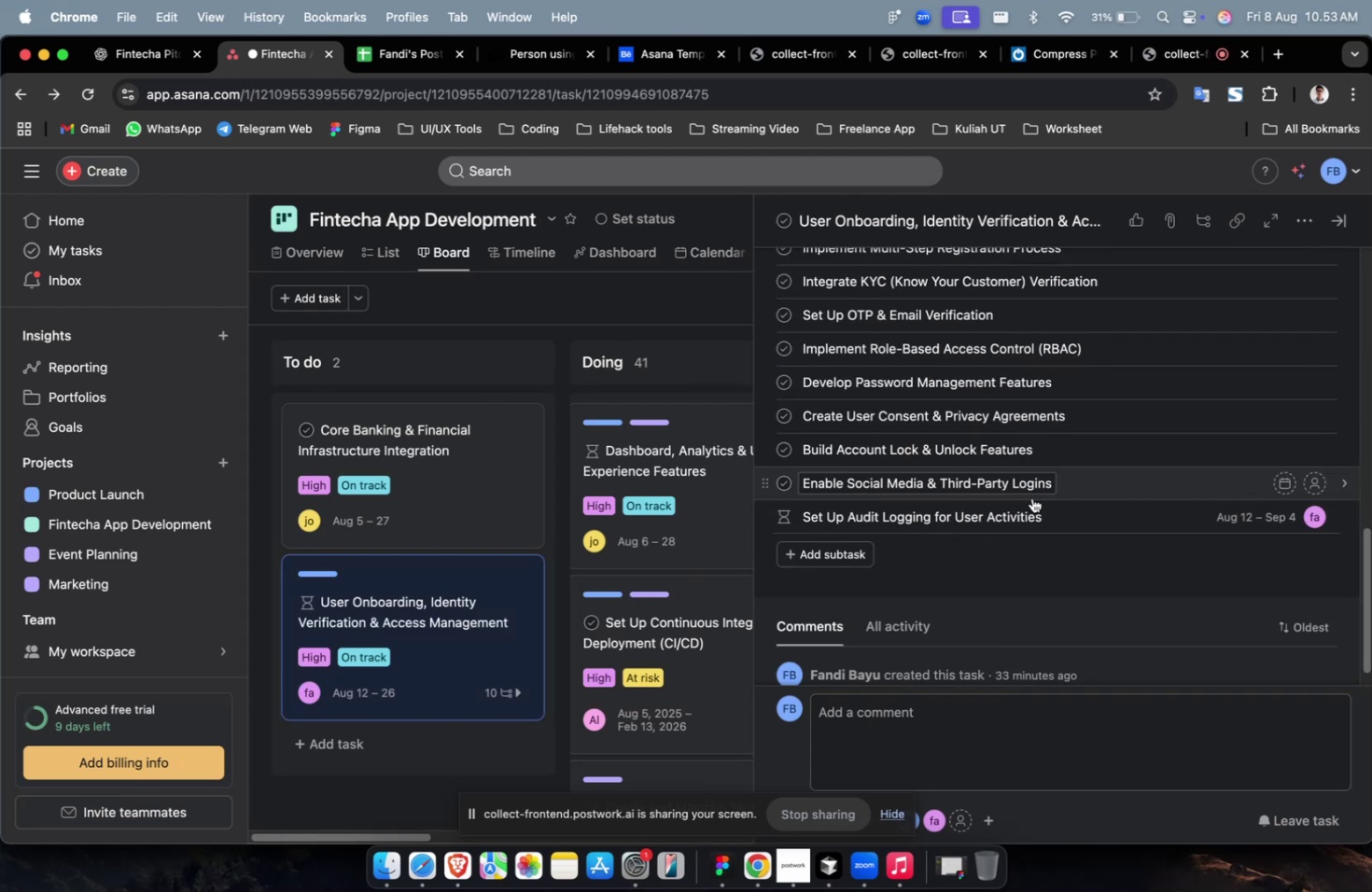 
left_click([1085, 499])
 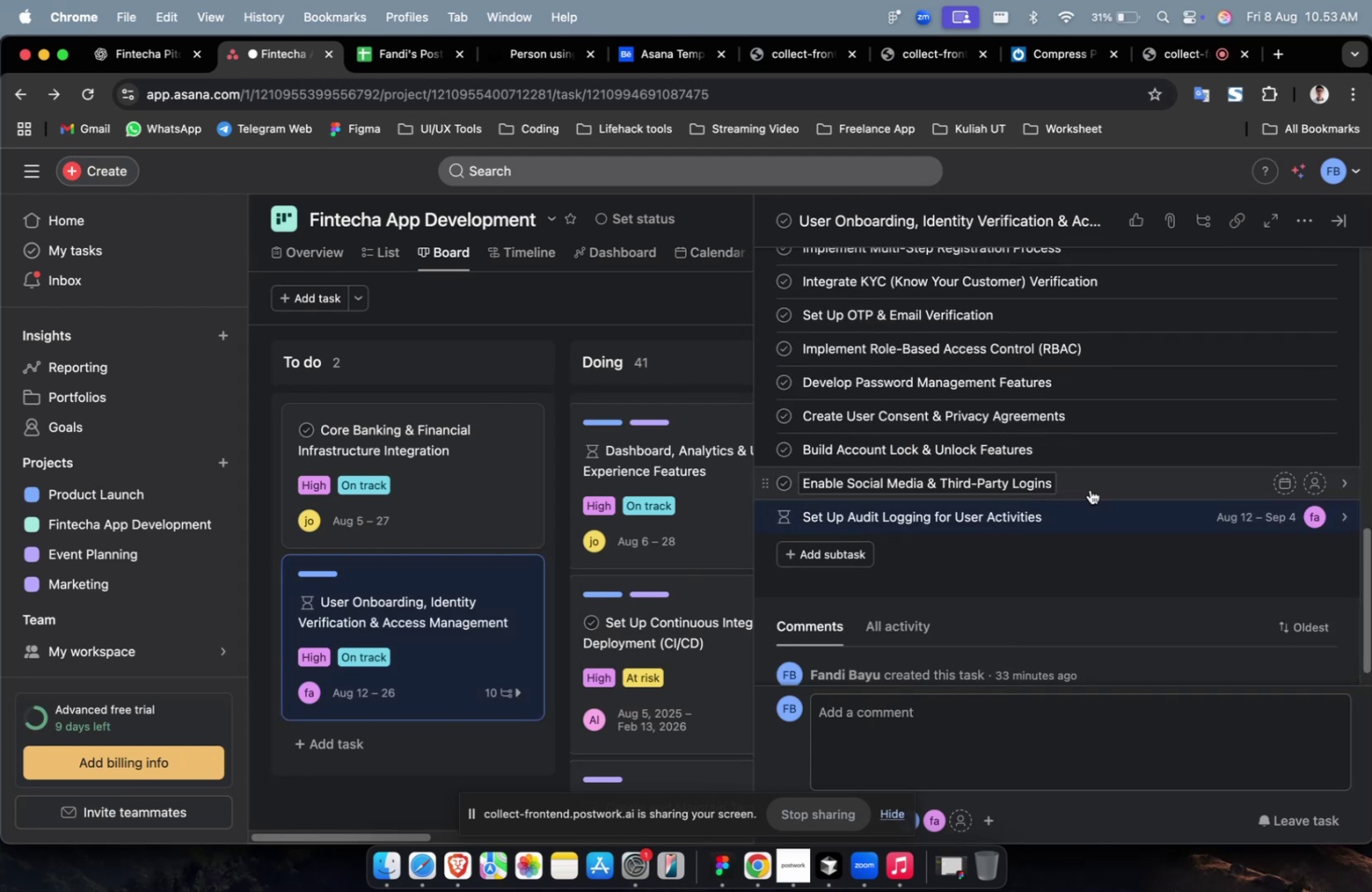 
double_click([1089, 487])
 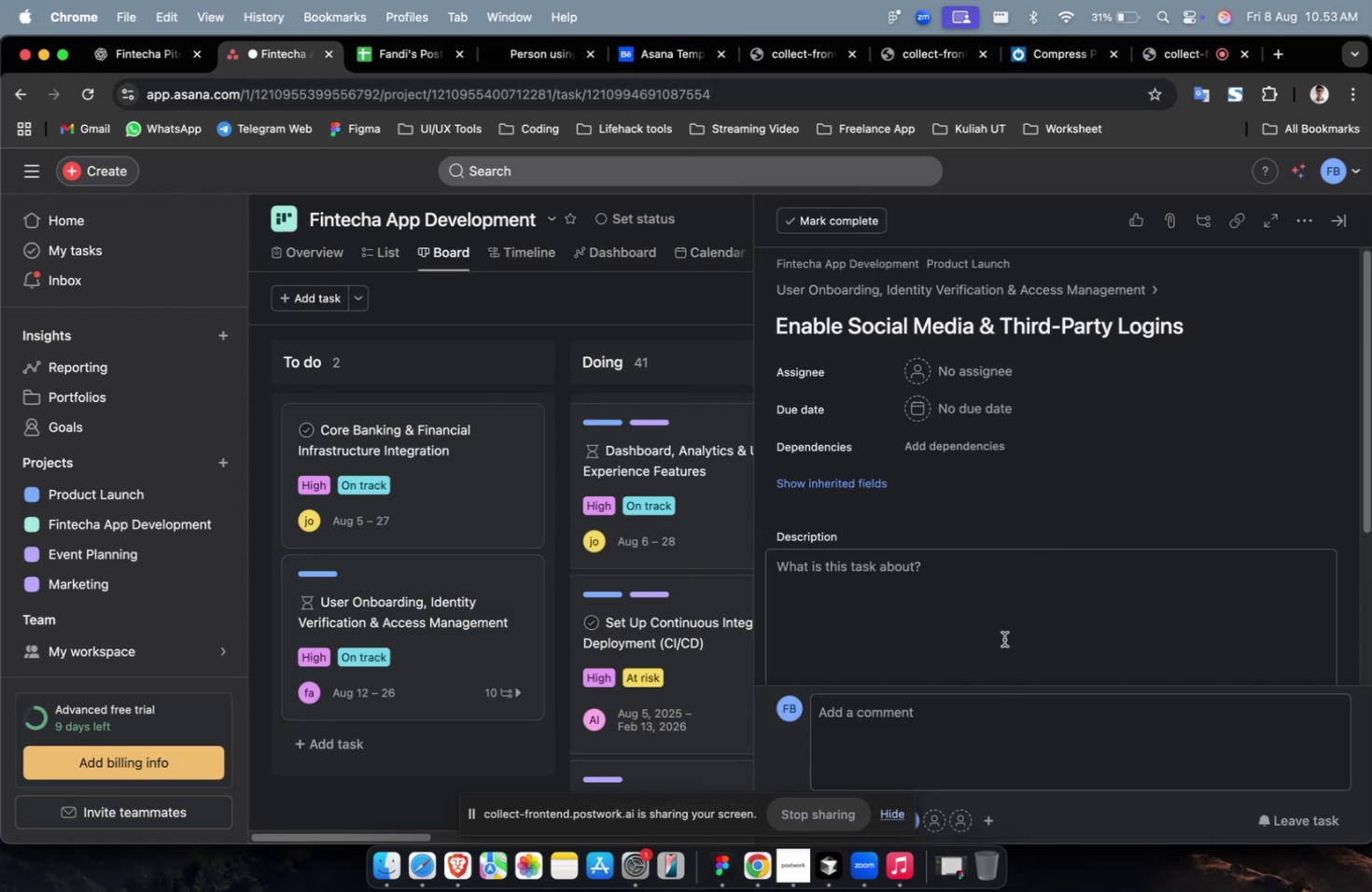 
wait(10.2)
 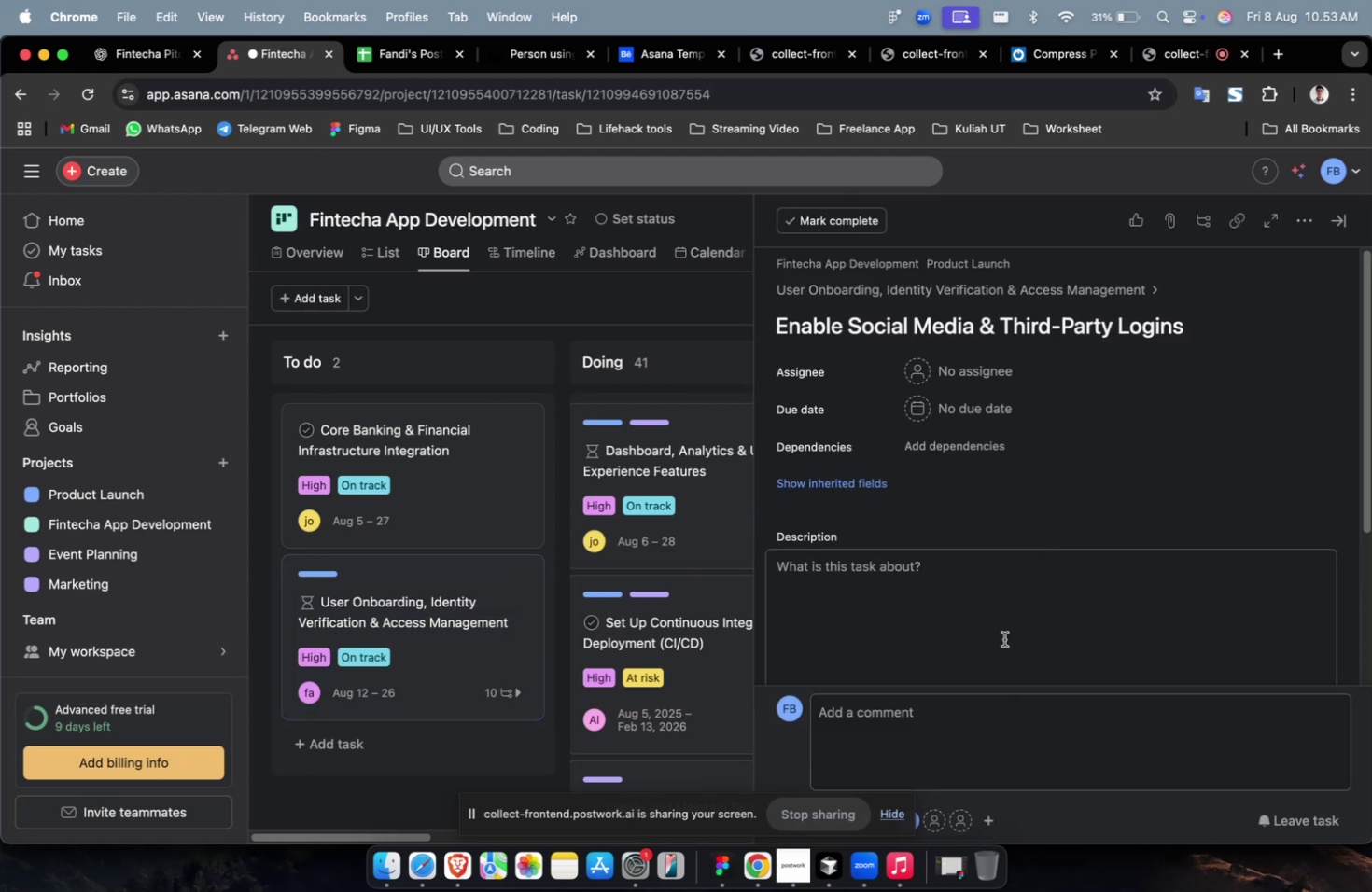 
mouse_move([994, 660])
 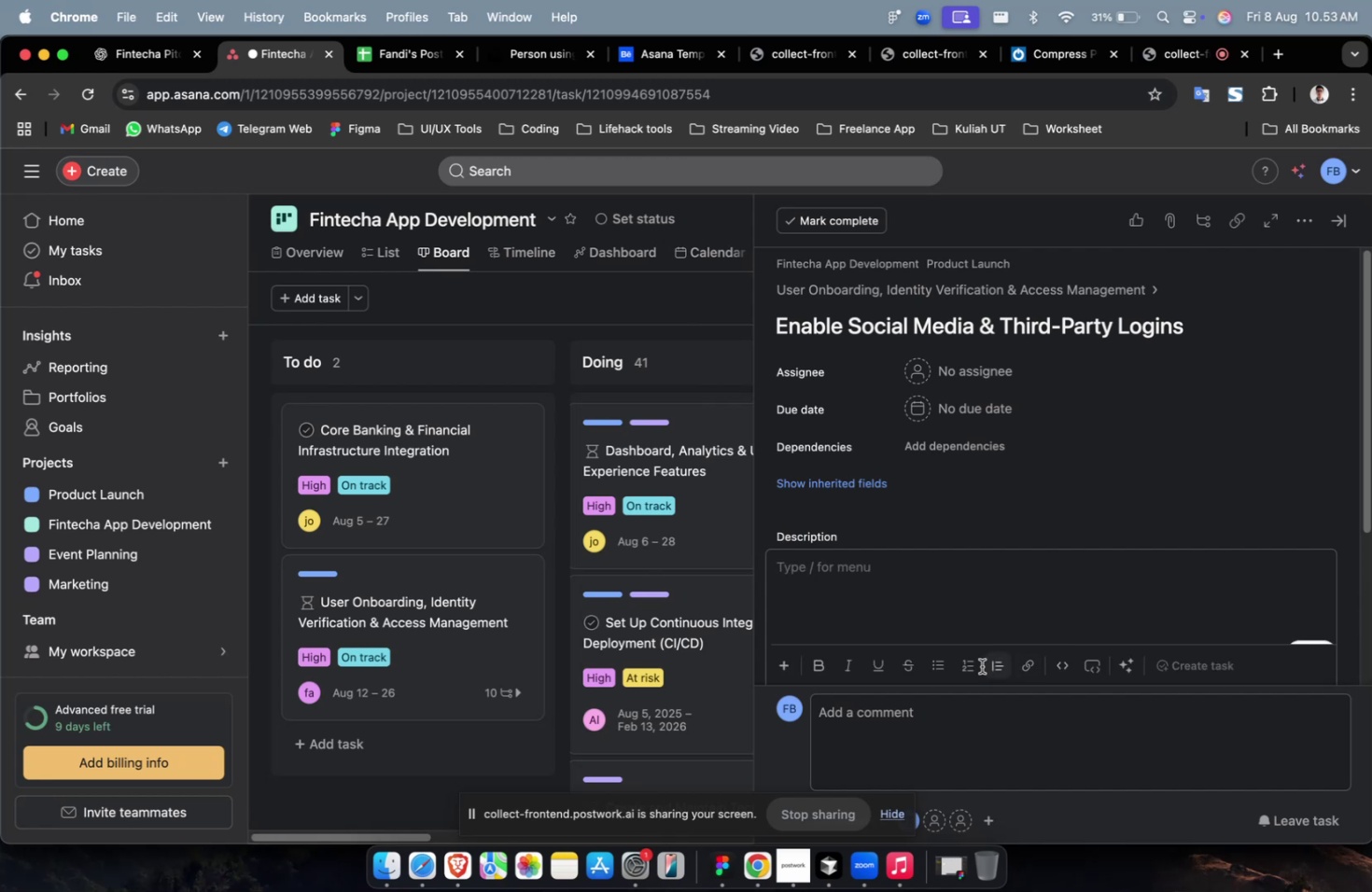 
mouse_move([955, 675])
 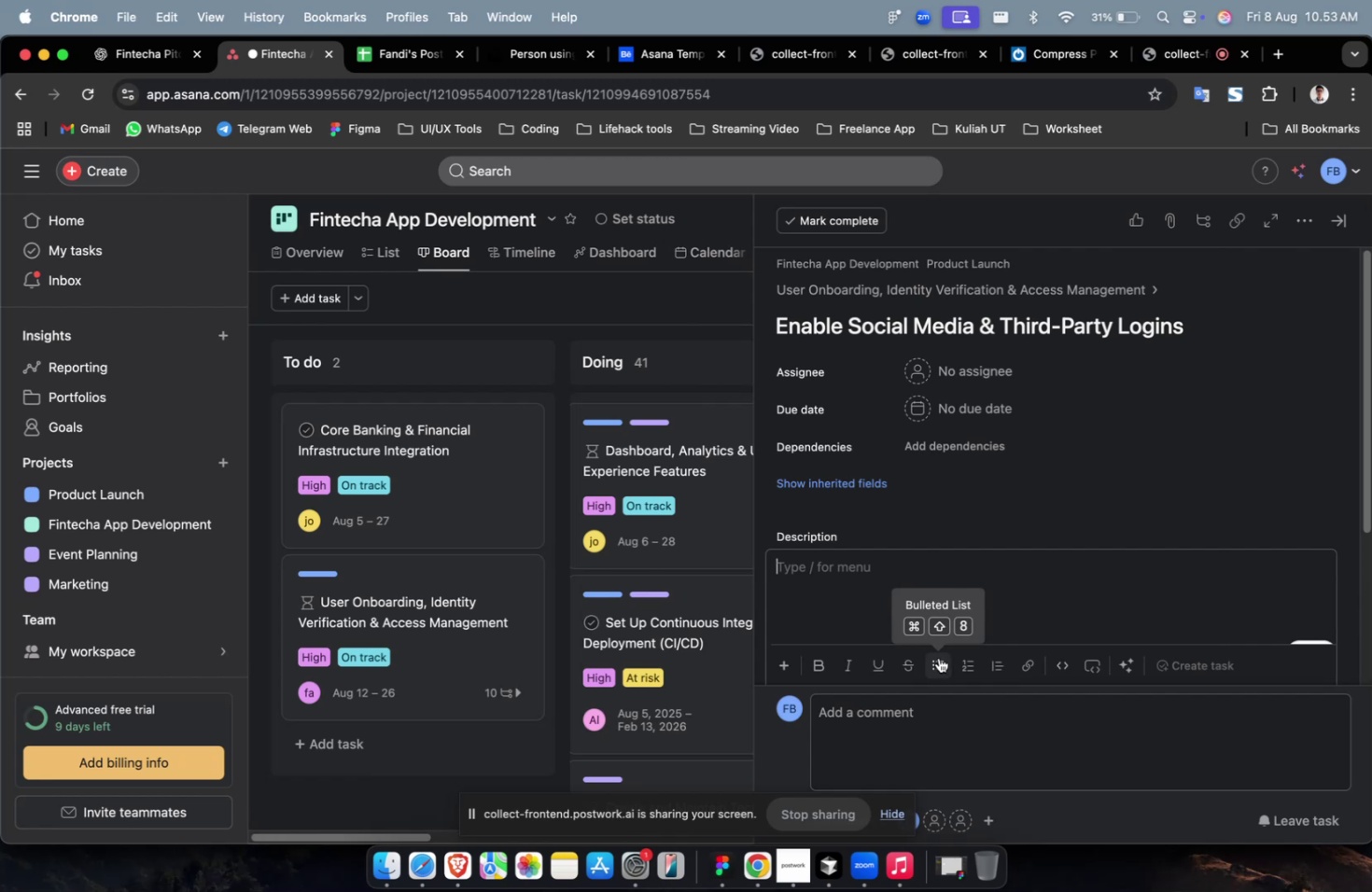 
wait(5.35)
 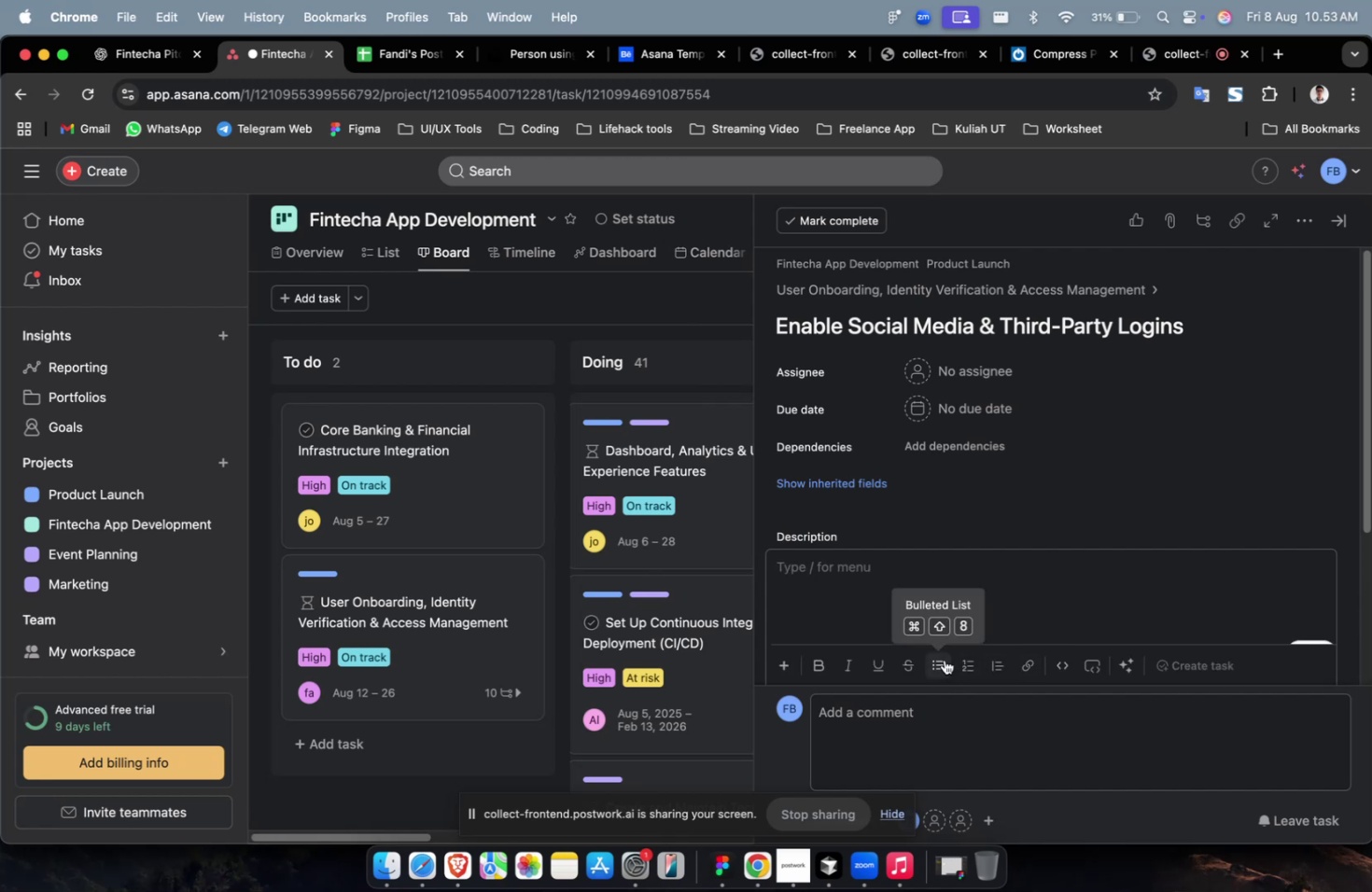 
left_click([877, 585])
 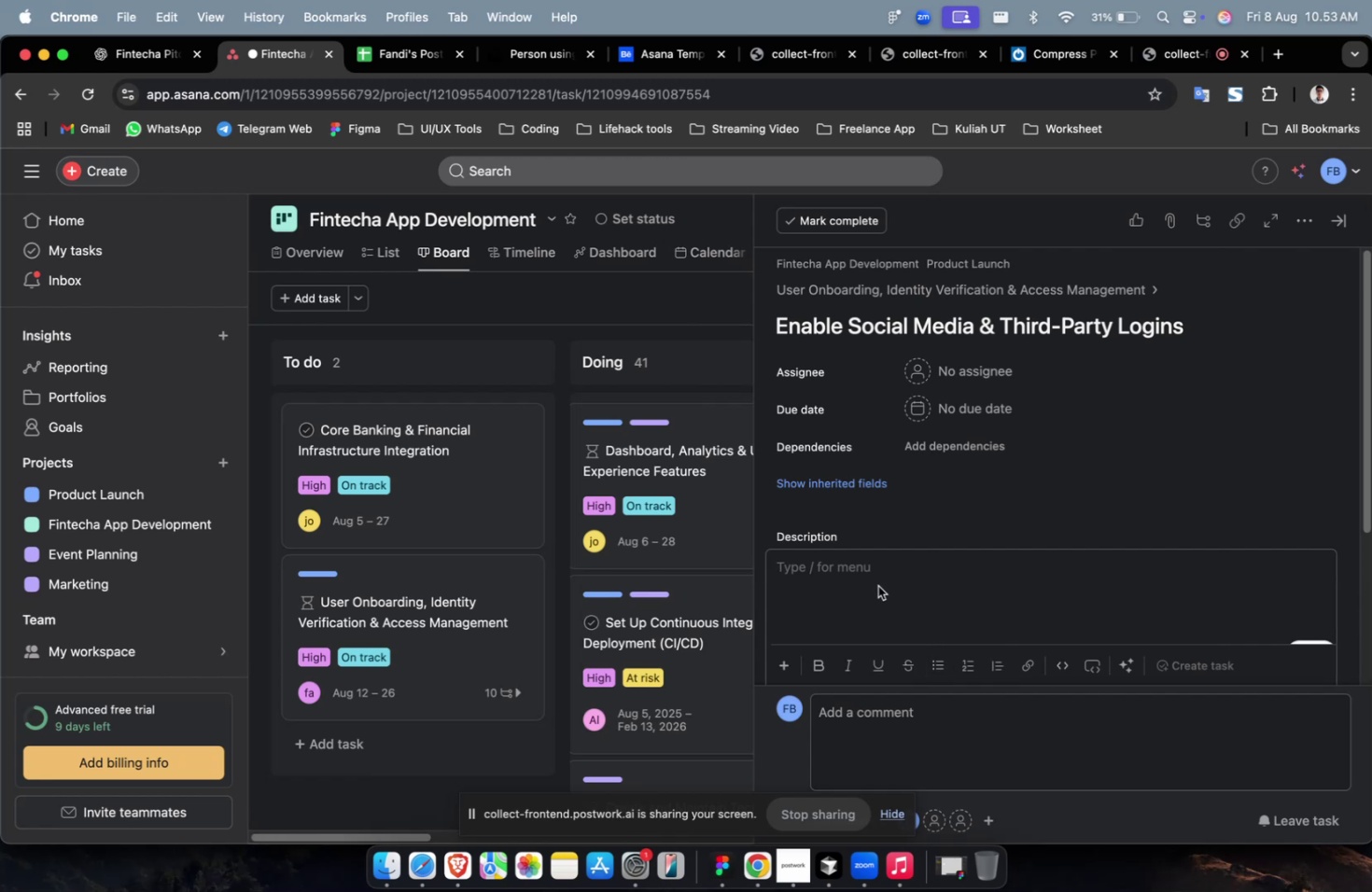 
right_click([877, 585])
 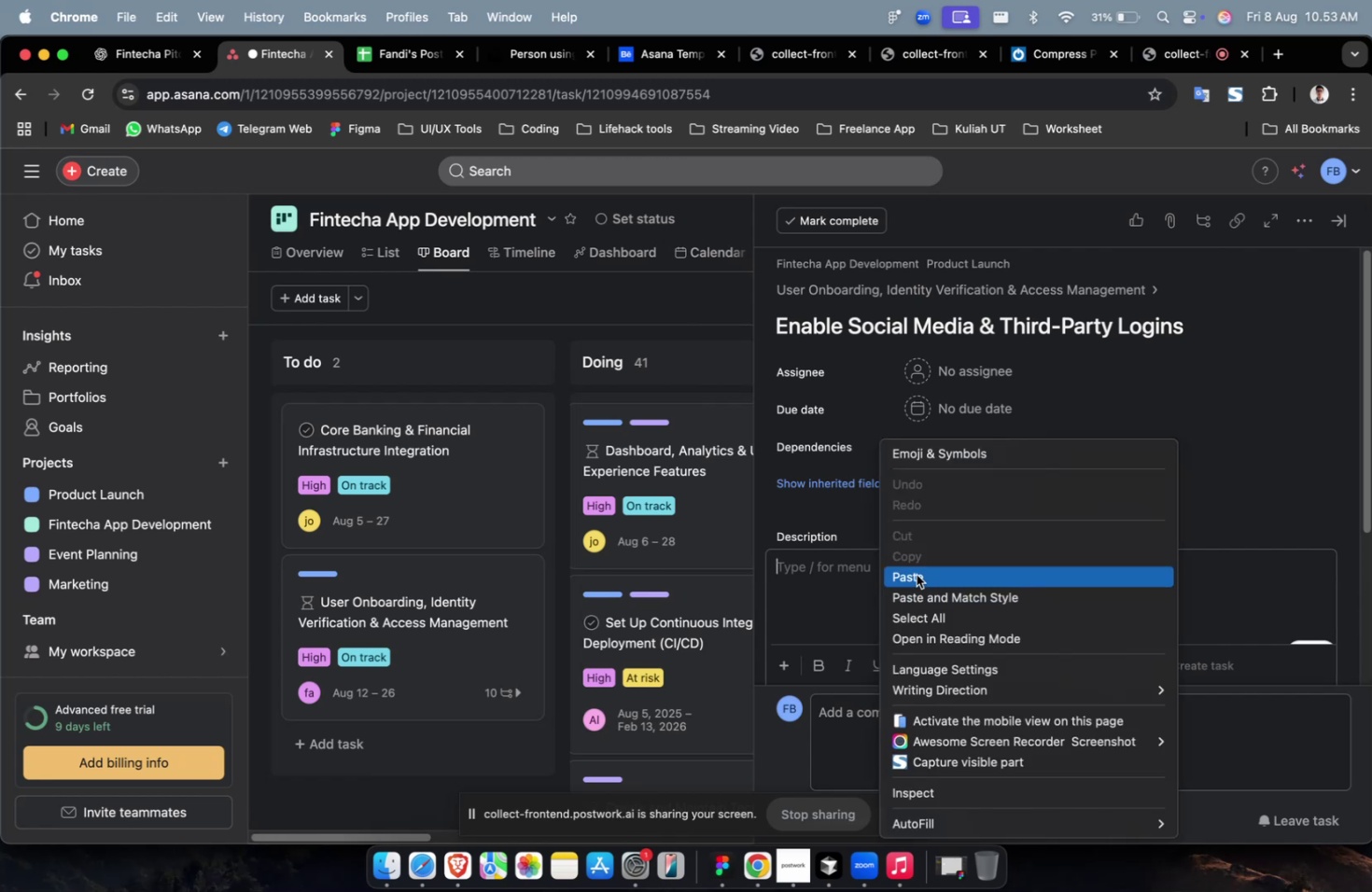 
left_click([916, 574])
 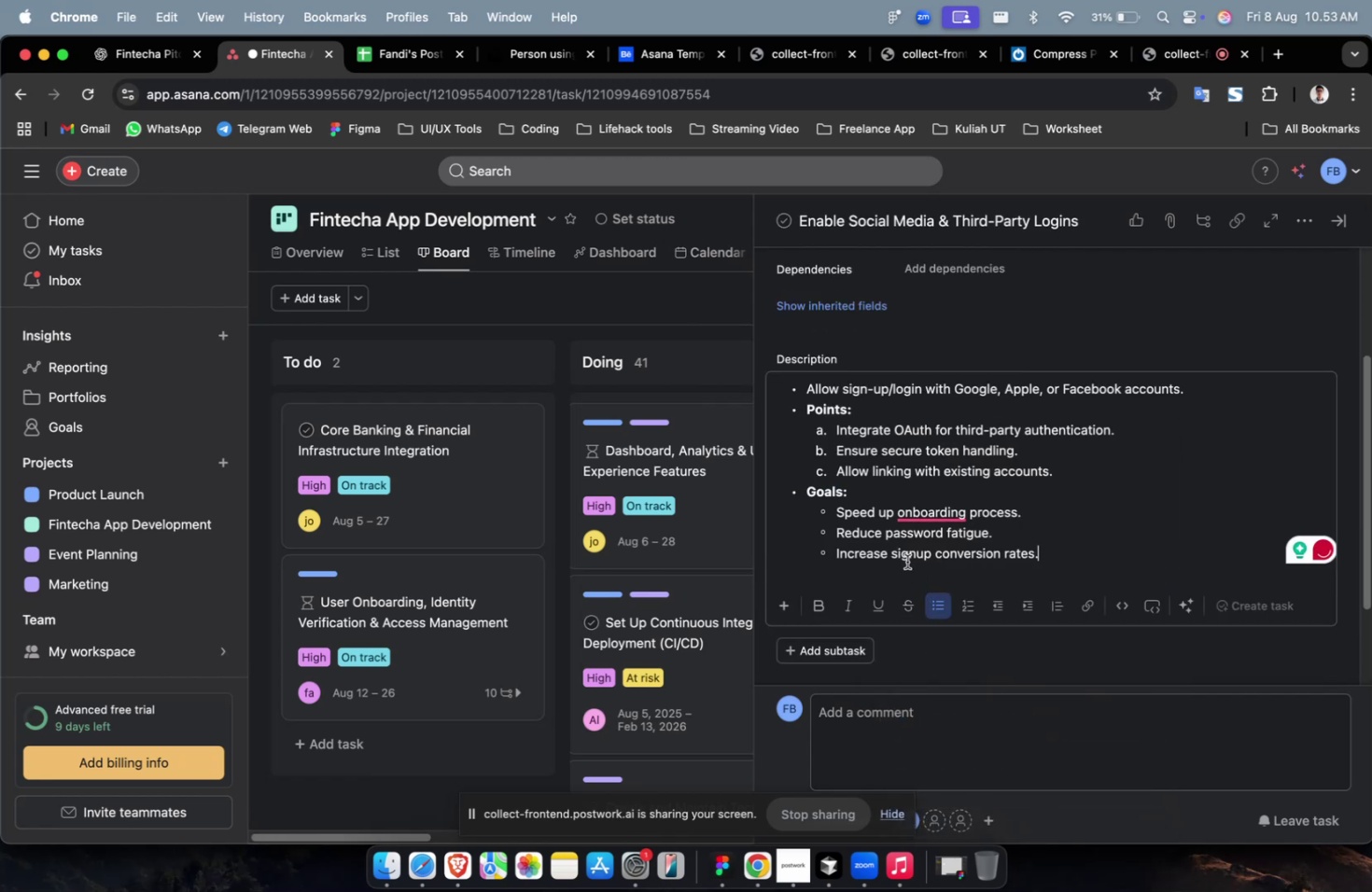 
wait(5.73)
 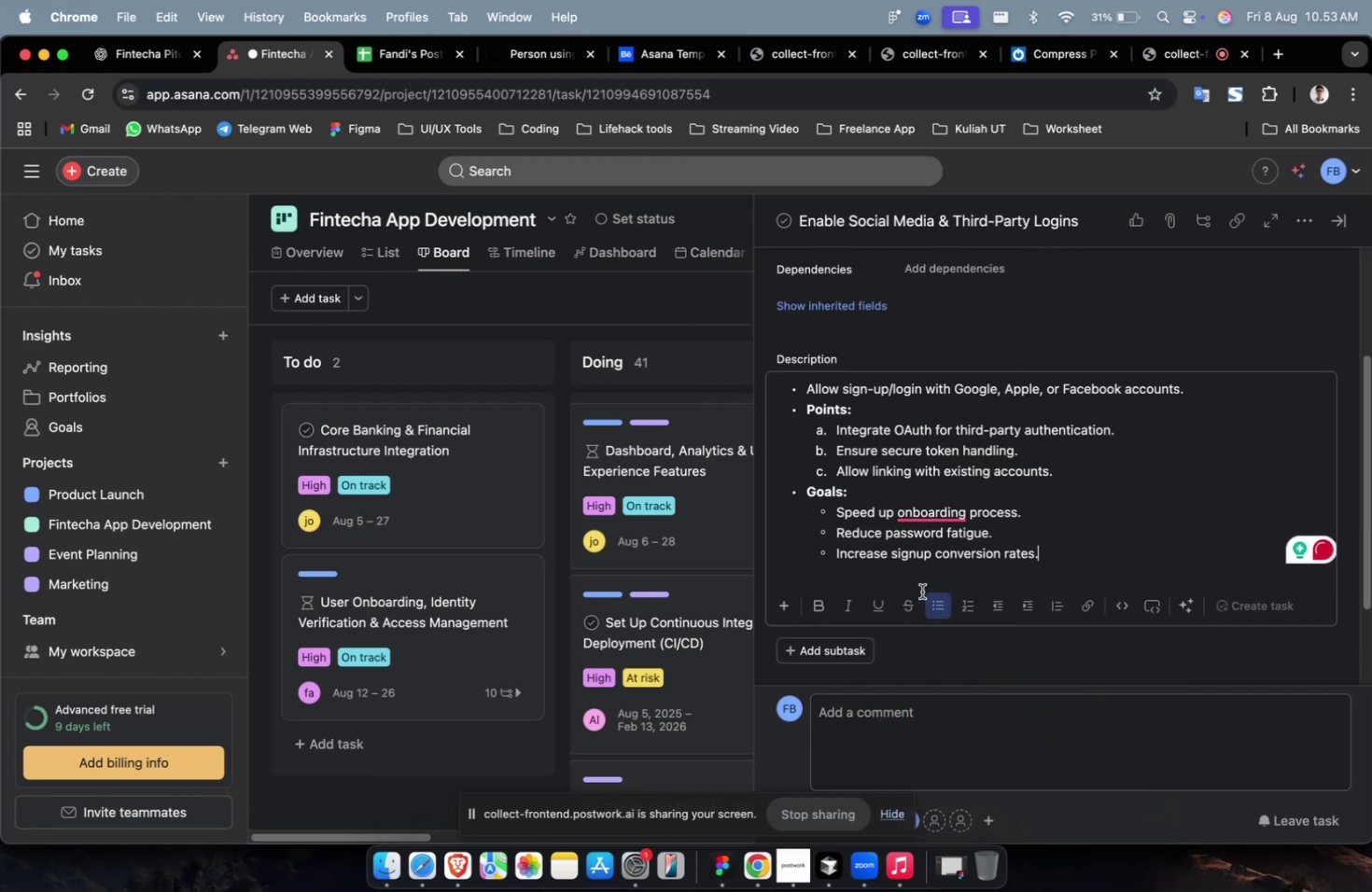 
left_click([805, 387])
 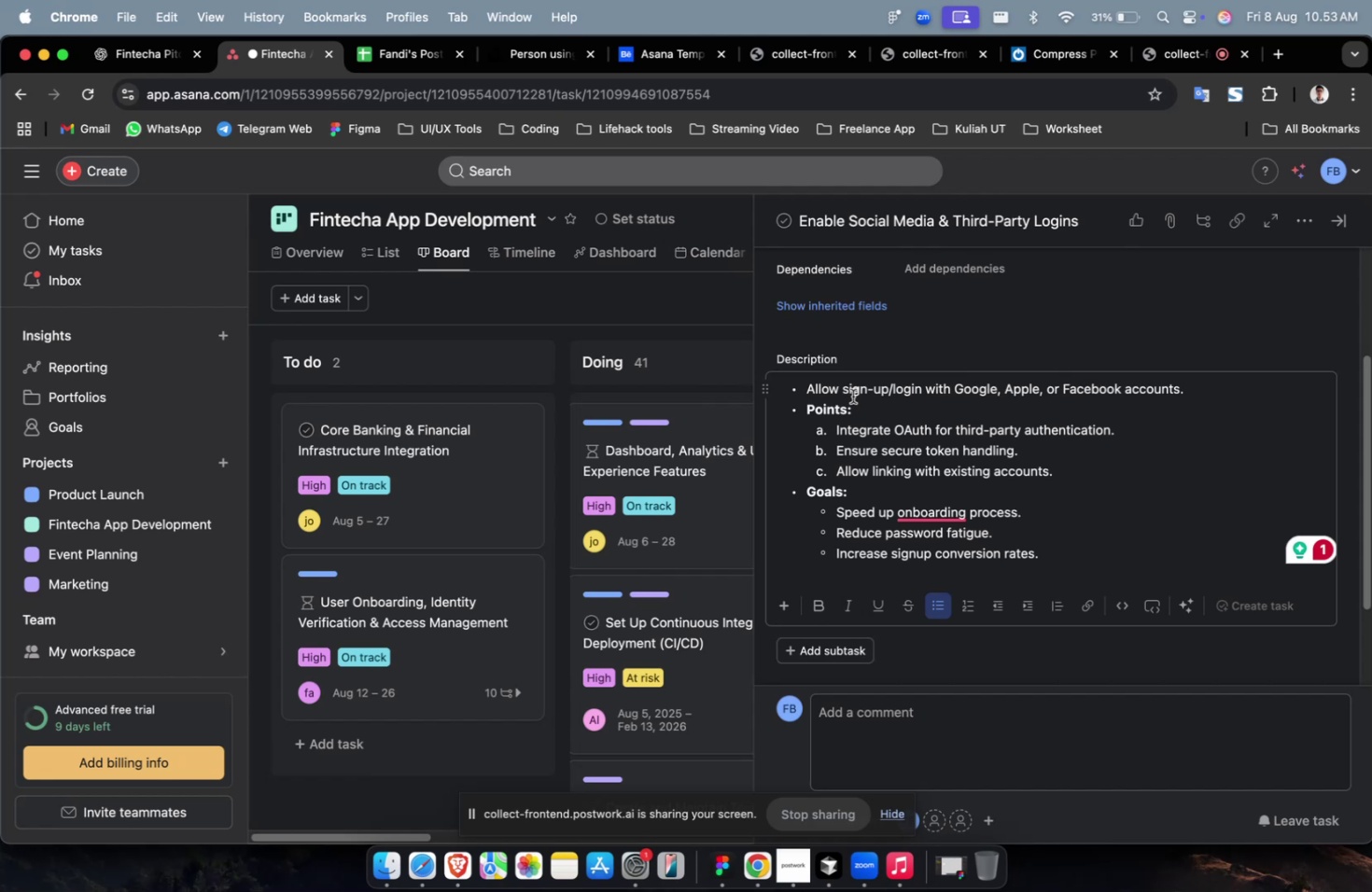 
key(Backspace)
 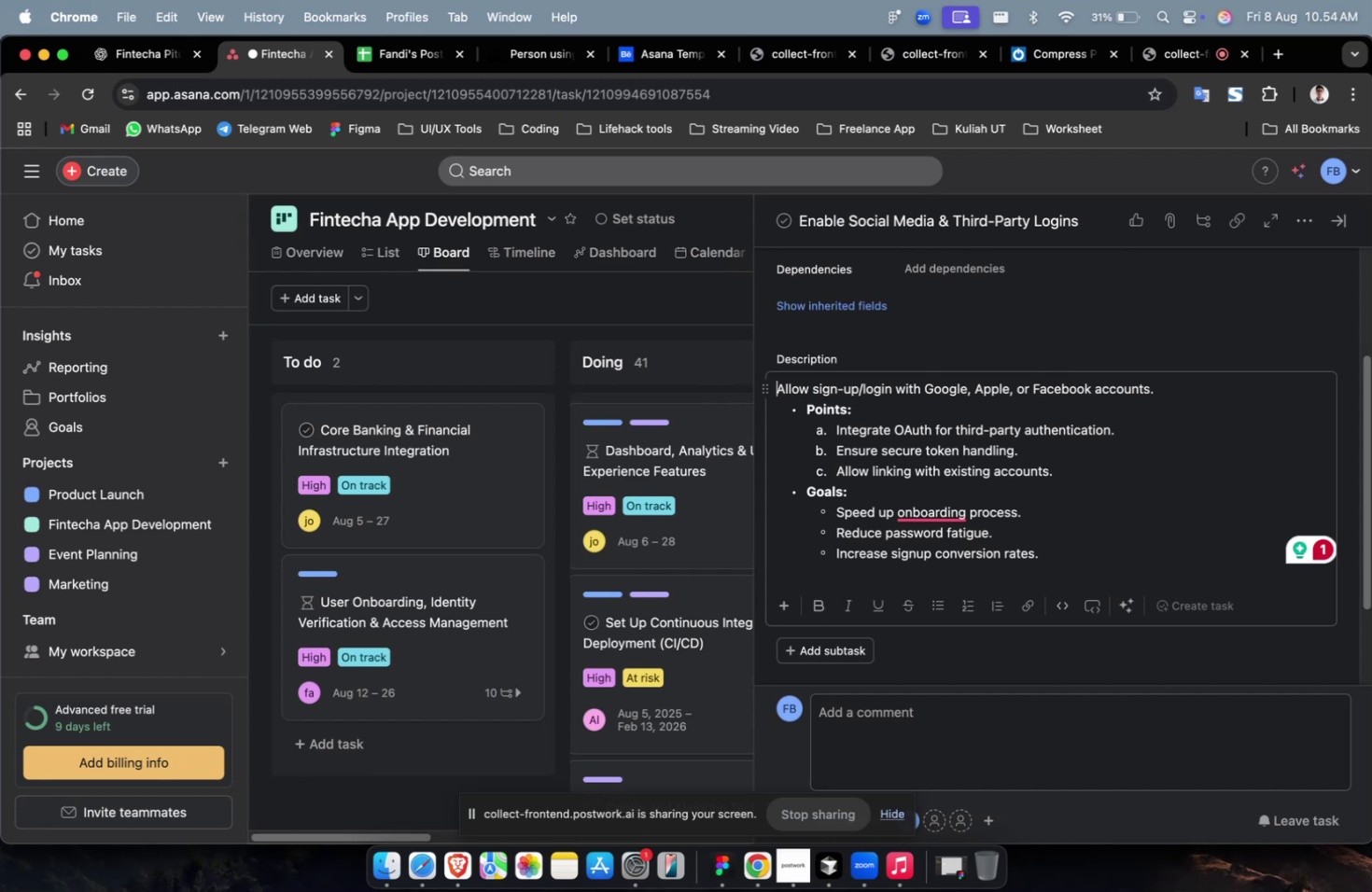 
wait(23.18)
 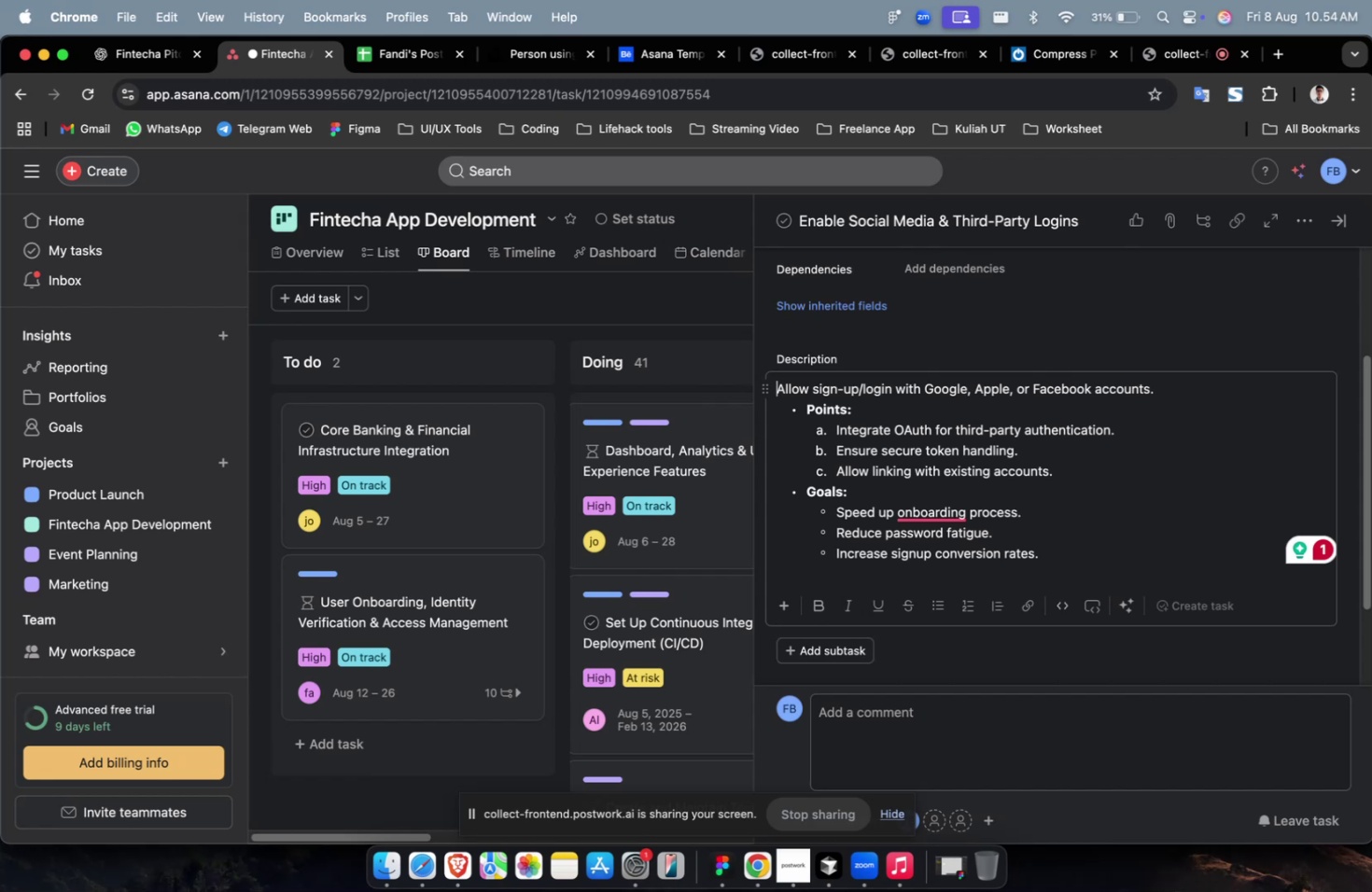 
scroll: coordinate [897, 382], scroll_direction: up, amount: 5.0
 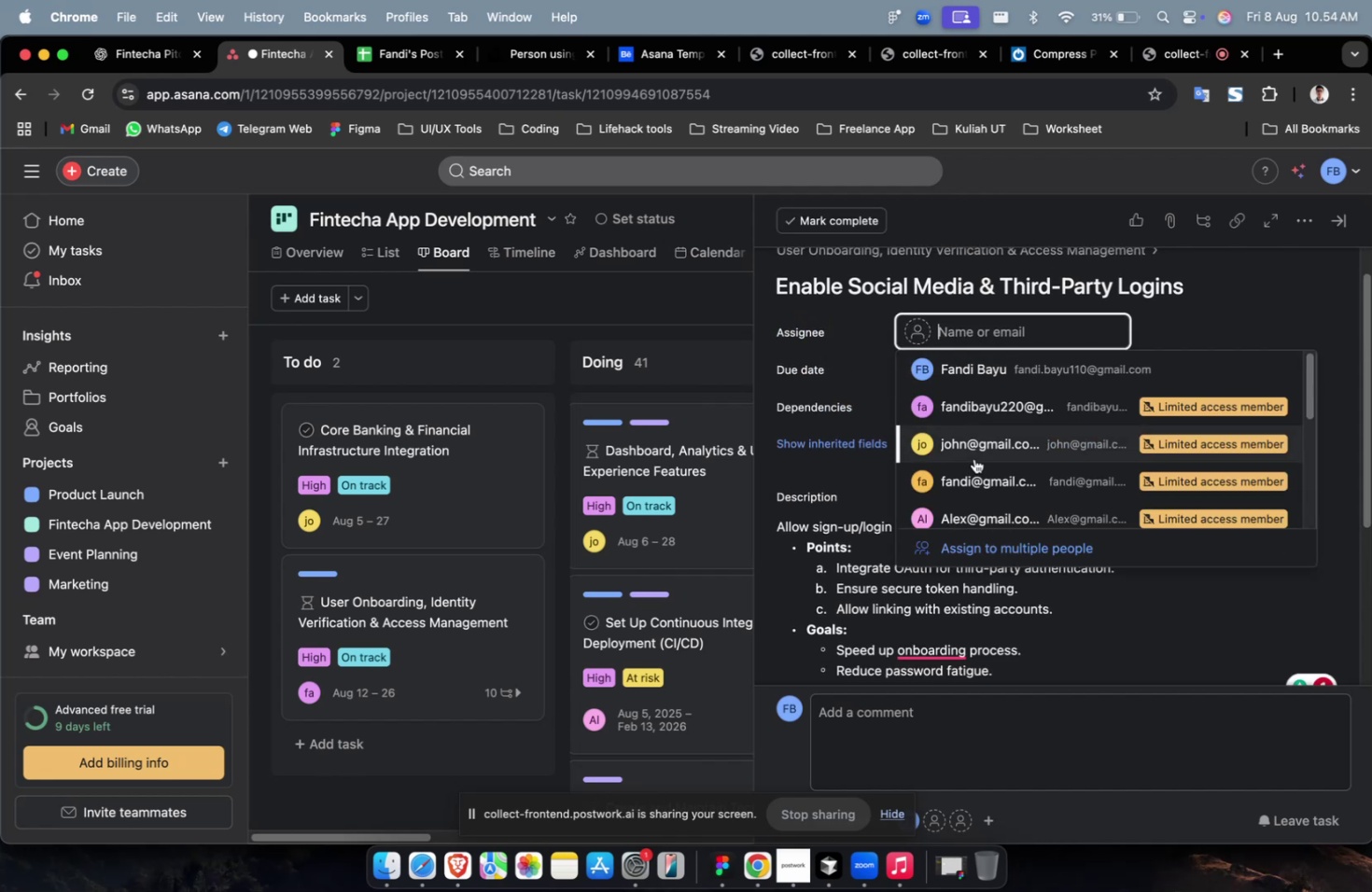 
left_click([986, 472])
 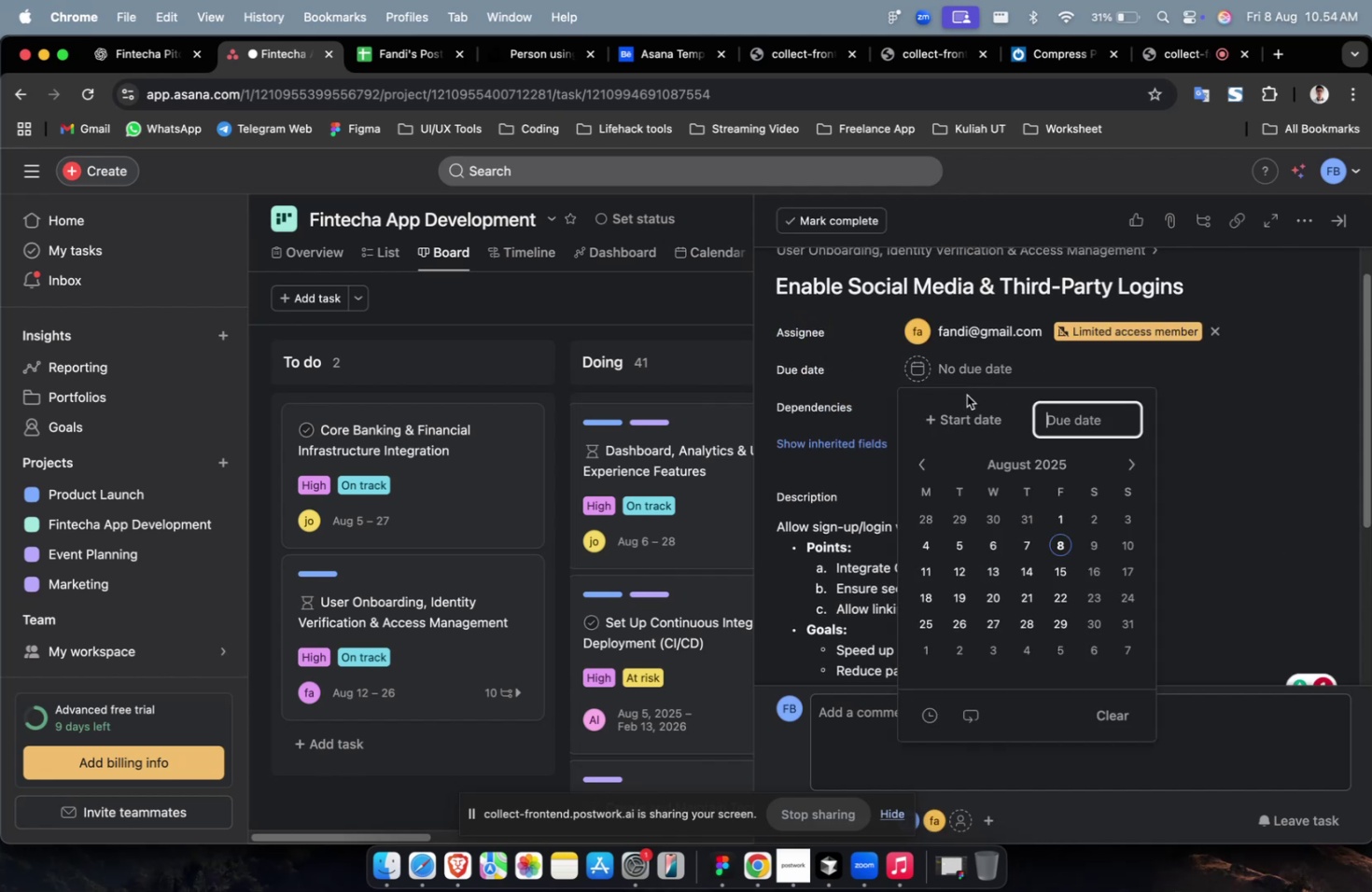 
triple_click([966, 425])
 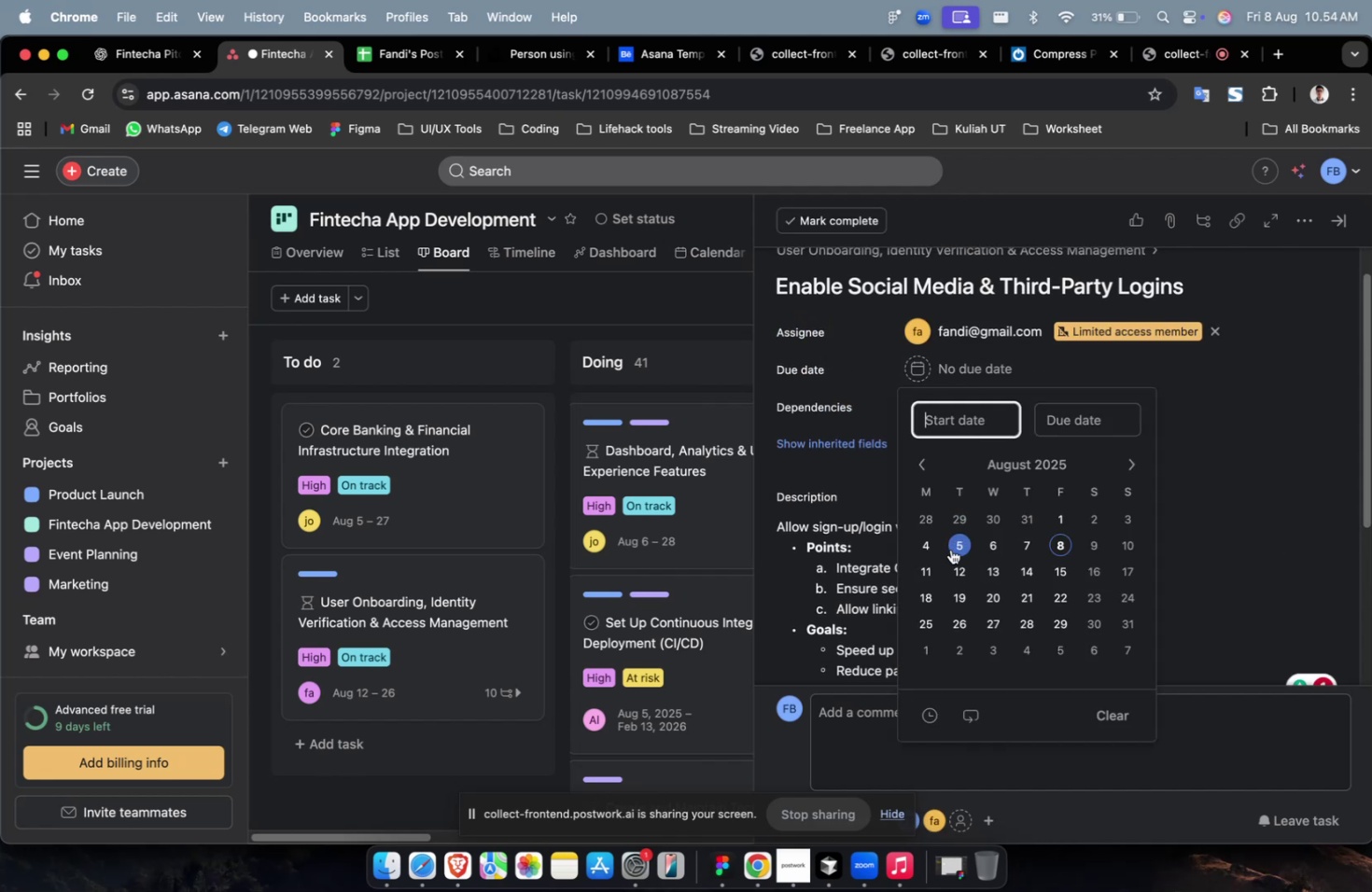 
triple_click([950, 550])
 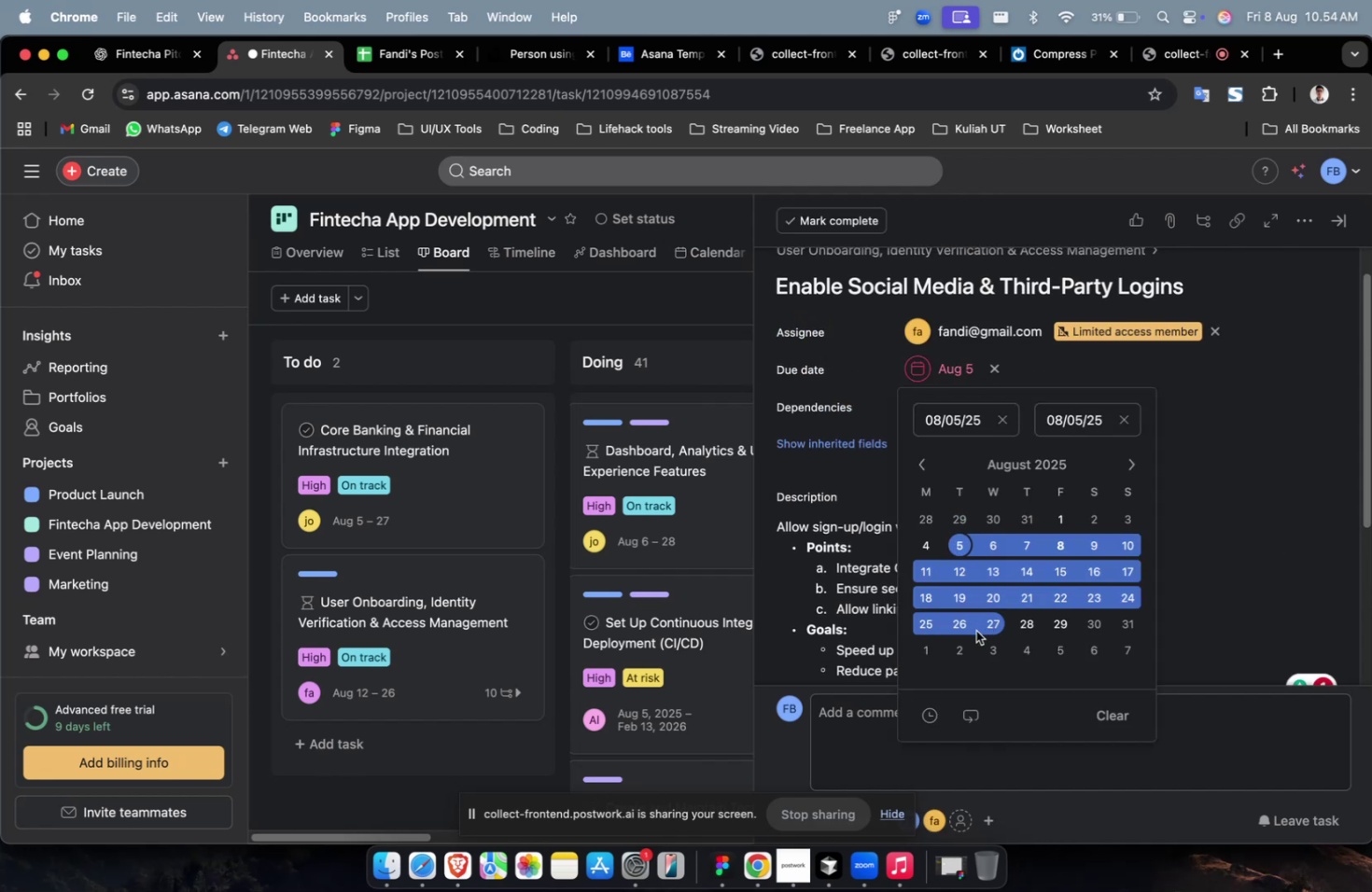 
left_click([980, 630])
 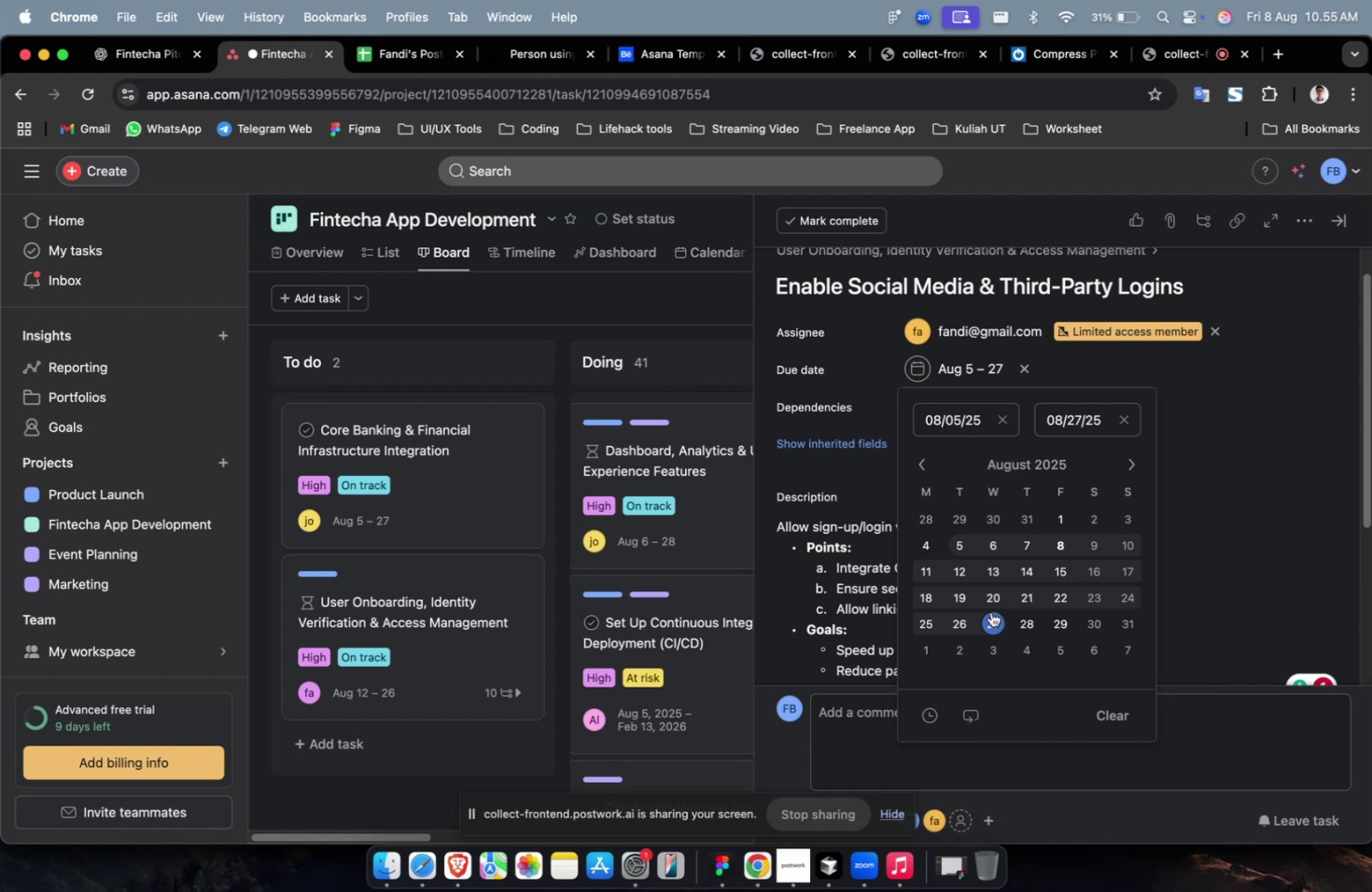 
wait(60.53)
 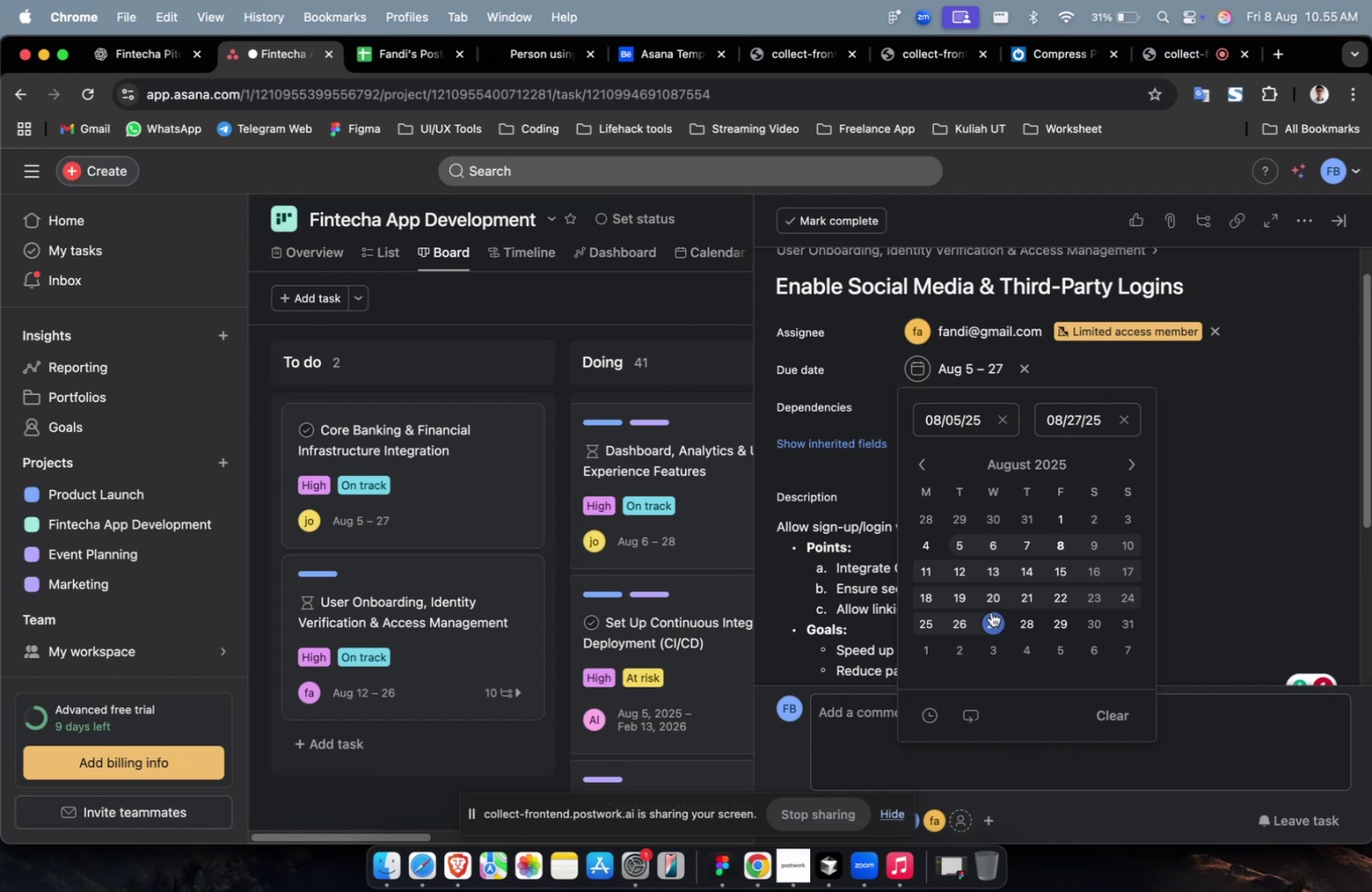 
left_click([1206, 450])
 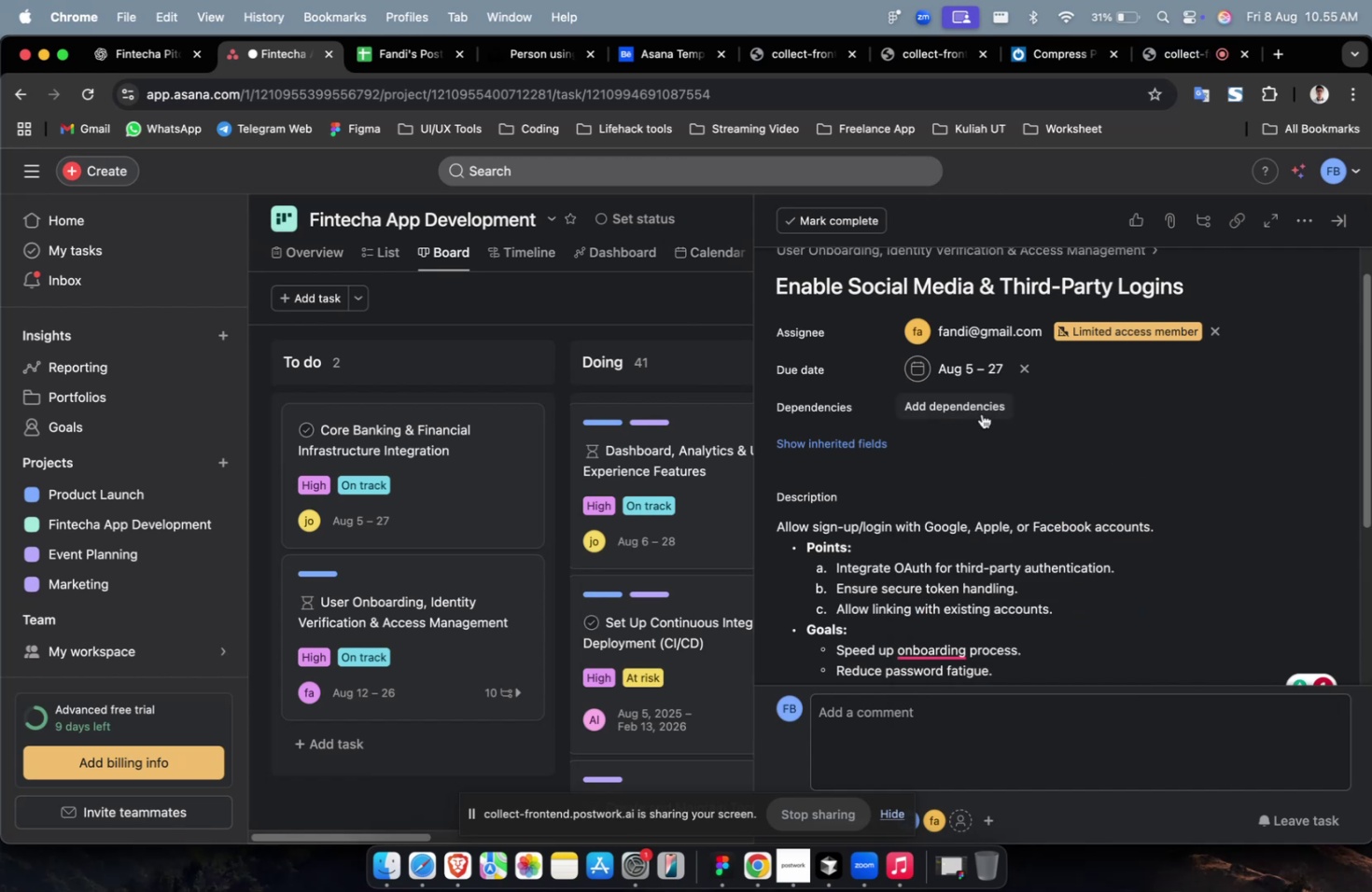 
double_click([977, 411])
 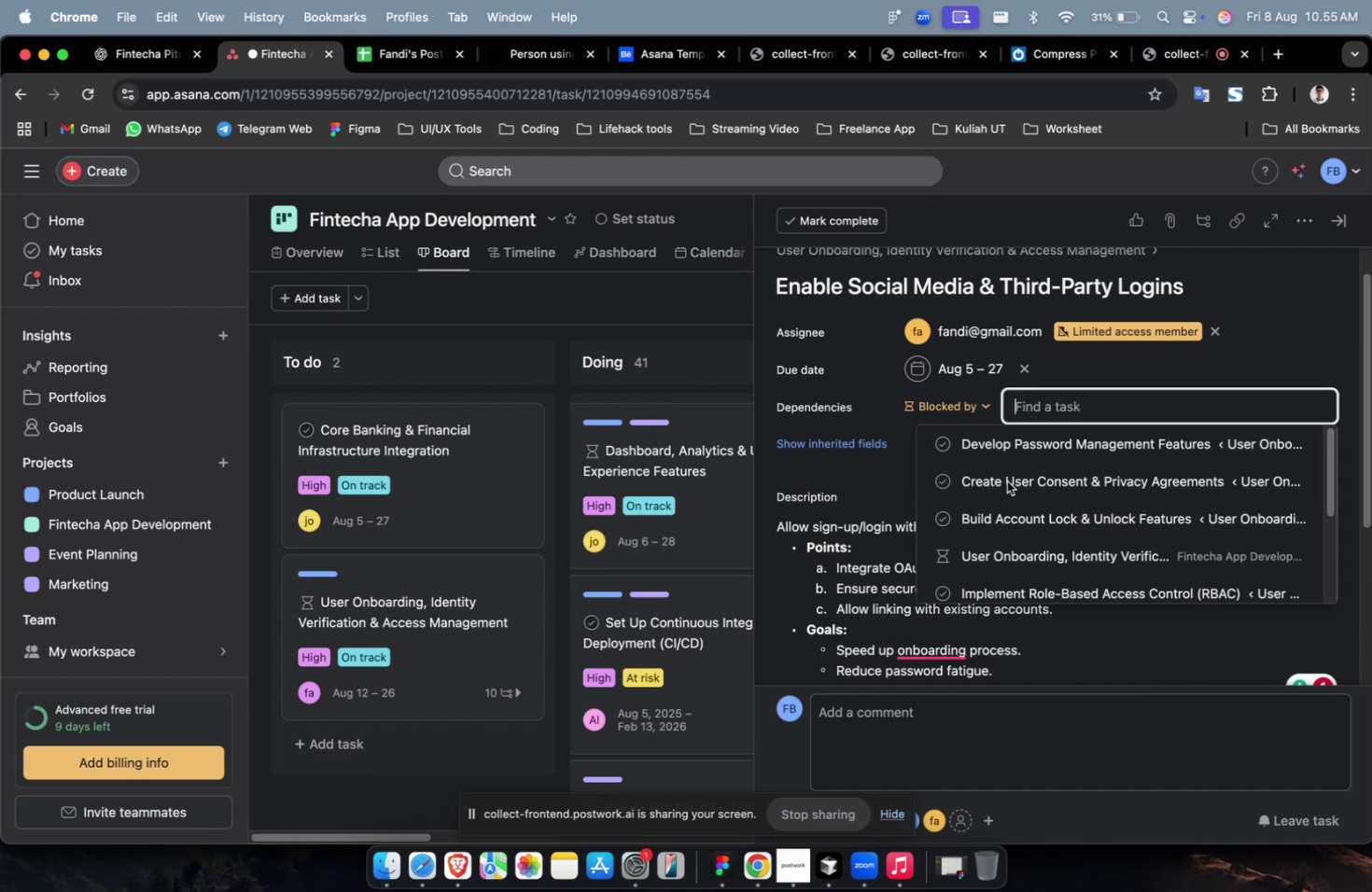 
triple_click([1006, 481])
 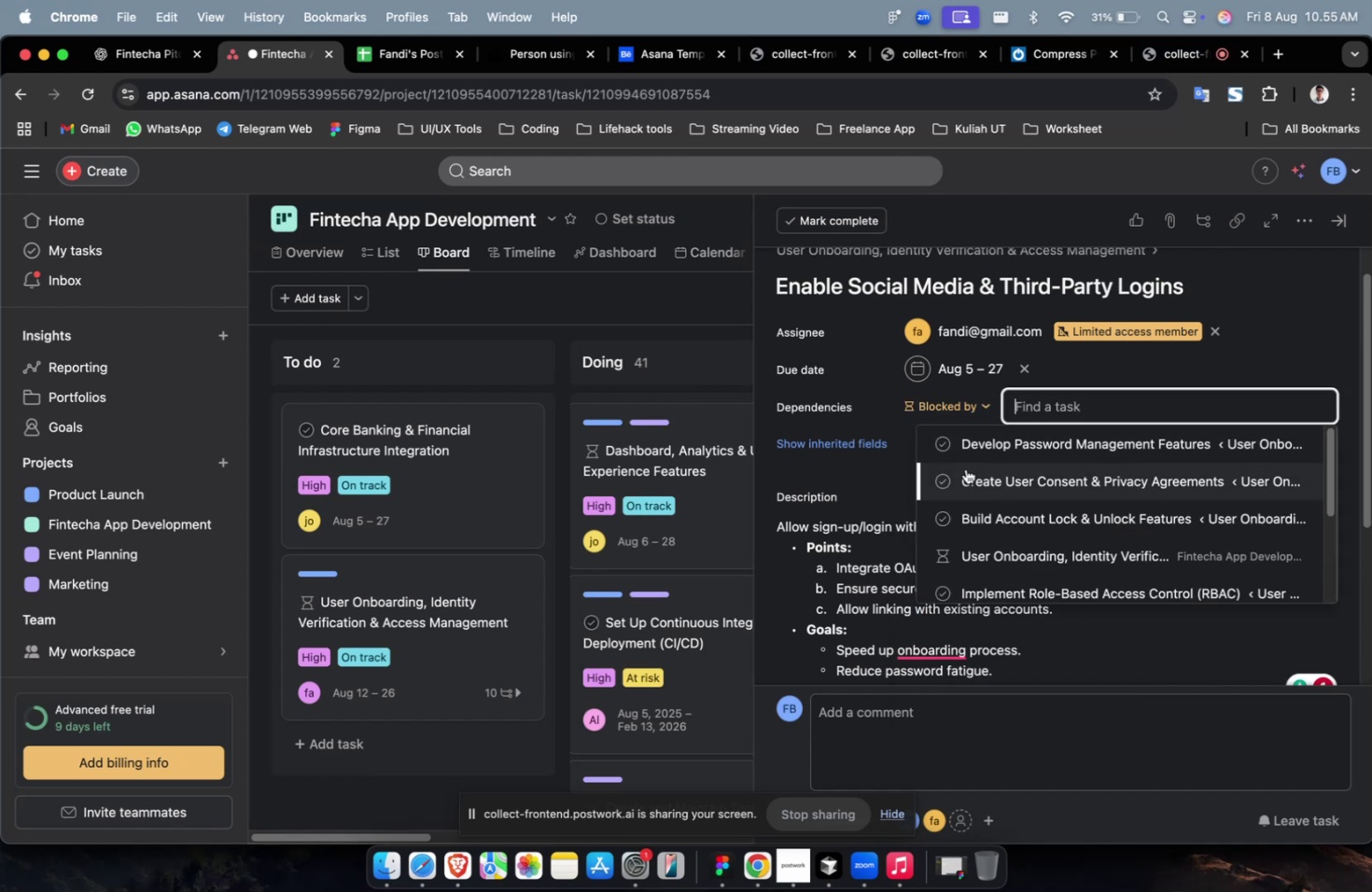 
triple_click([965, 468])
 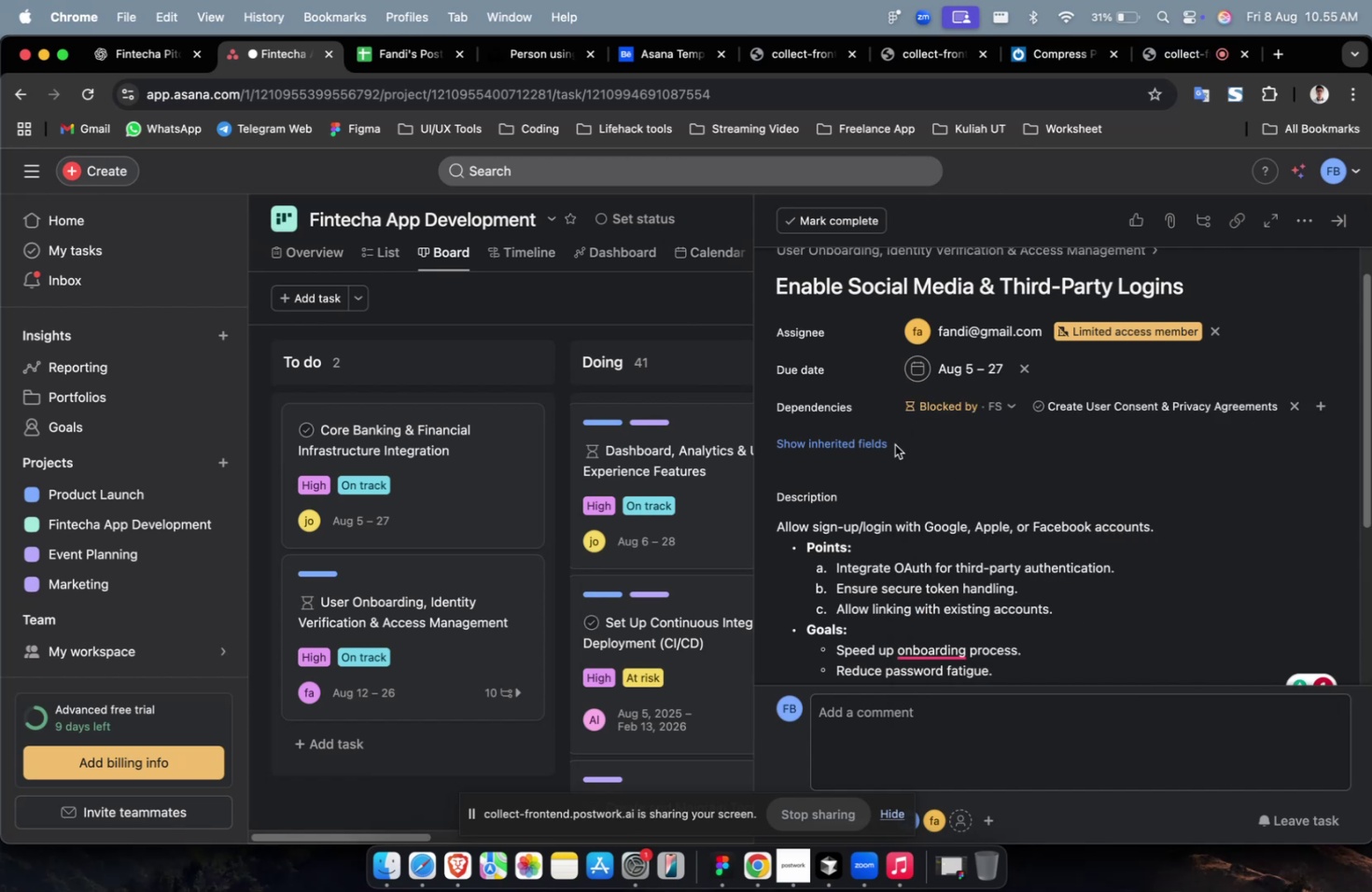 
triple_click([876, 444])
 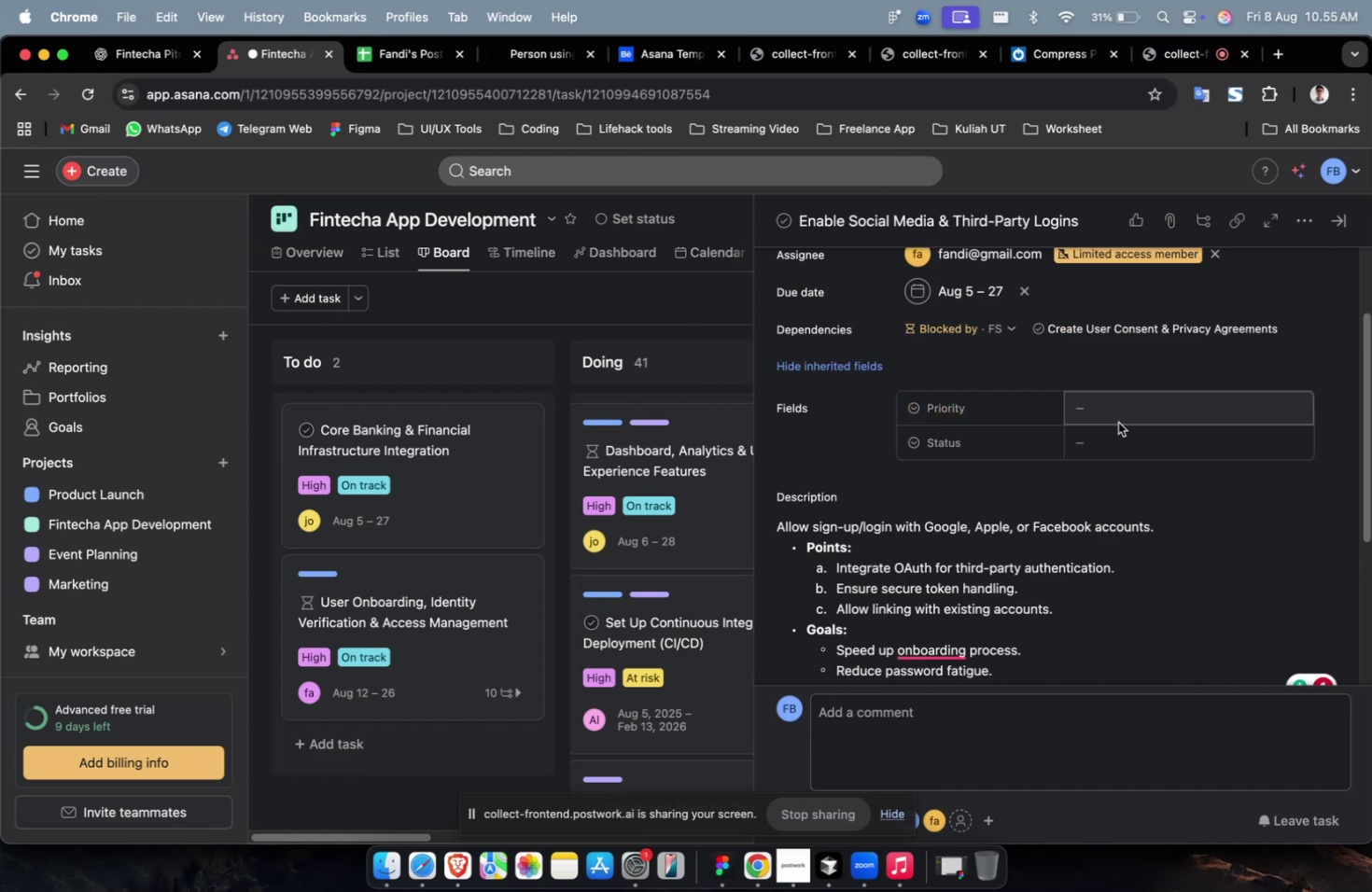 
triple_click([1122, 416])
 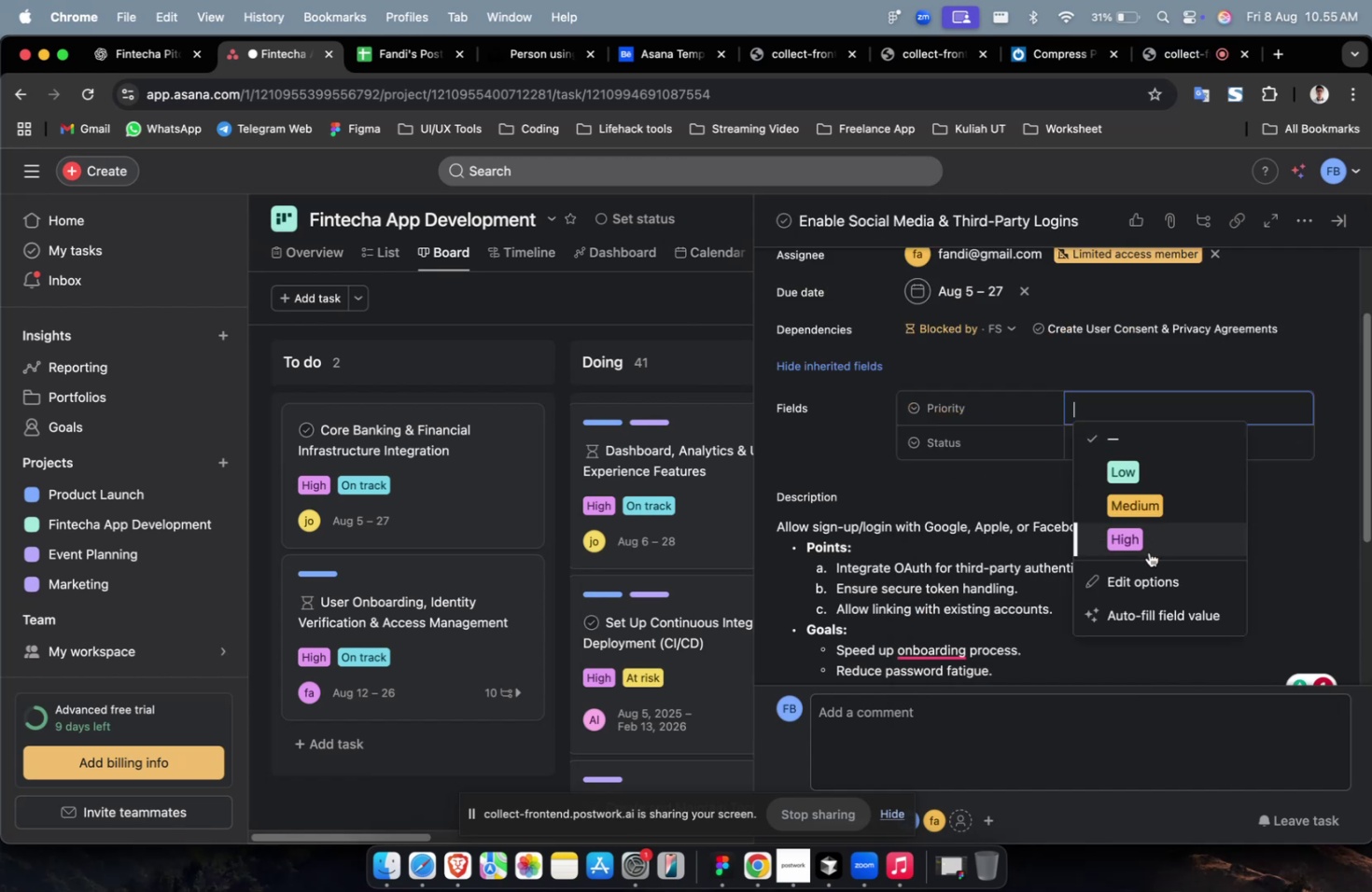 
triple_click([1147, 552])
 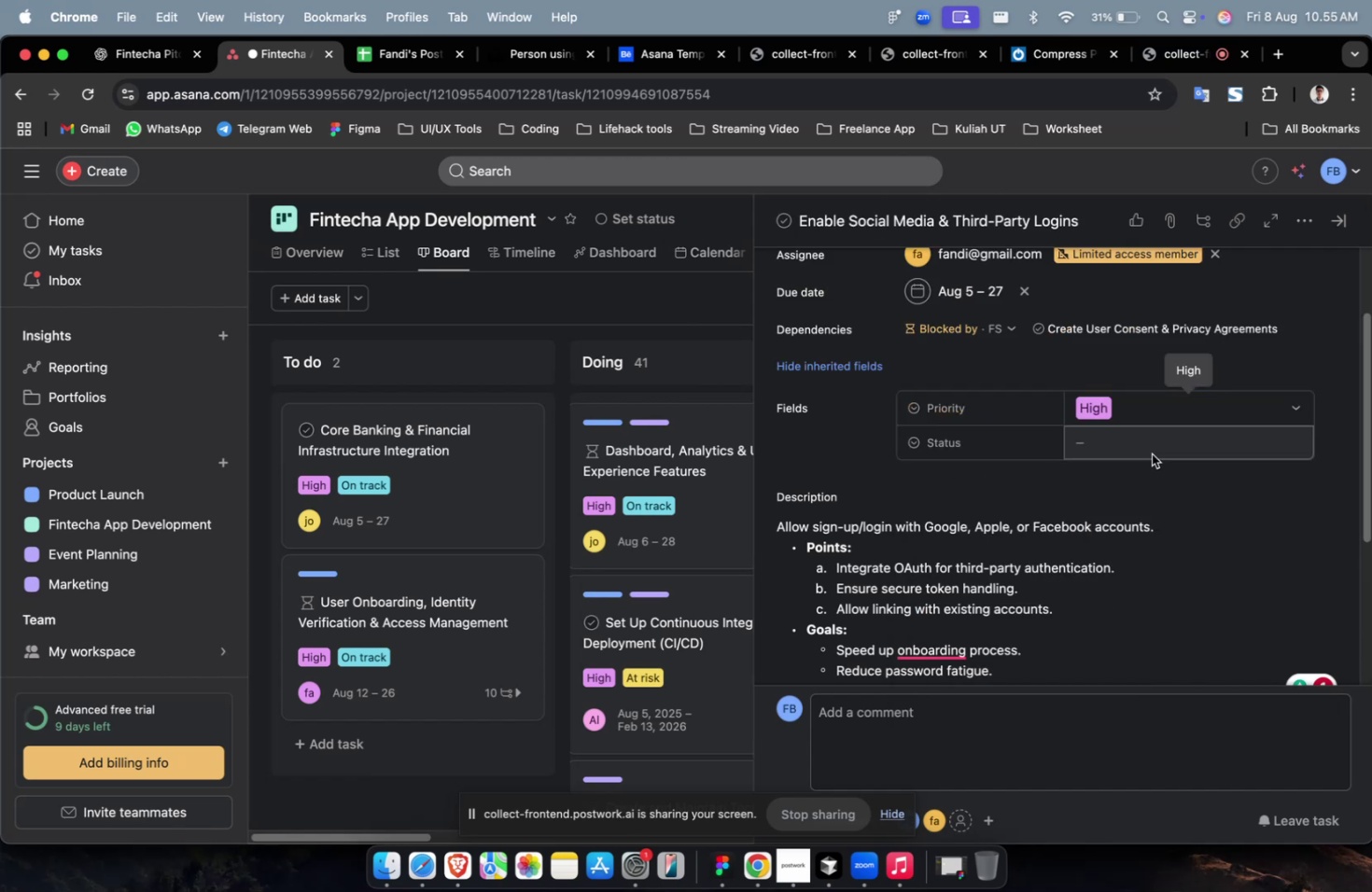 
triple_click([1154, 443])
 